 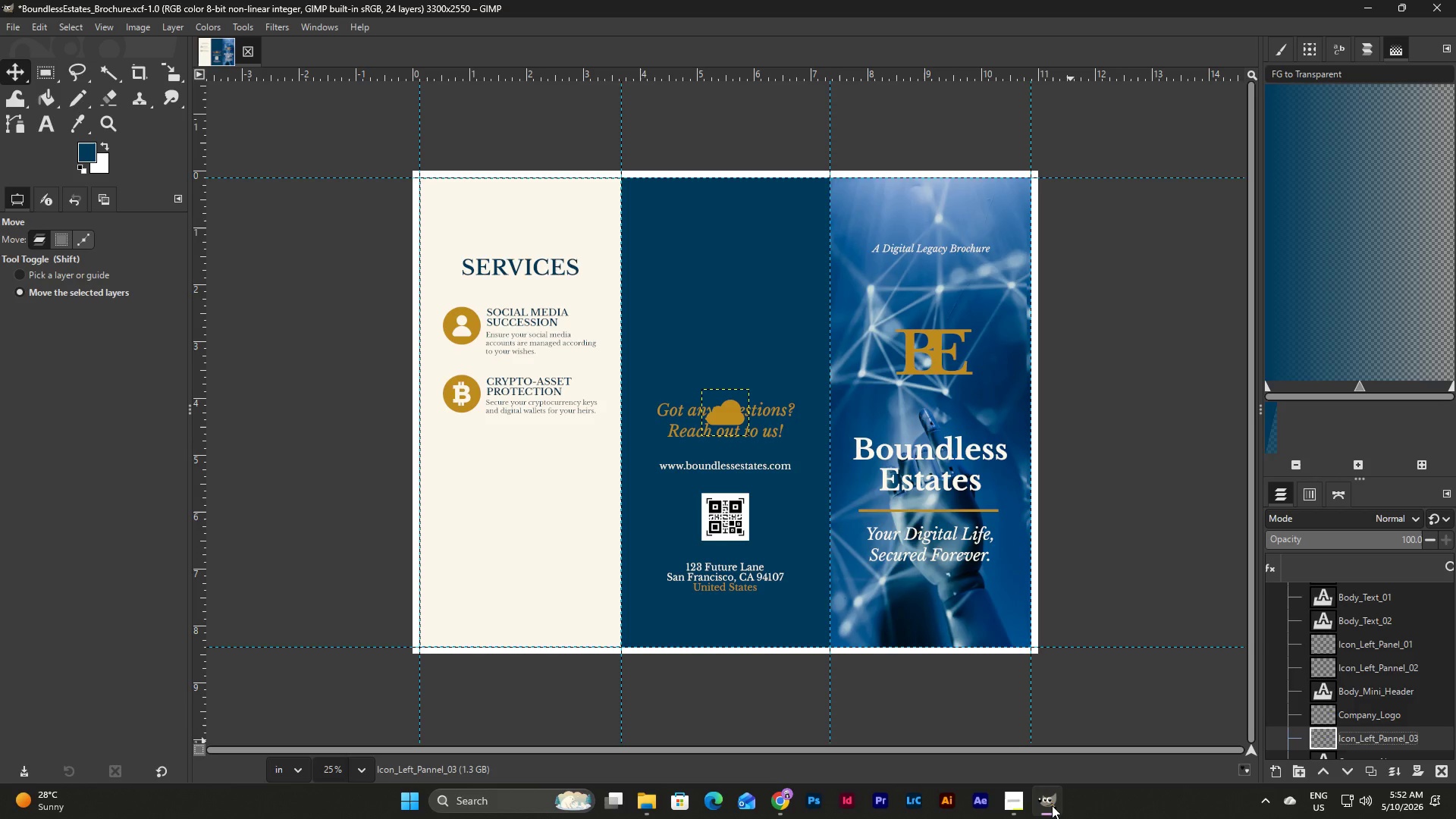 
left_click_drag(start_coordinate=[1376, 742], to_coordinate=[1370, 676])
 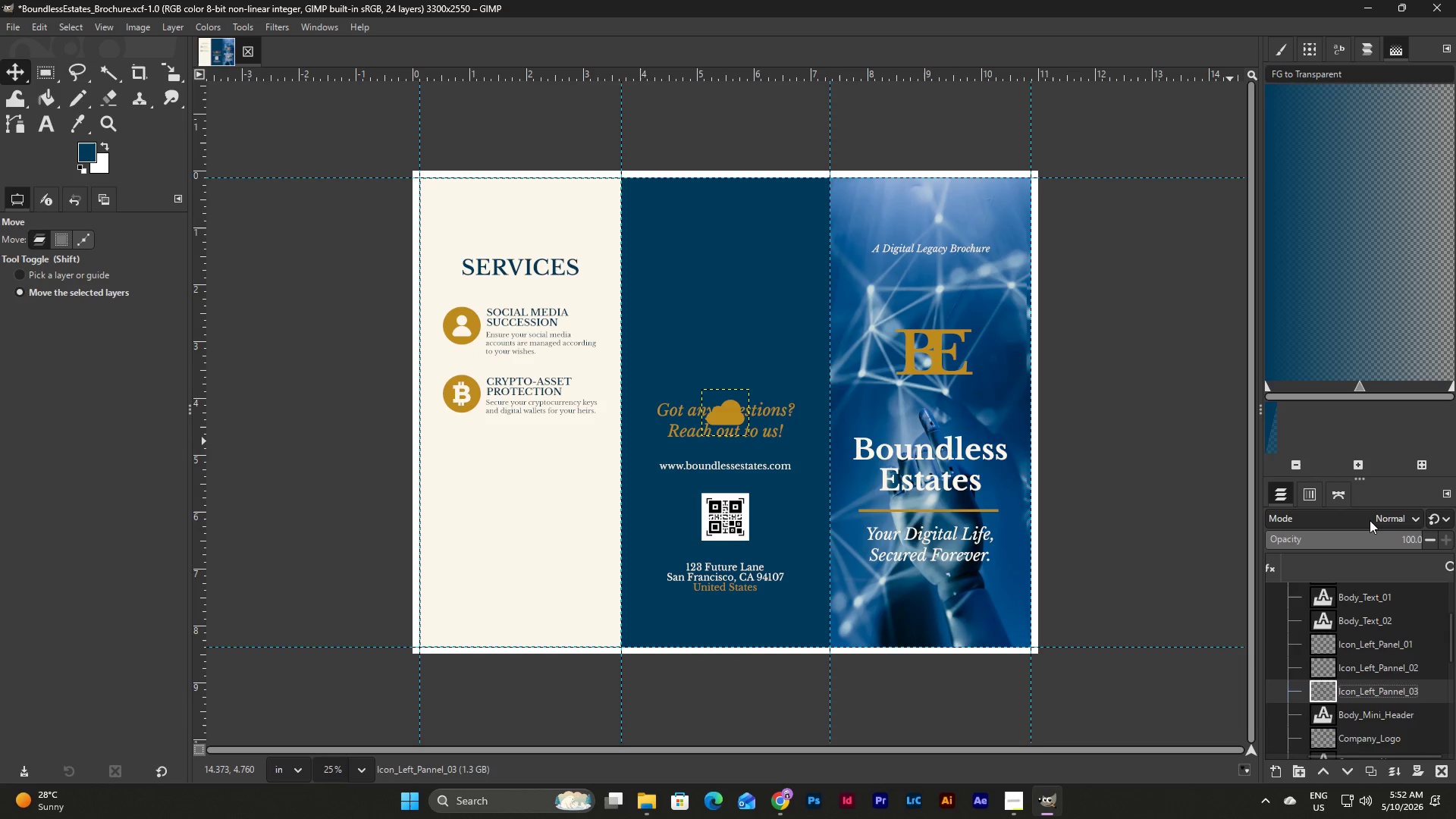 
right_click([1401, 693])
 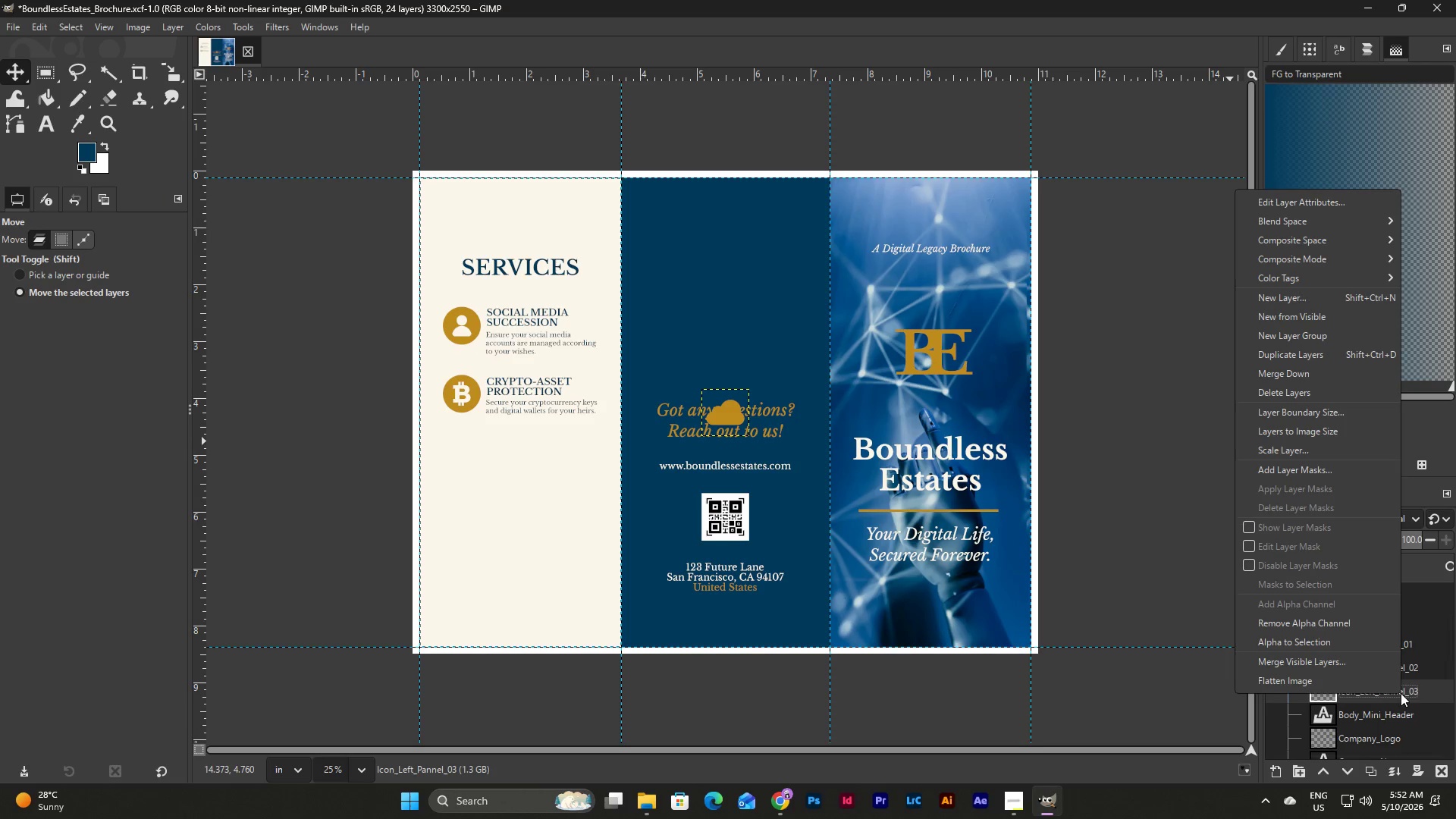 
left_click([1393, 695])
 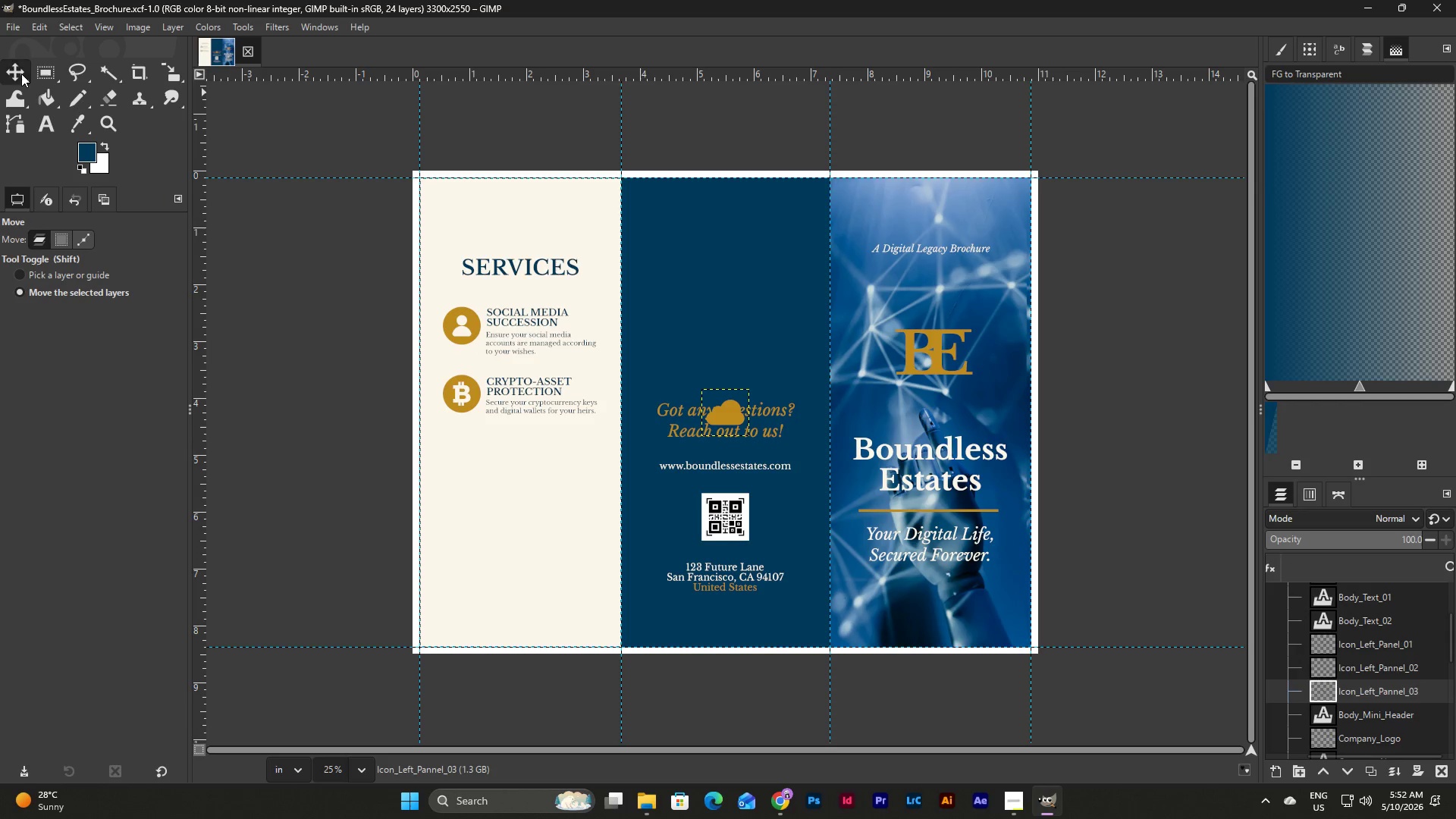 
left_click([21, 74])
 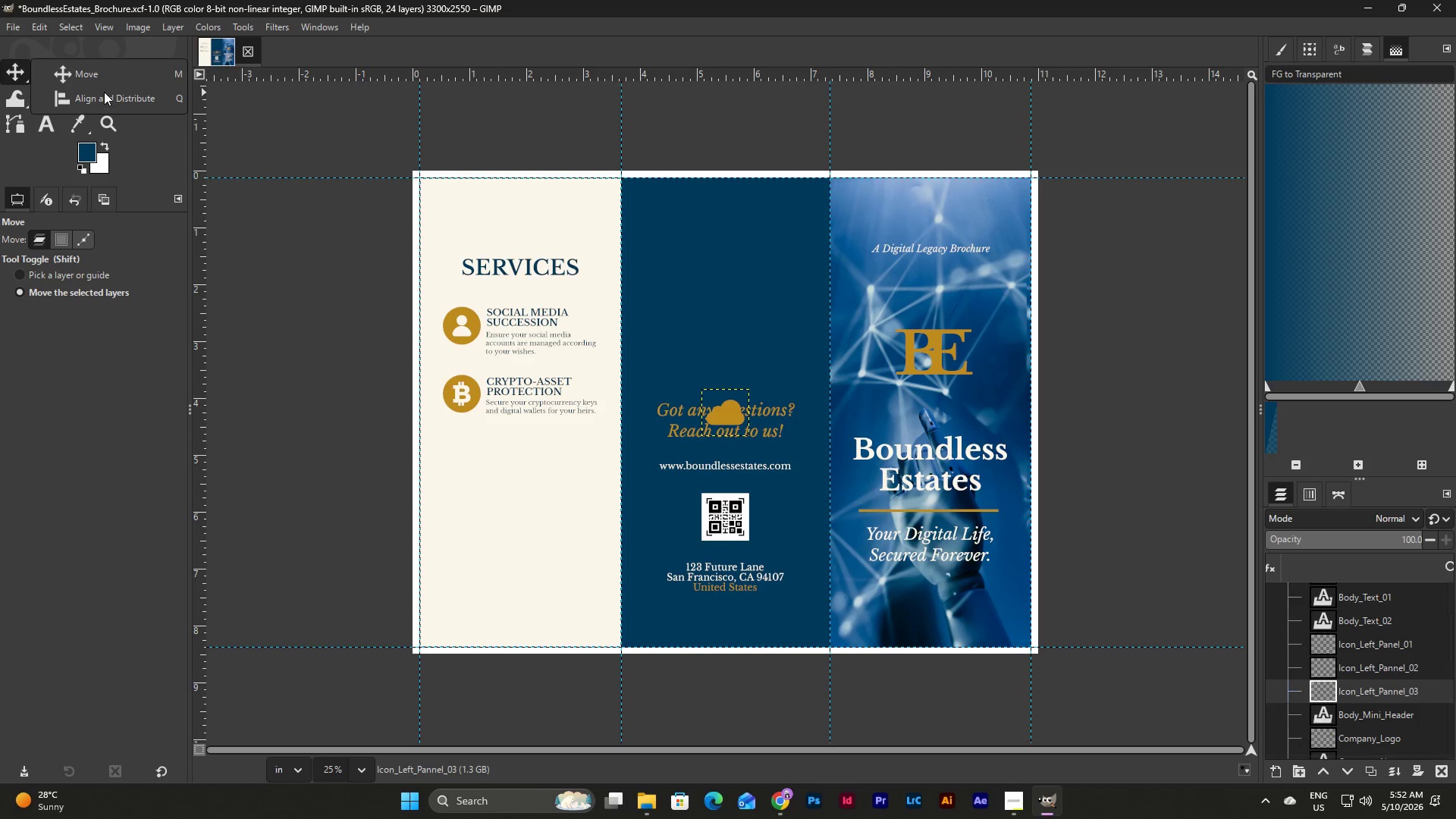 
left_click([104, 91])
 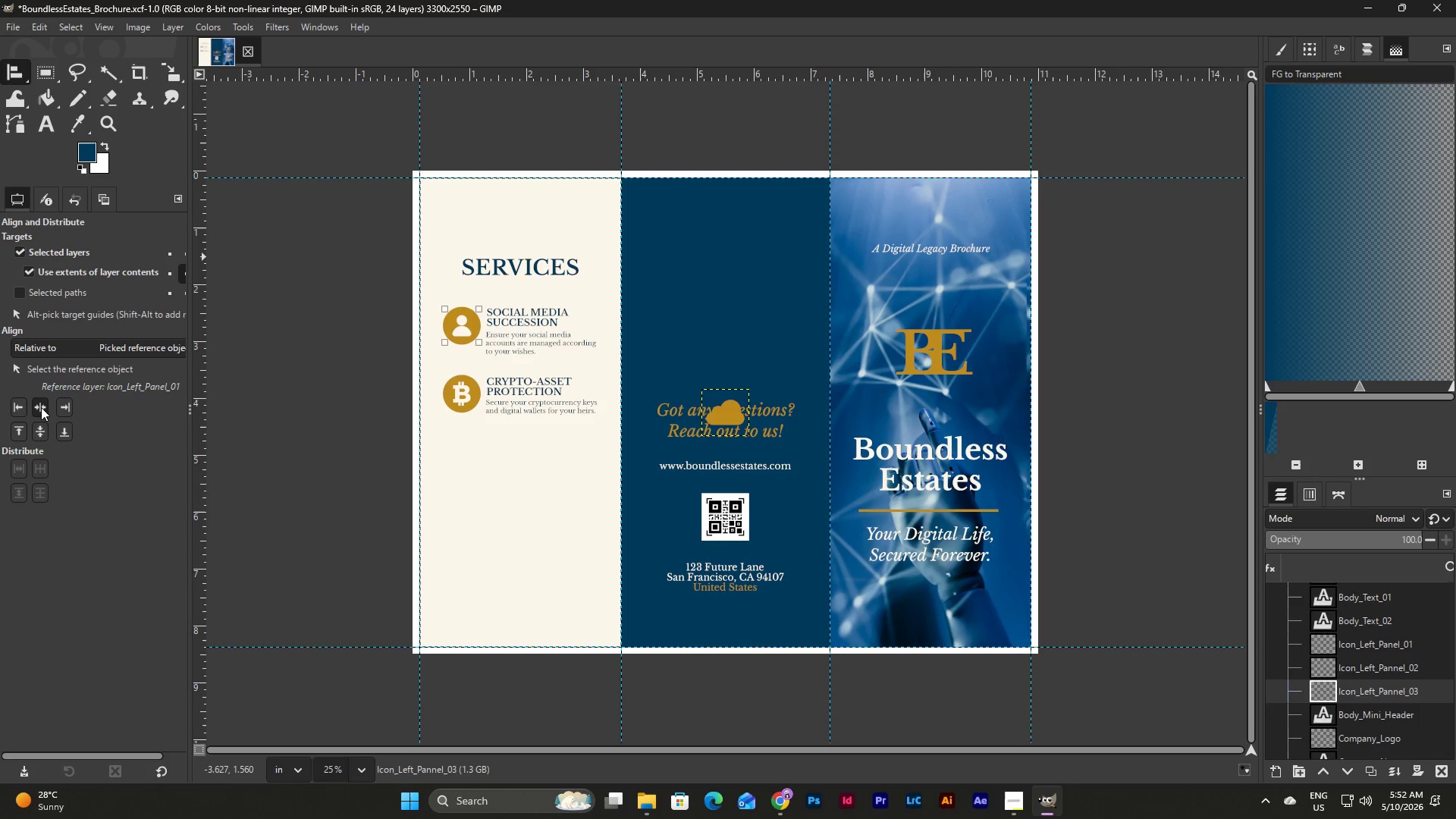 
wait(11.95)
 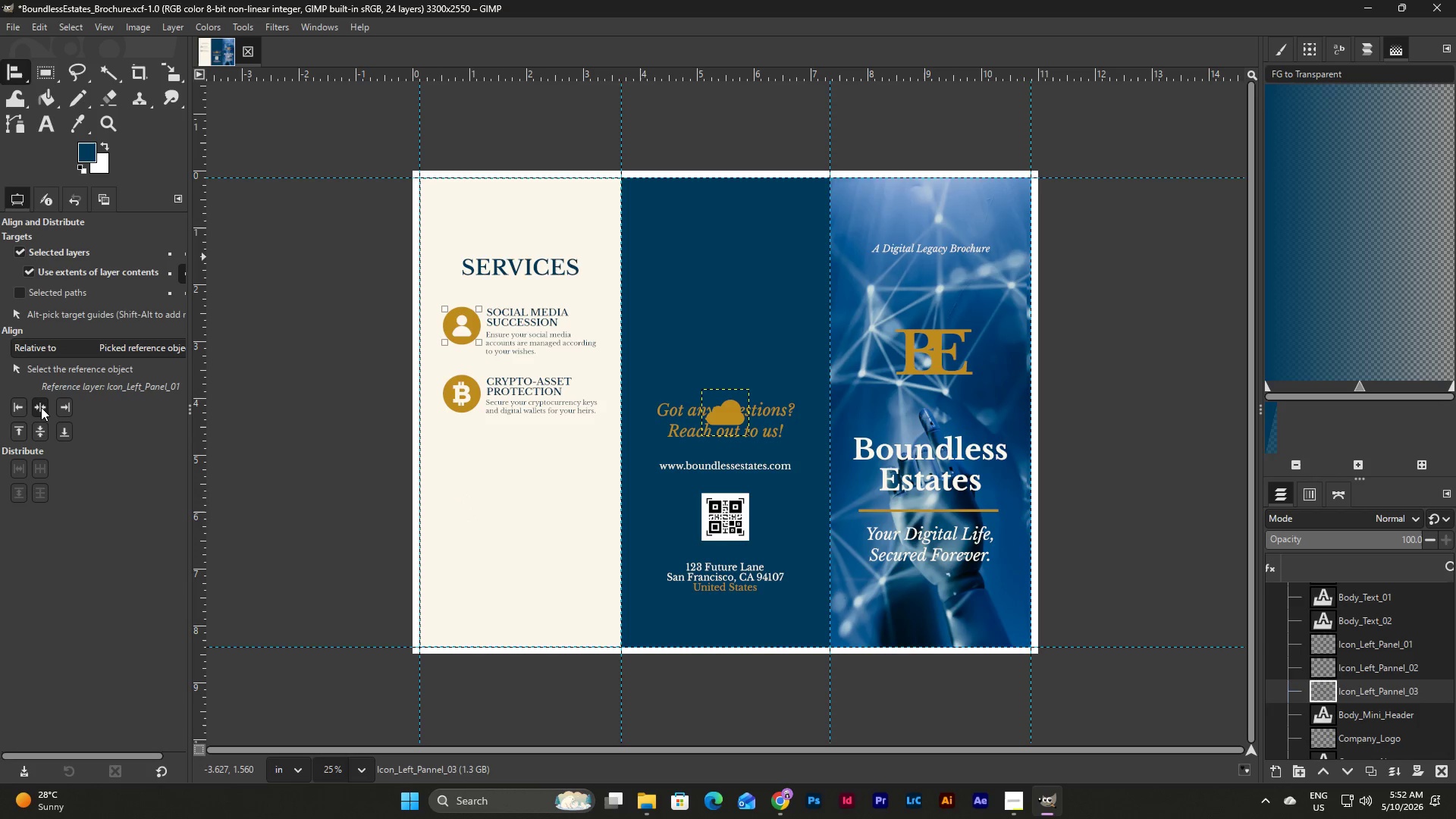 
left_click([40, 404])
 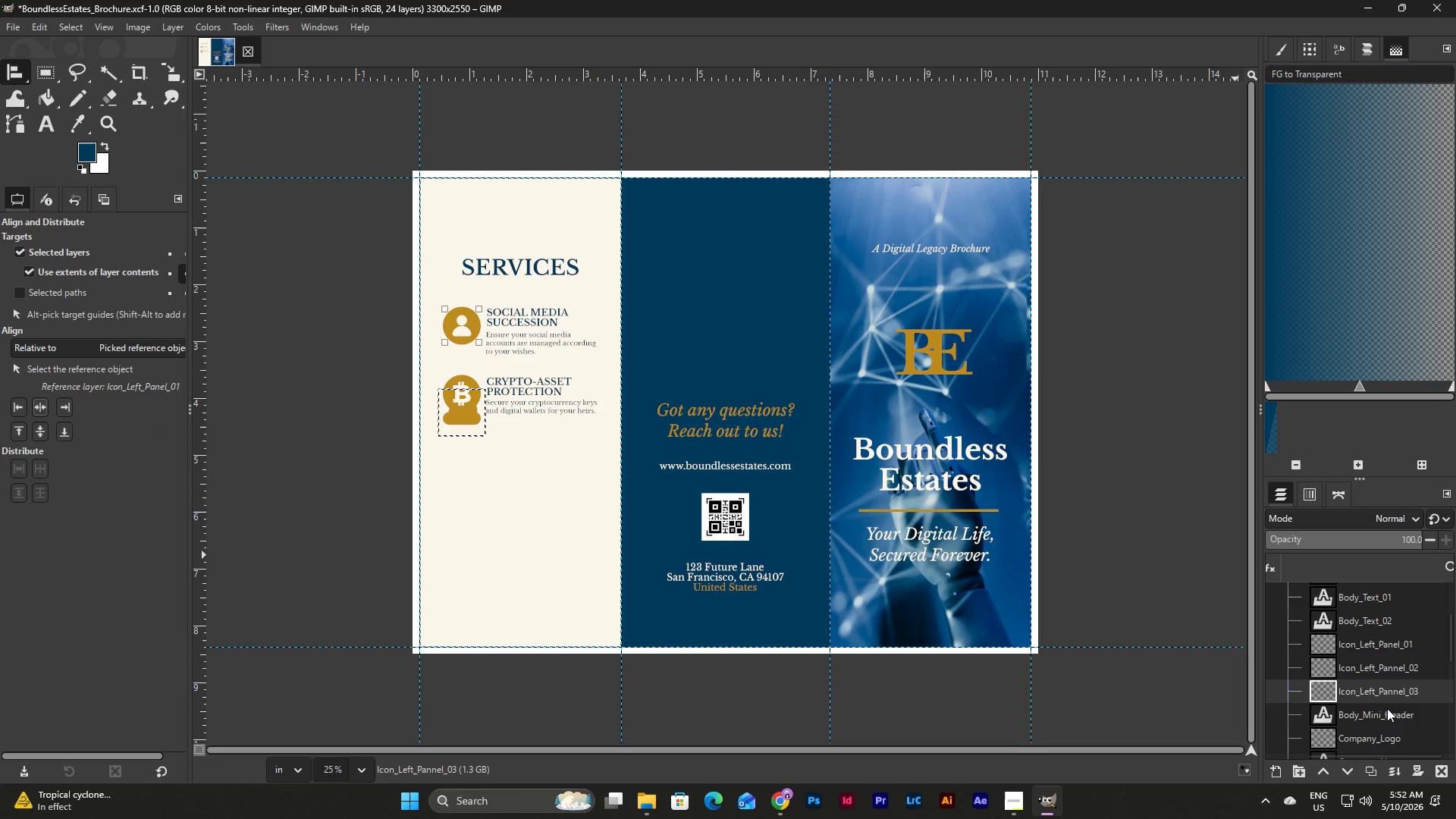 
wait(6.12)
 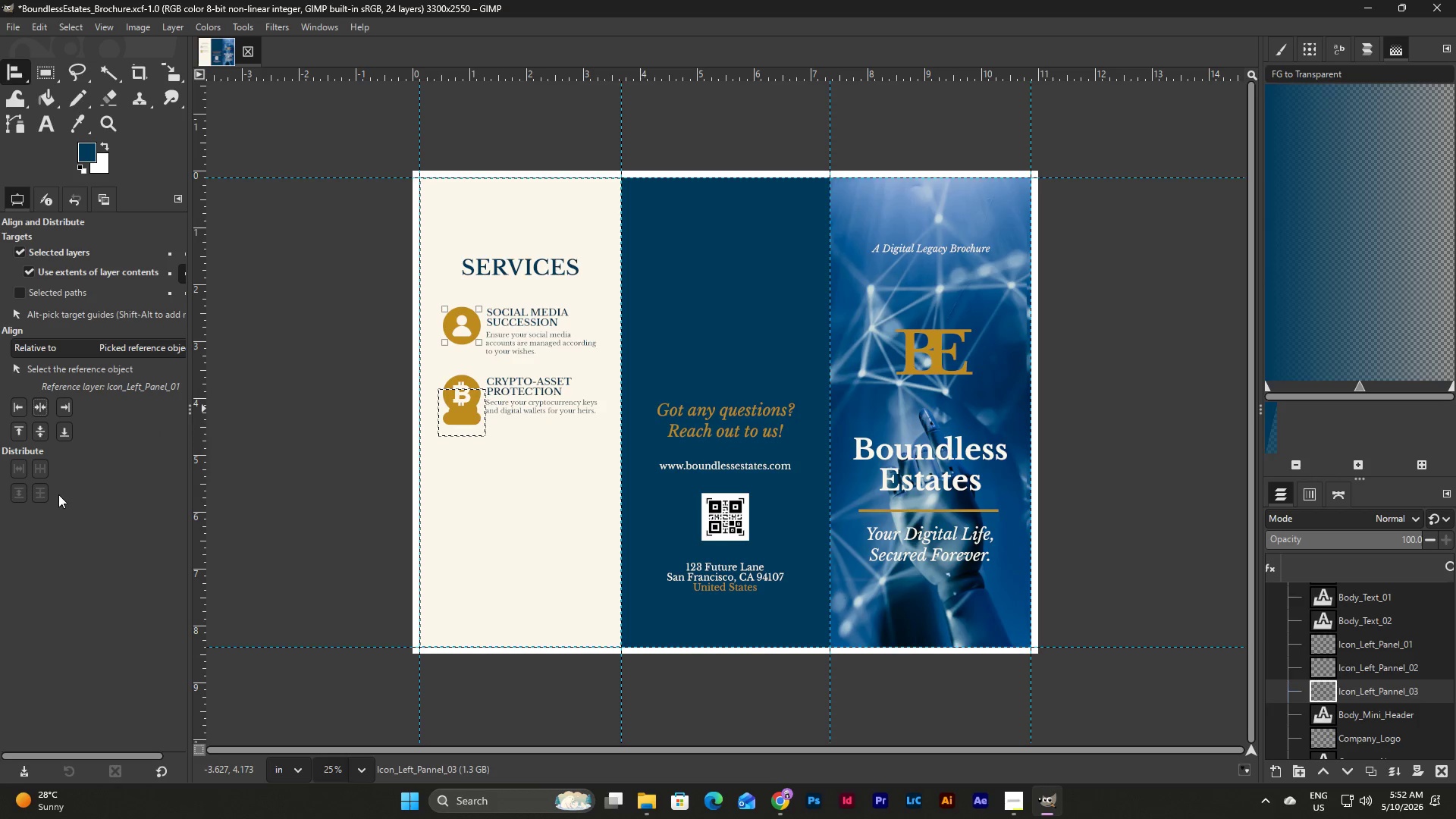 
left_click([1389, 664])
 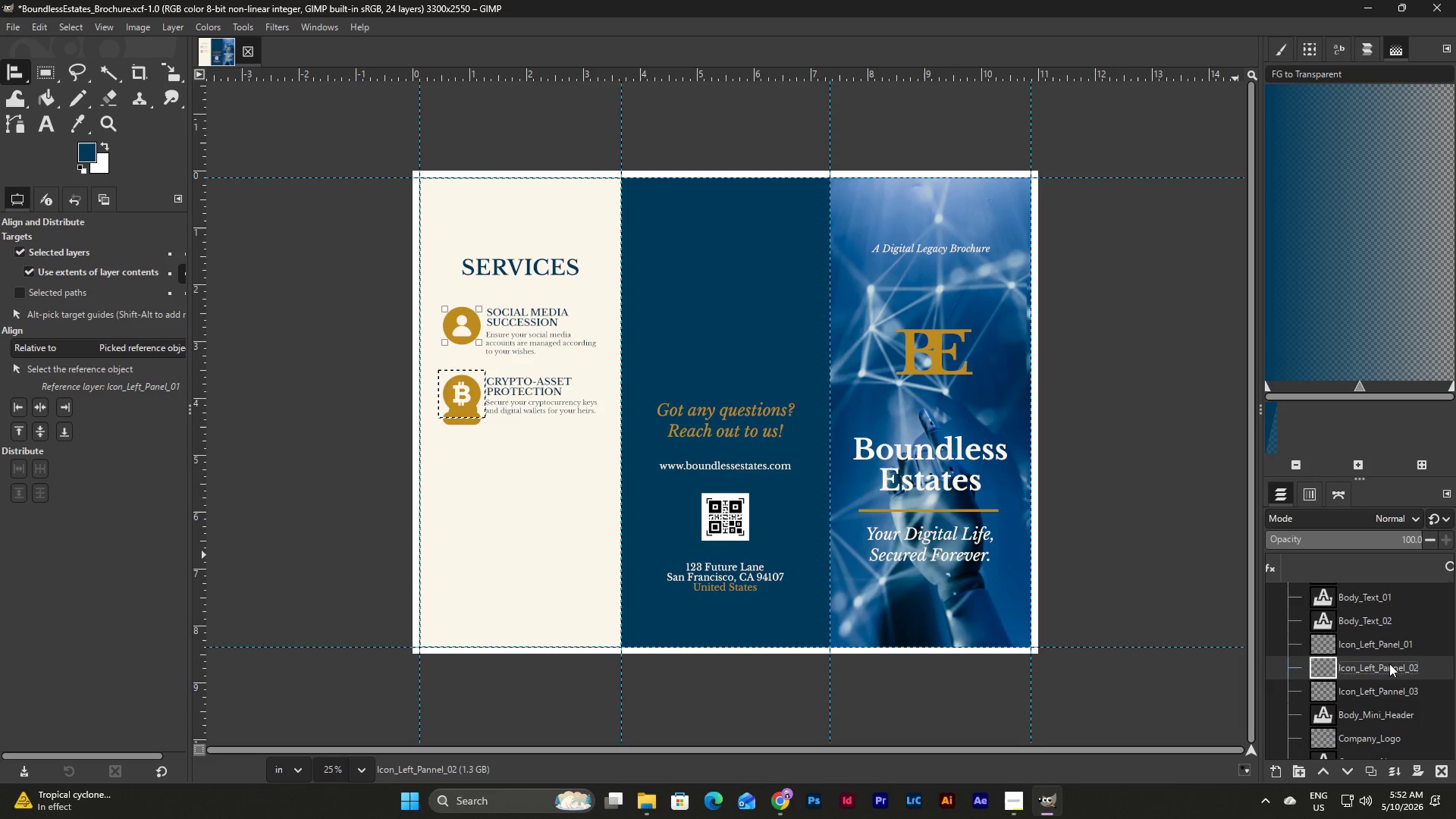 
hold_key(key=ShiftLeft, duration=1.91)
left_click([1397, 651])
 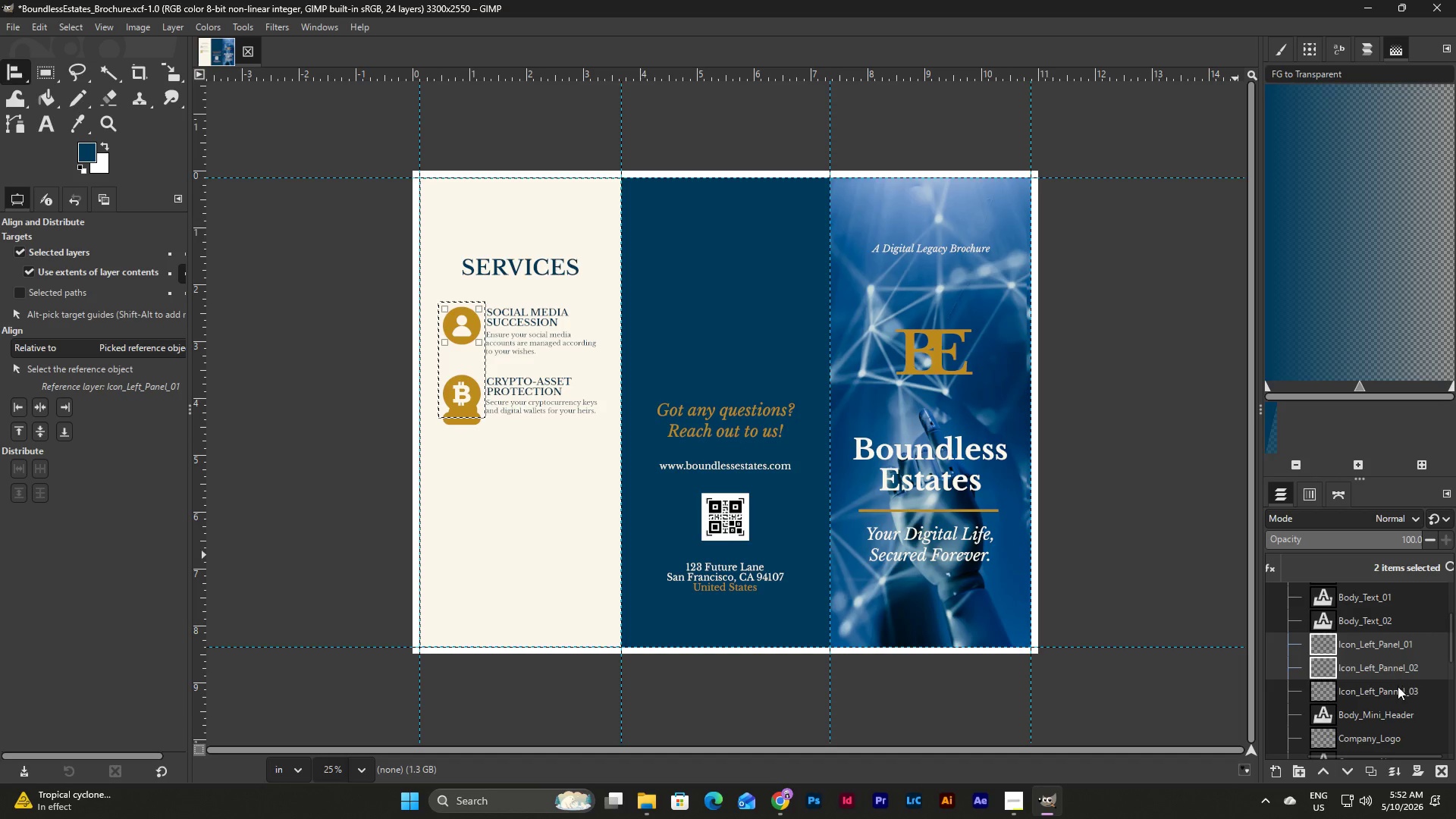 
left_click([1398, 689])
 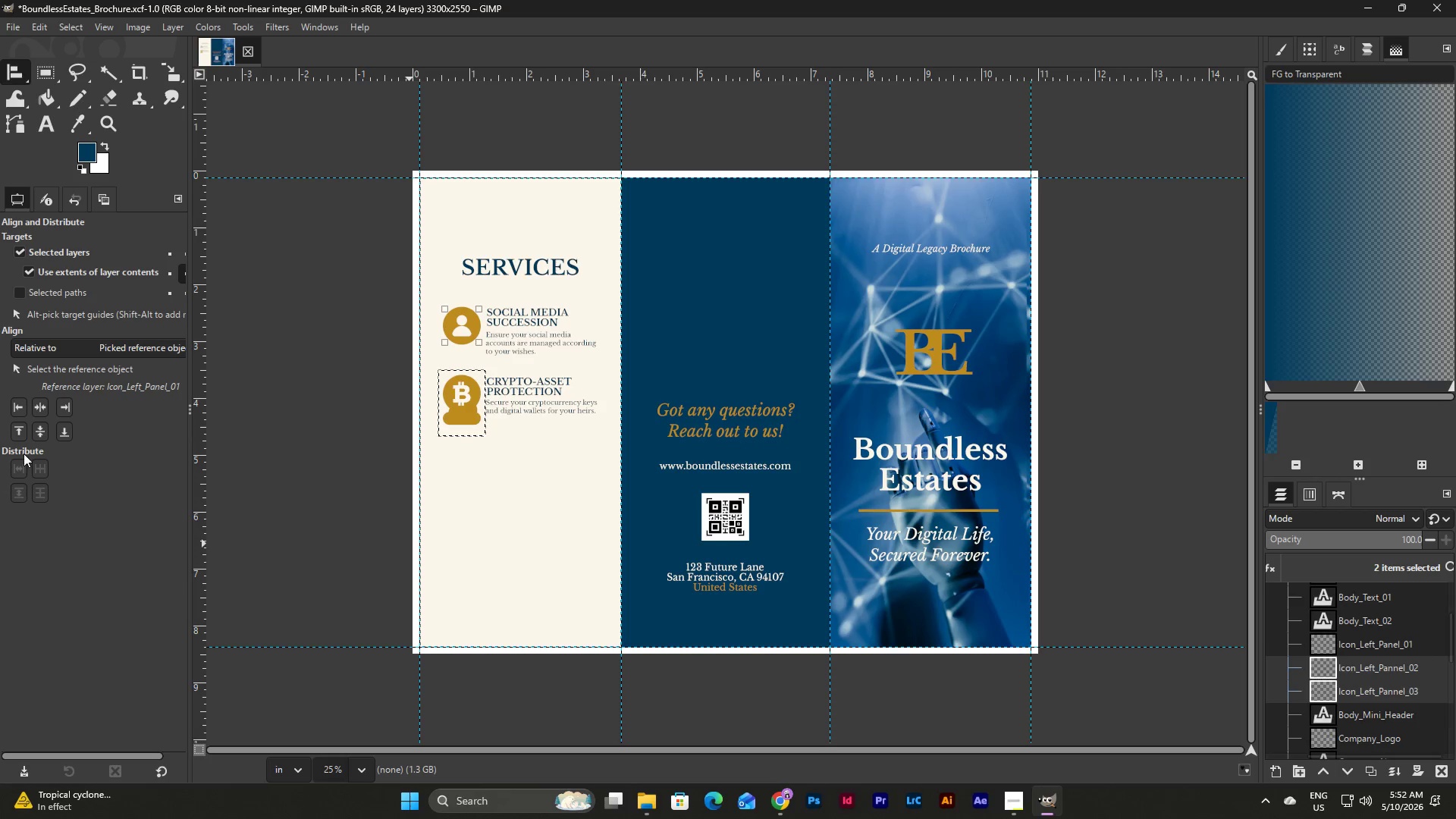 
left_click([22, 465])
 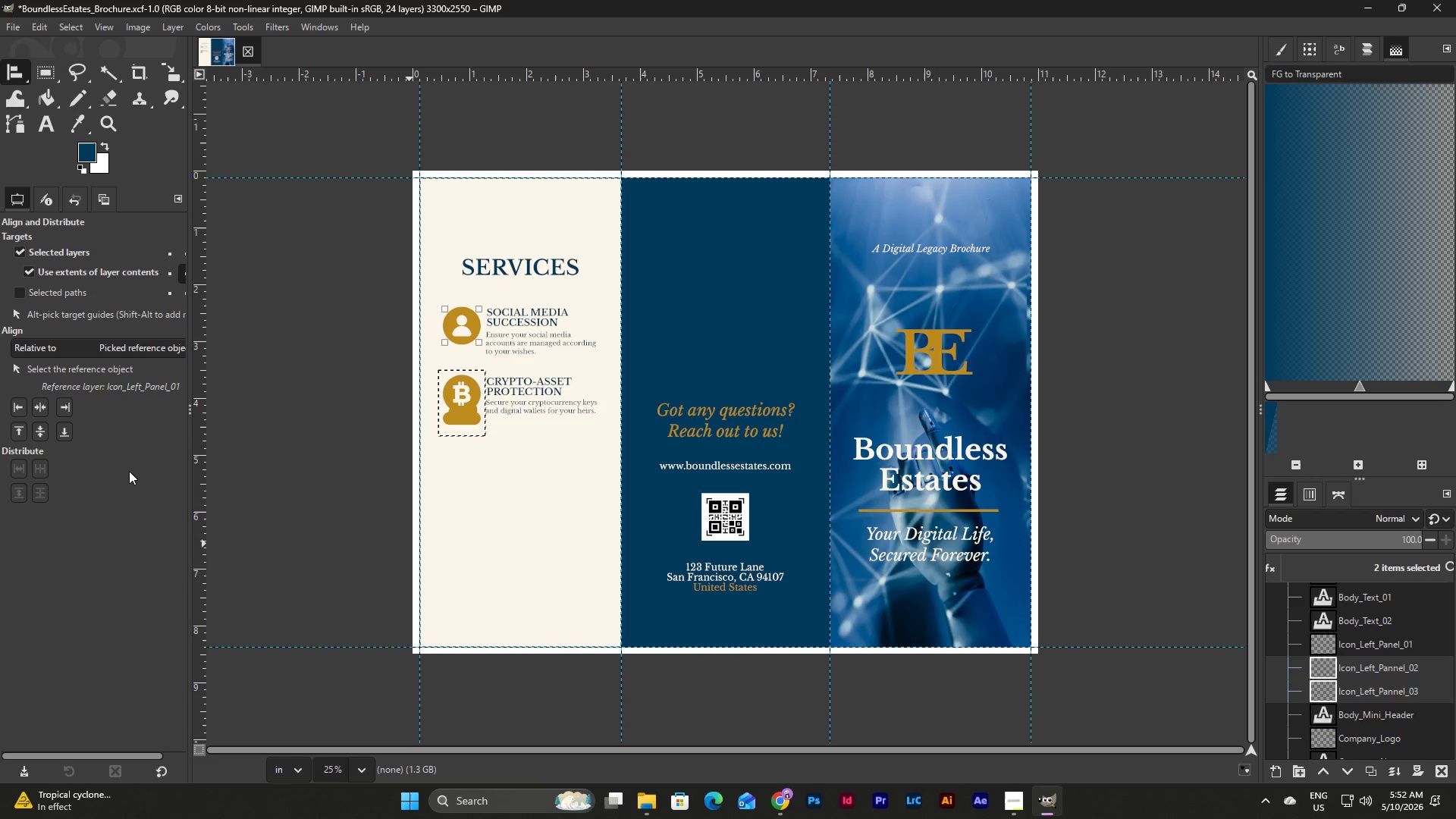 
left_click([129, 471])
 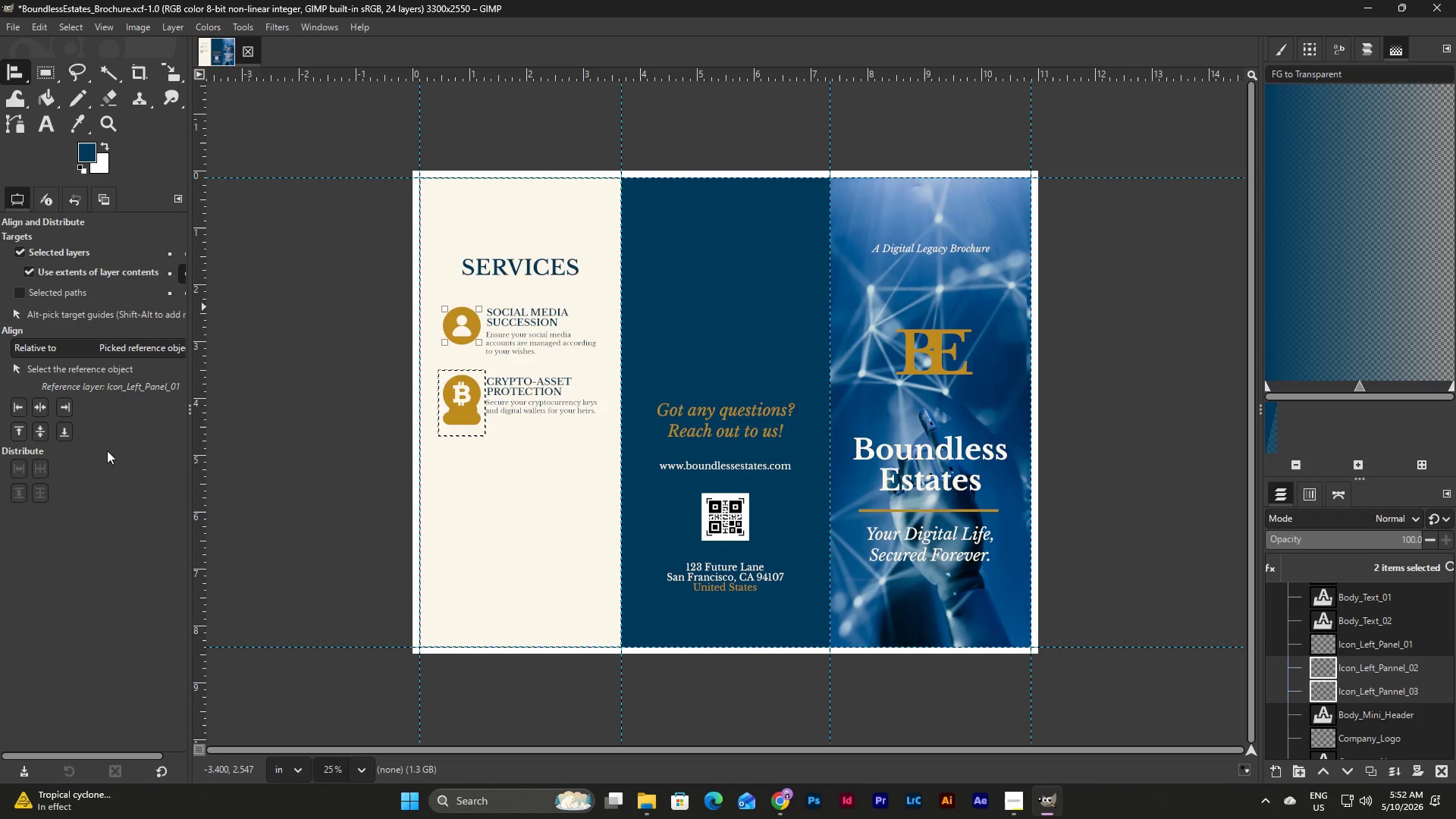 
wait(5.31)
 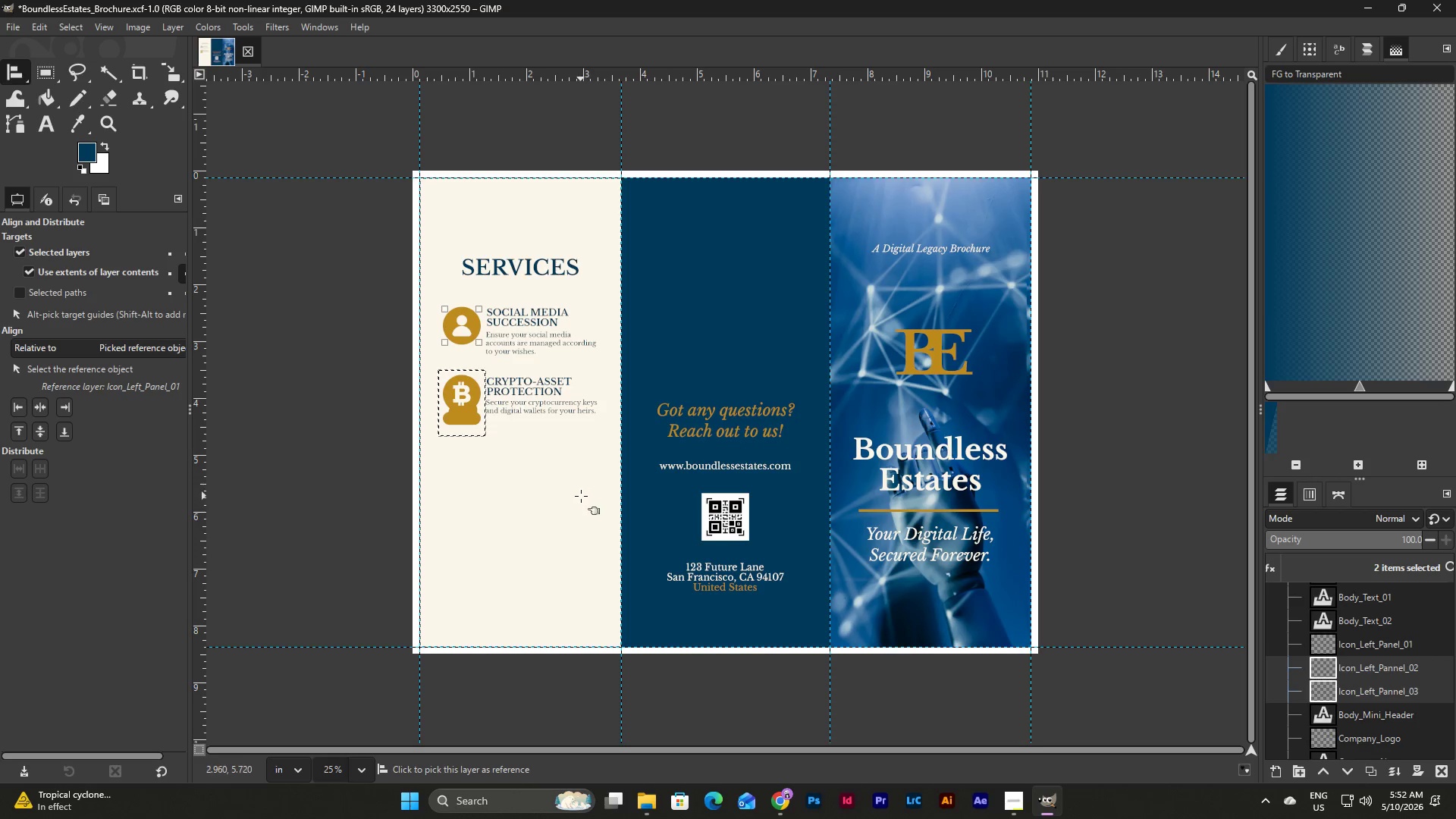 
key(Escape)
 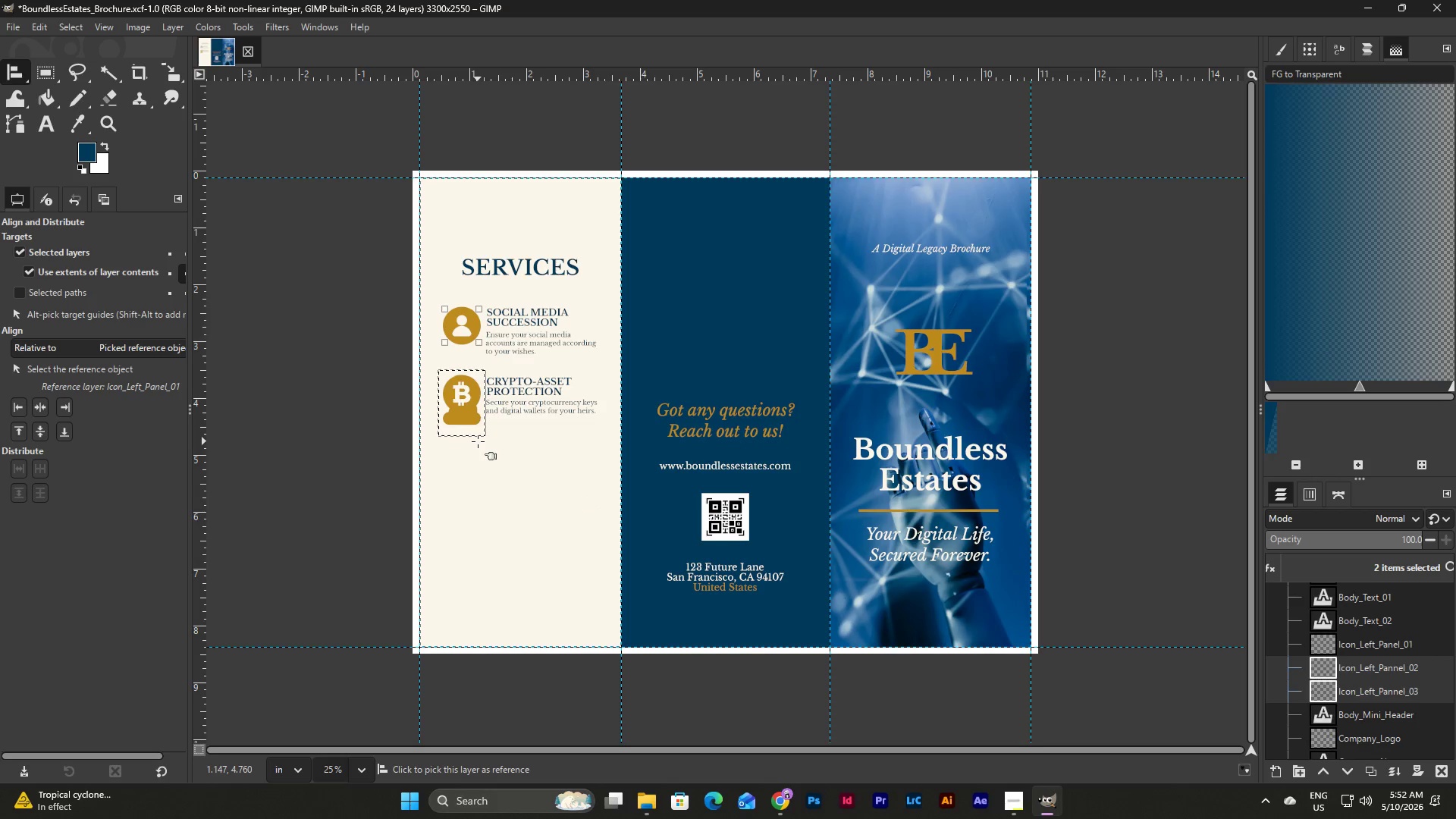 
left_click([485, 453])
 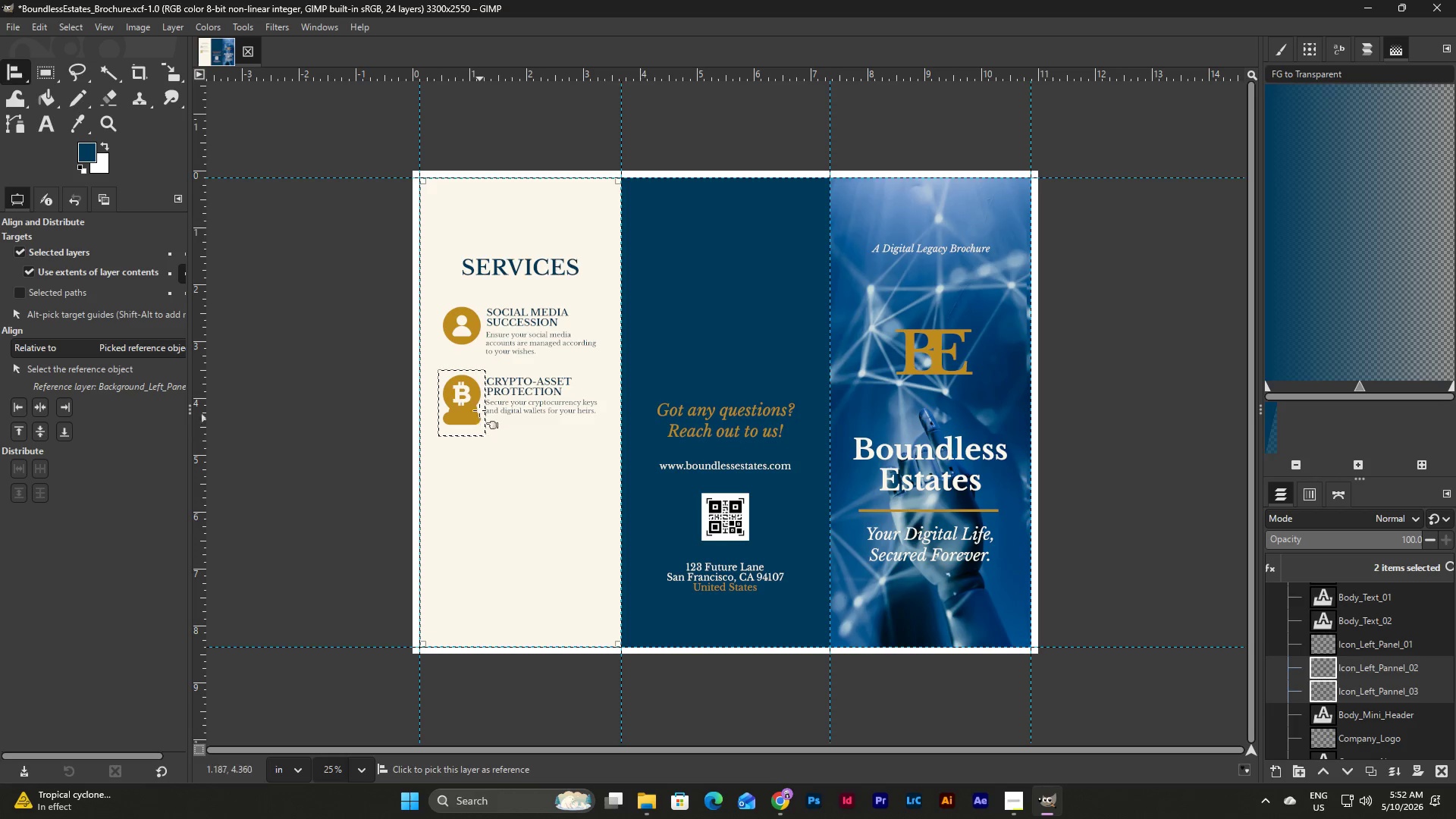 
left_click([463, 411])
 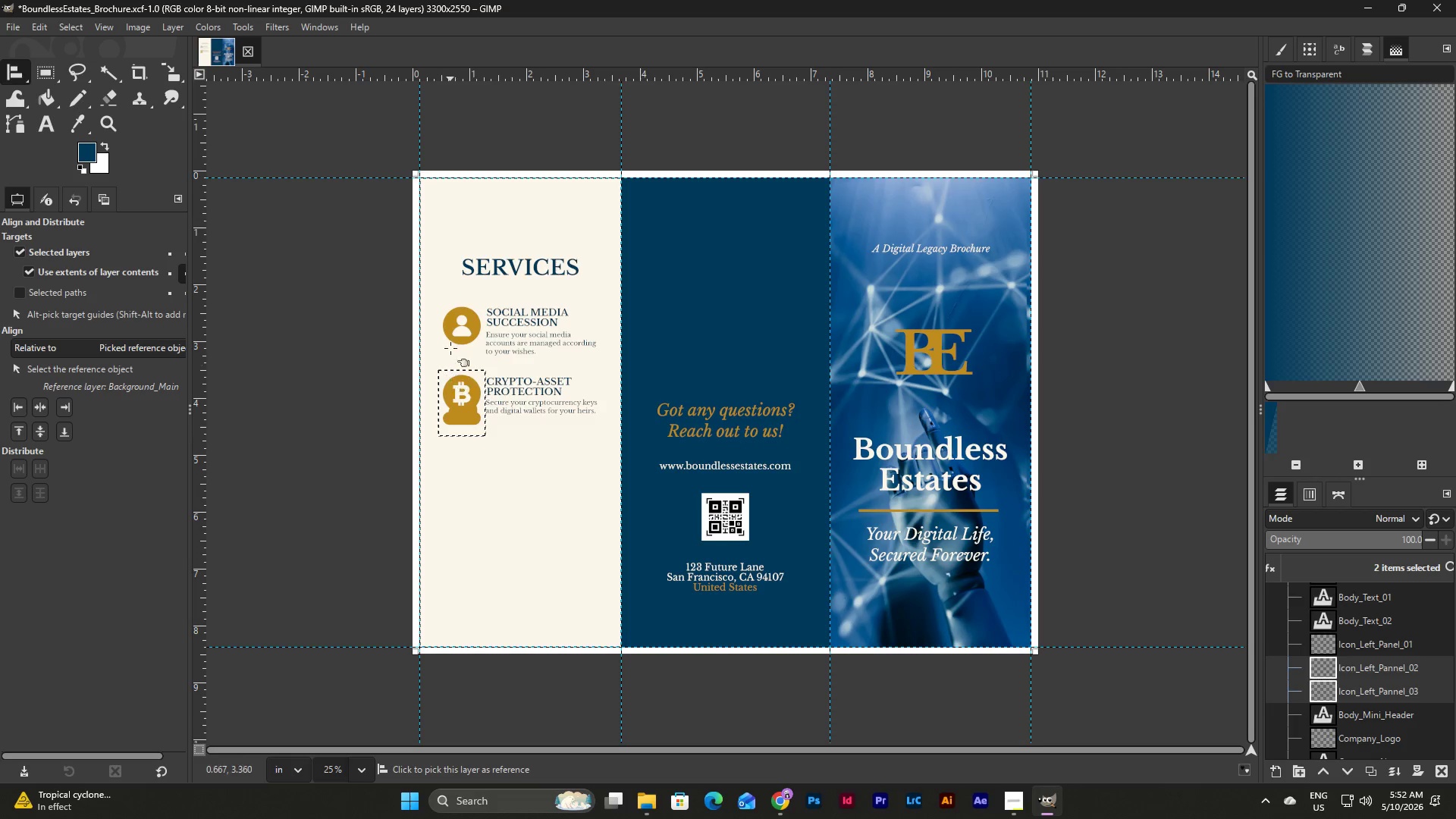 
left_click([461, 314])
 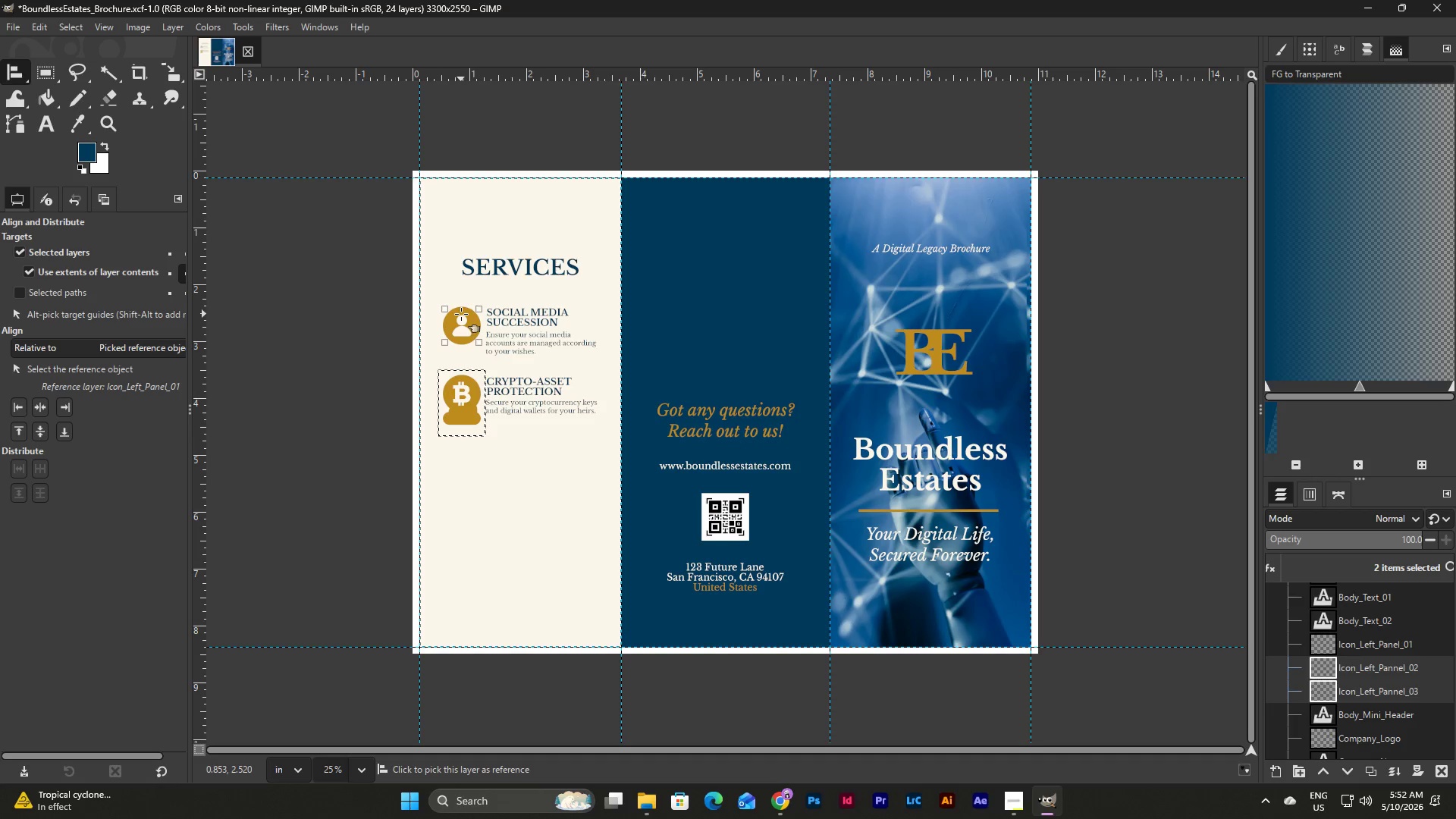 
hold_key(key=ShiftLeft, duration=1.94)
left_click([461, 379])
 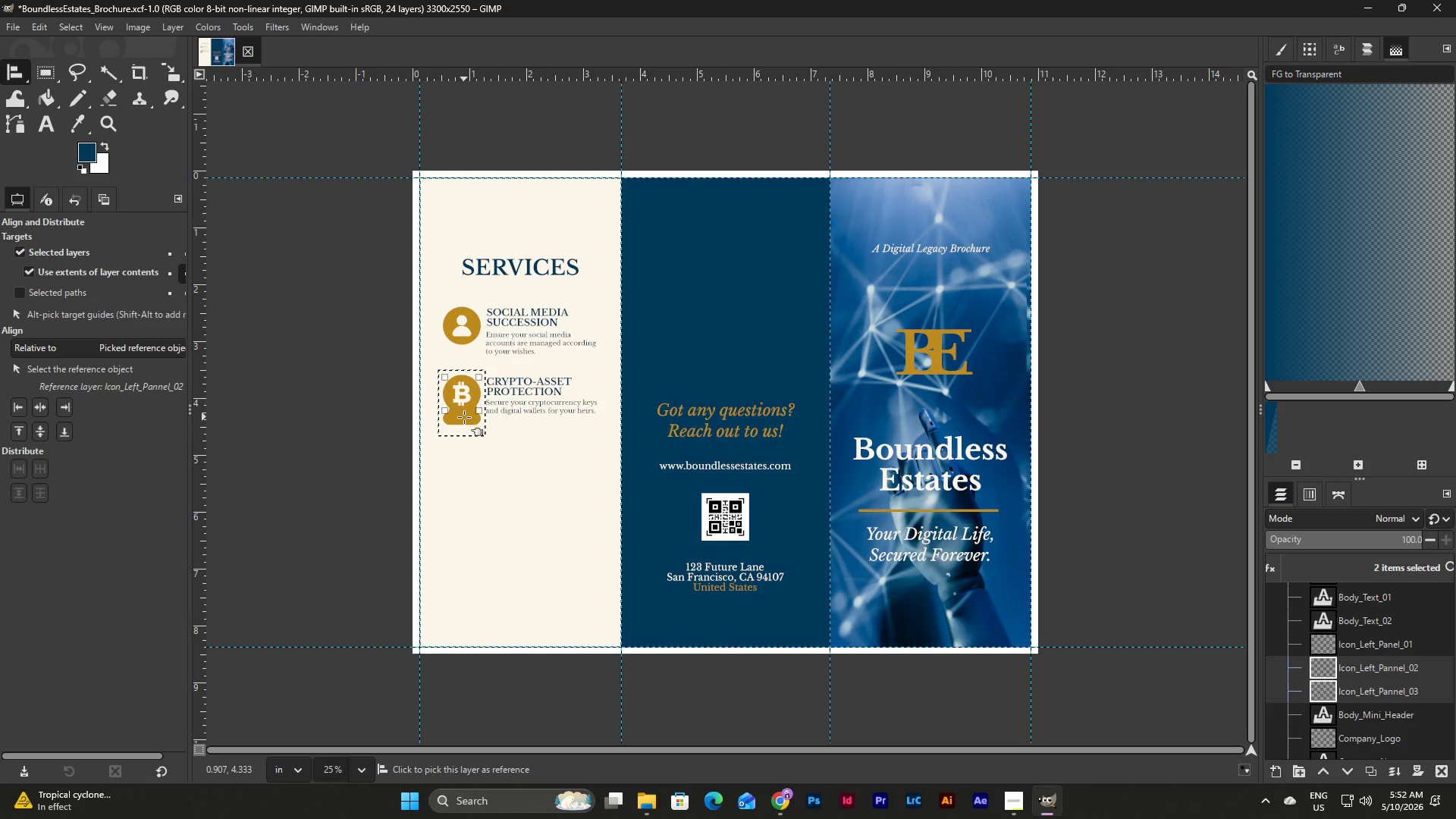 
left_click([464, 417])
 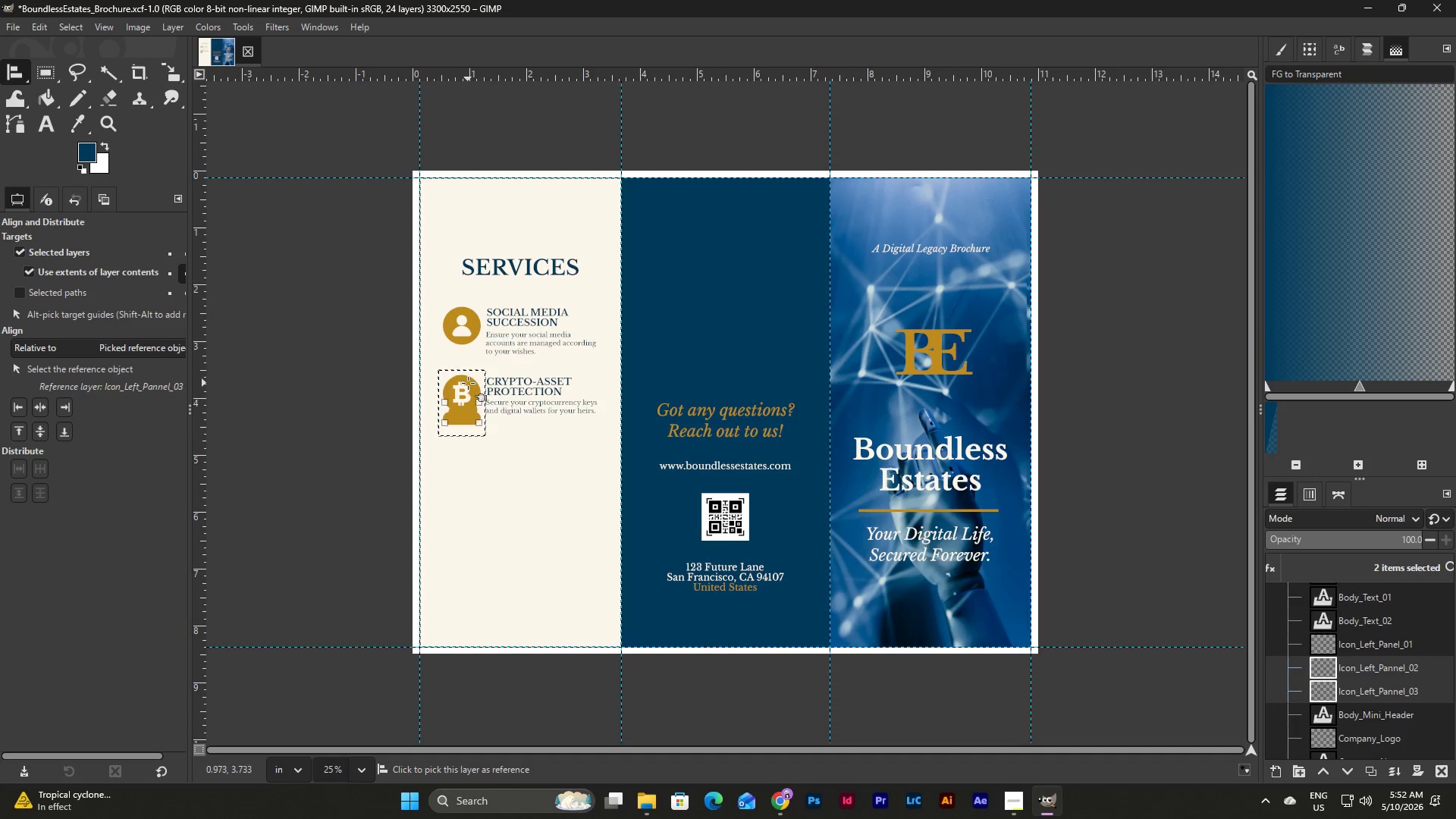 
hold_key(key=ControlLeft, duration=3.06)
left_click([465, 382])
 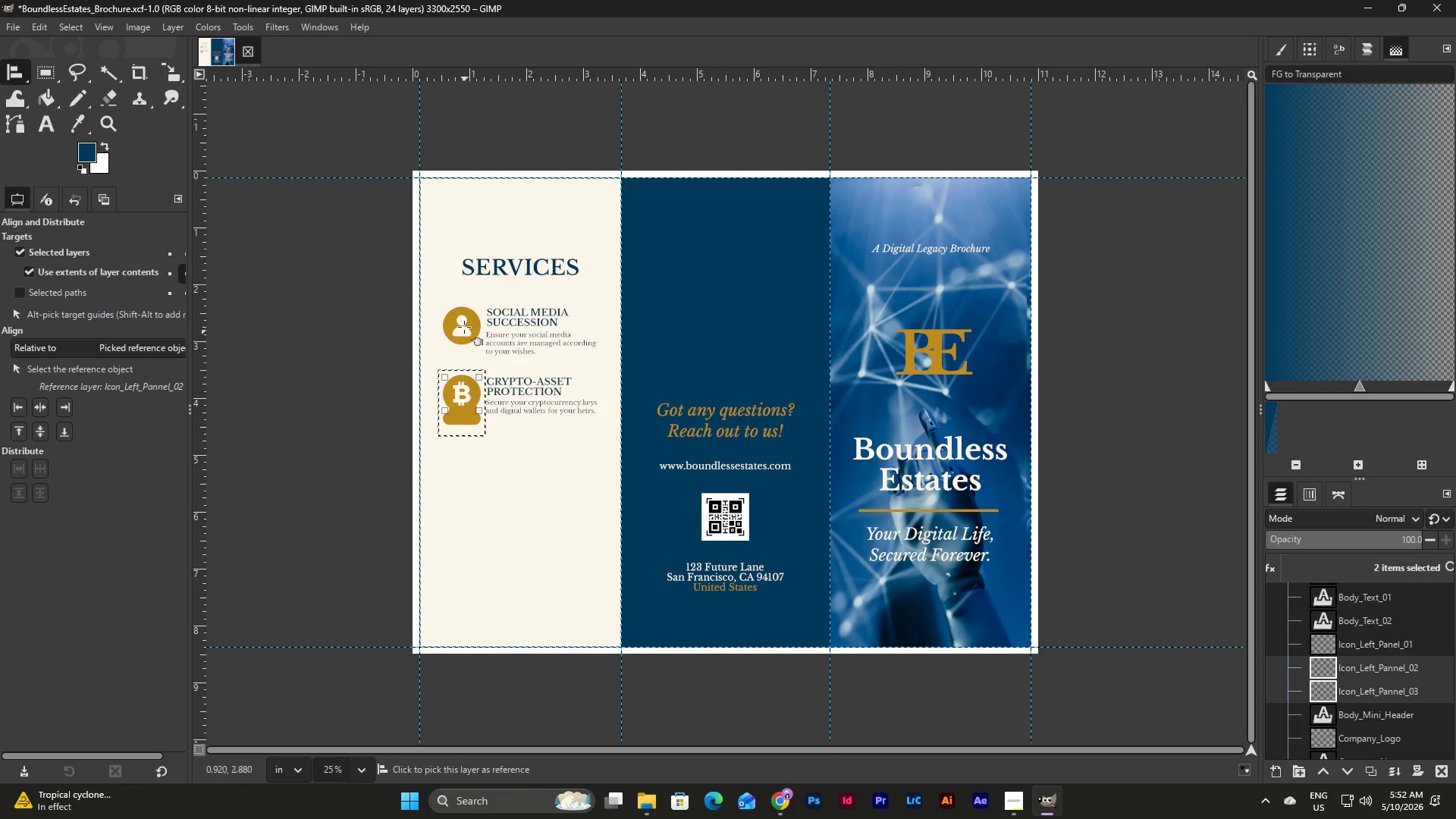 
left_click([464, 324])
 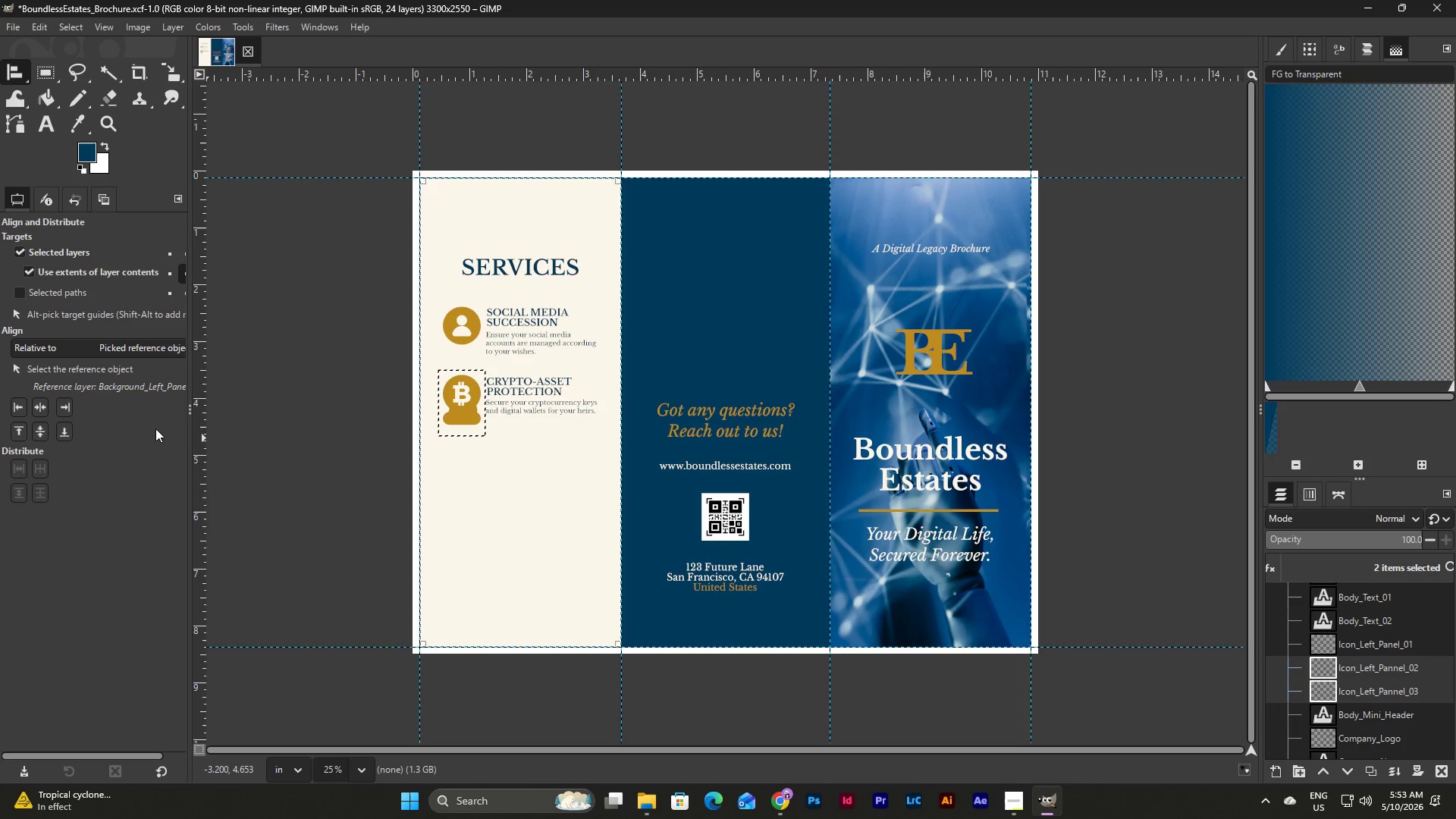 
wait(31.28)
 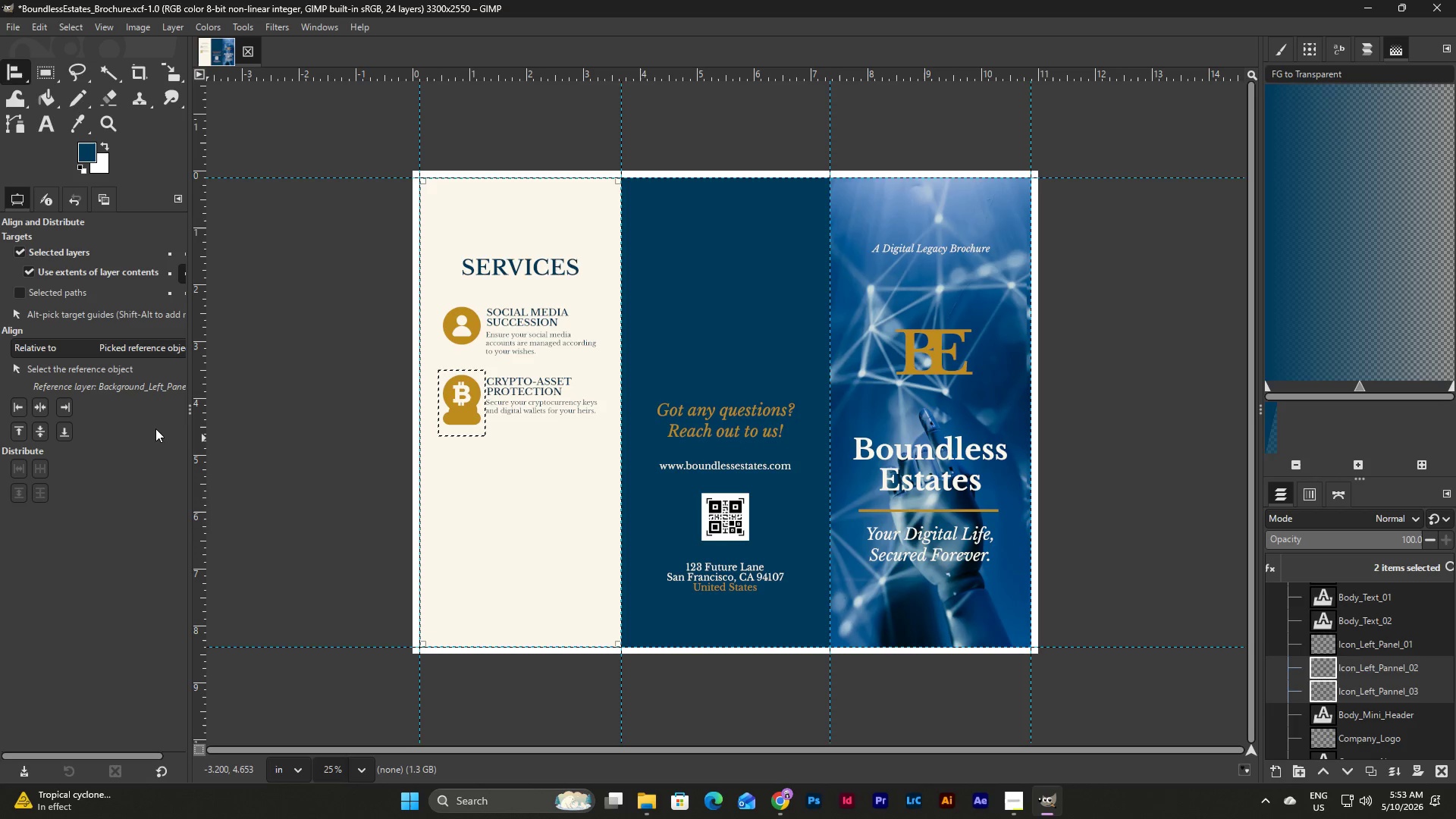 
left_click_drag(start_coordinate=[205, 386], to_coordinate=[438, 457])
 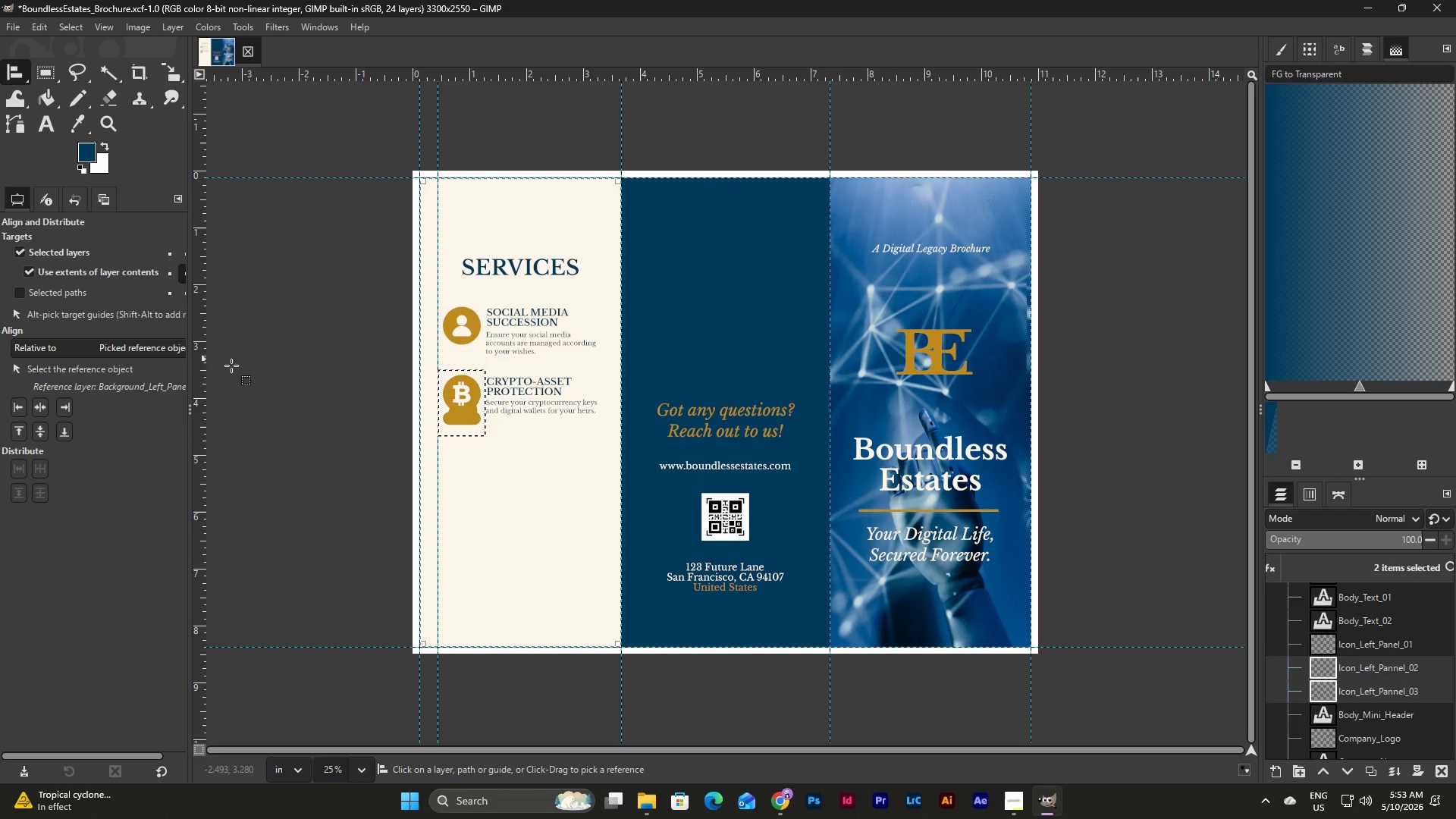 
left_click_drag(start_coordinate=[209, 380], to_coordinate=[241, 412])
 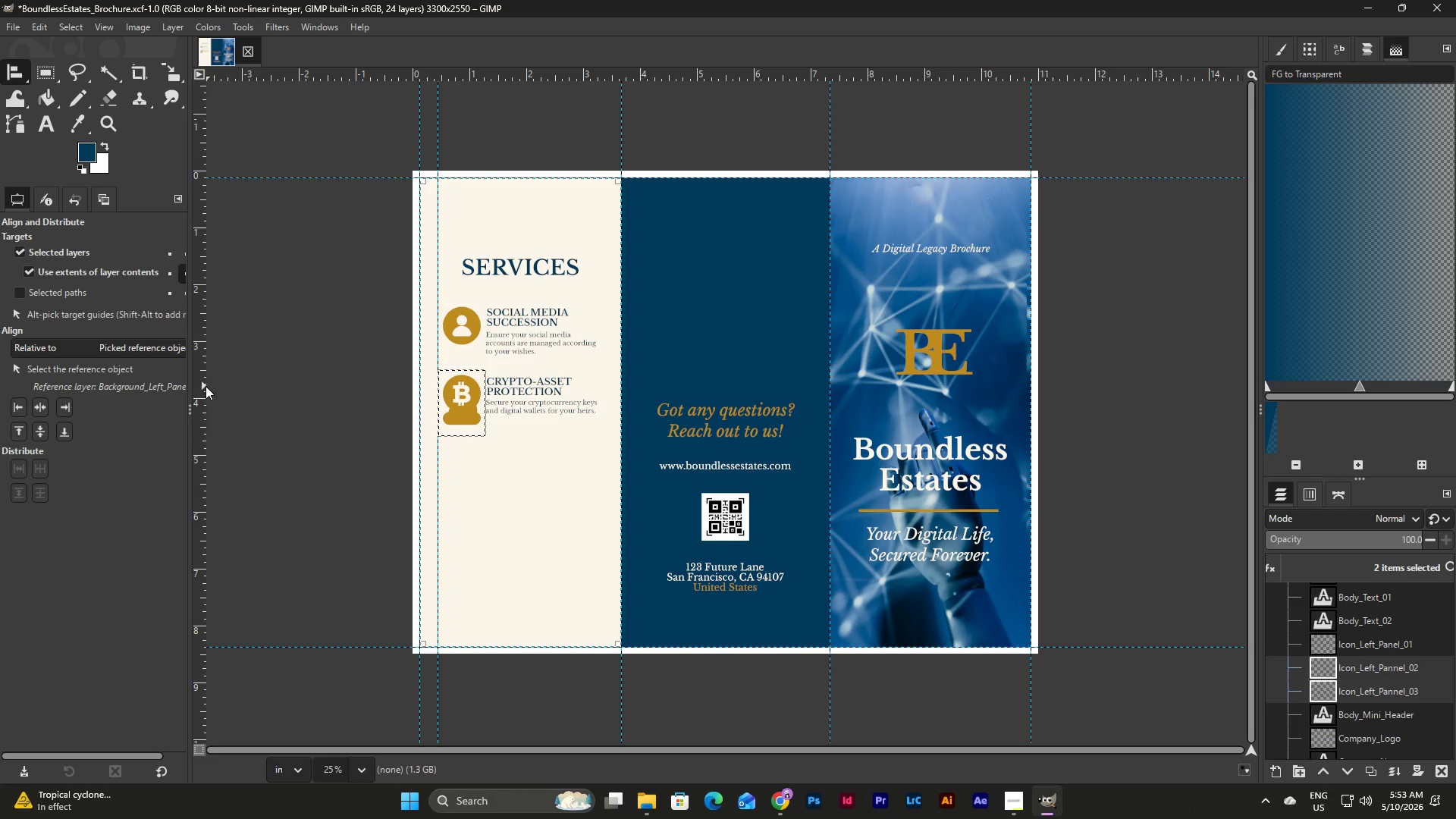 
left_click_drag(start_coordinate=[206, 386], to_coordinate=[482, 481])
 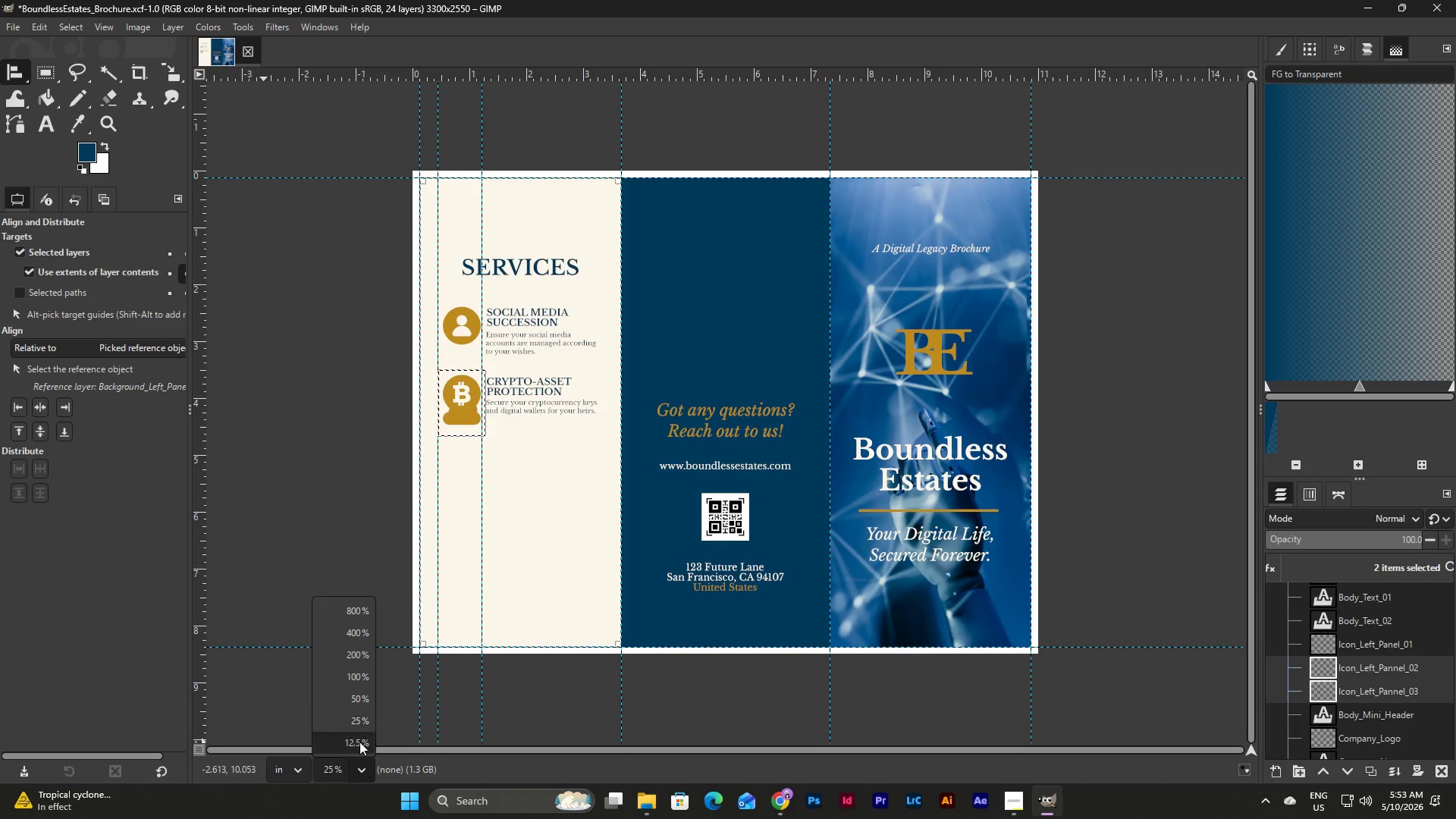 
left_click([357, 676])
 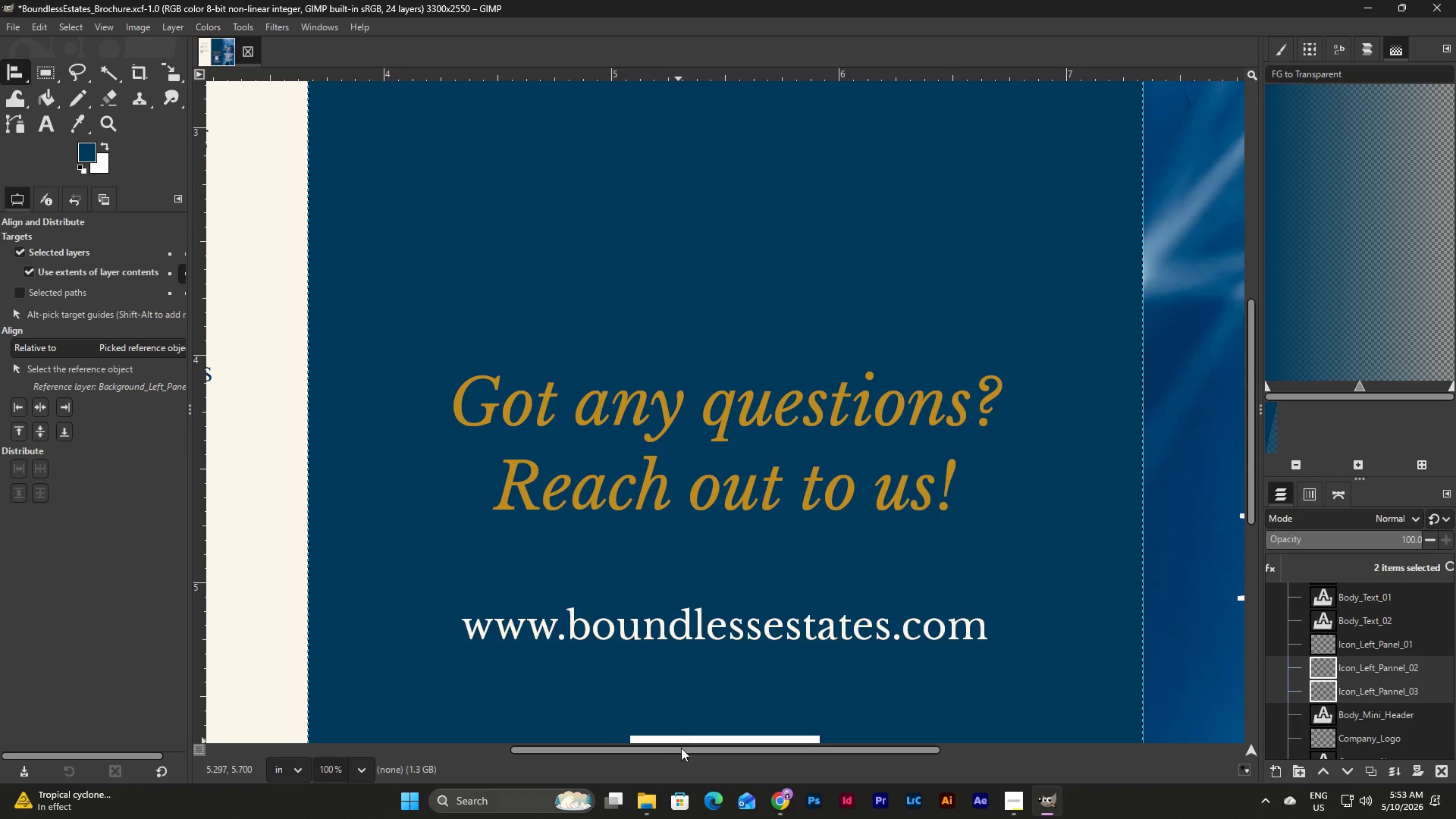 
left_click_drag(start_coordinate=[679, 752], to_coordinate=[315, 704])
 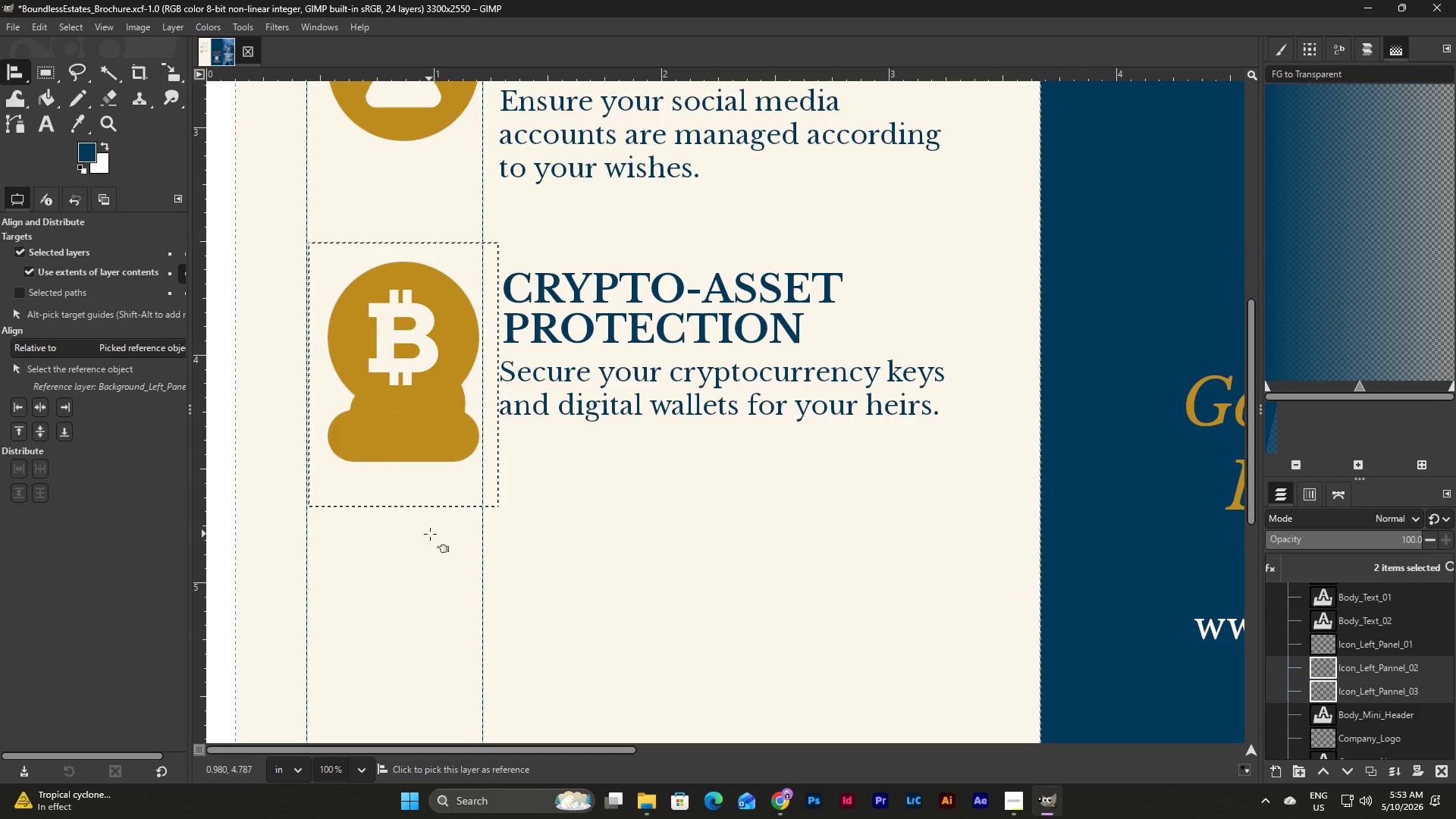 
scroll: coordinate [430, 534], scroll_direction: up, amount: 7.0
 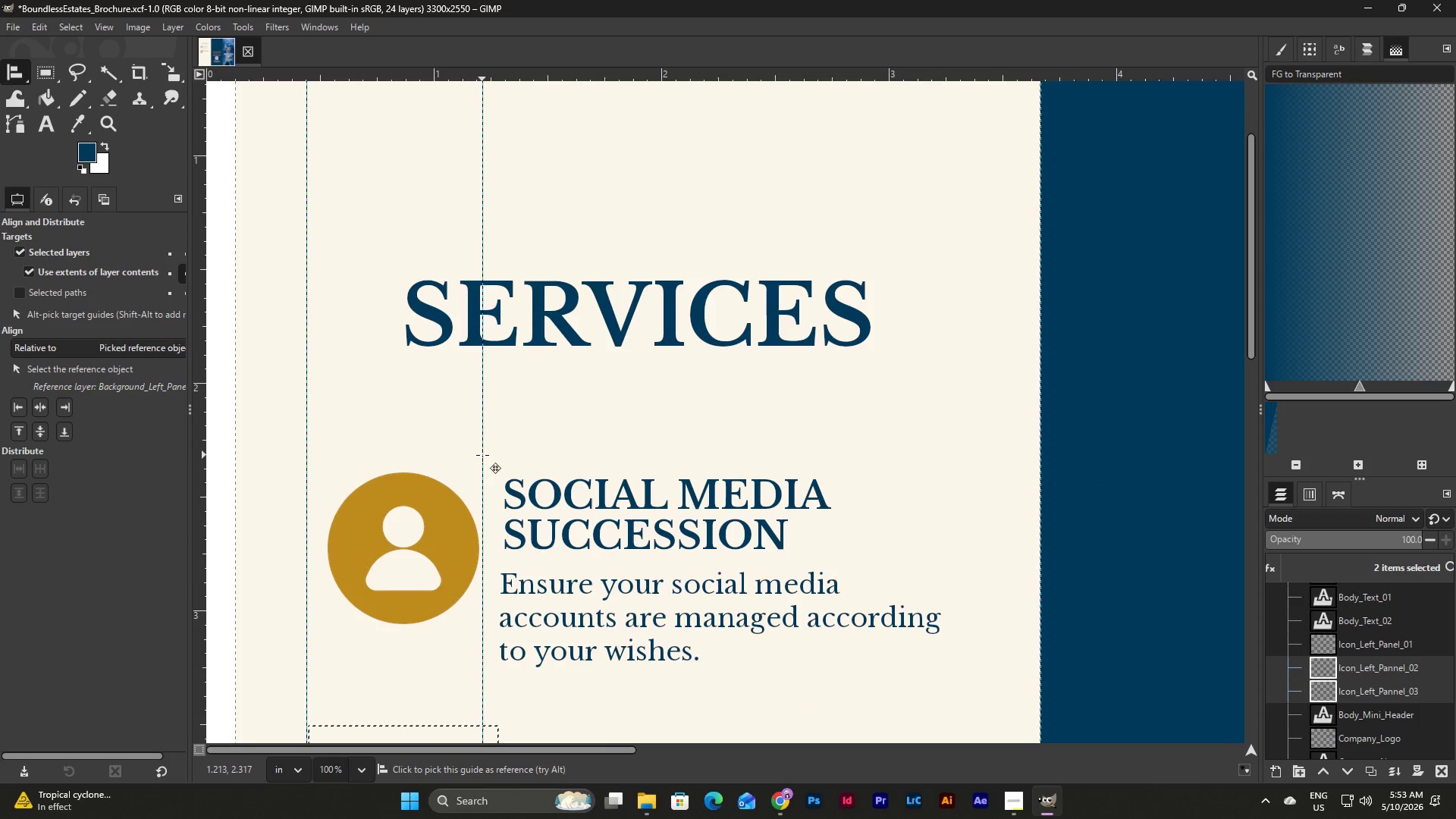 
left_click_drag(start_coordinate=[483, 455], to_coordinate=[464, 457])
 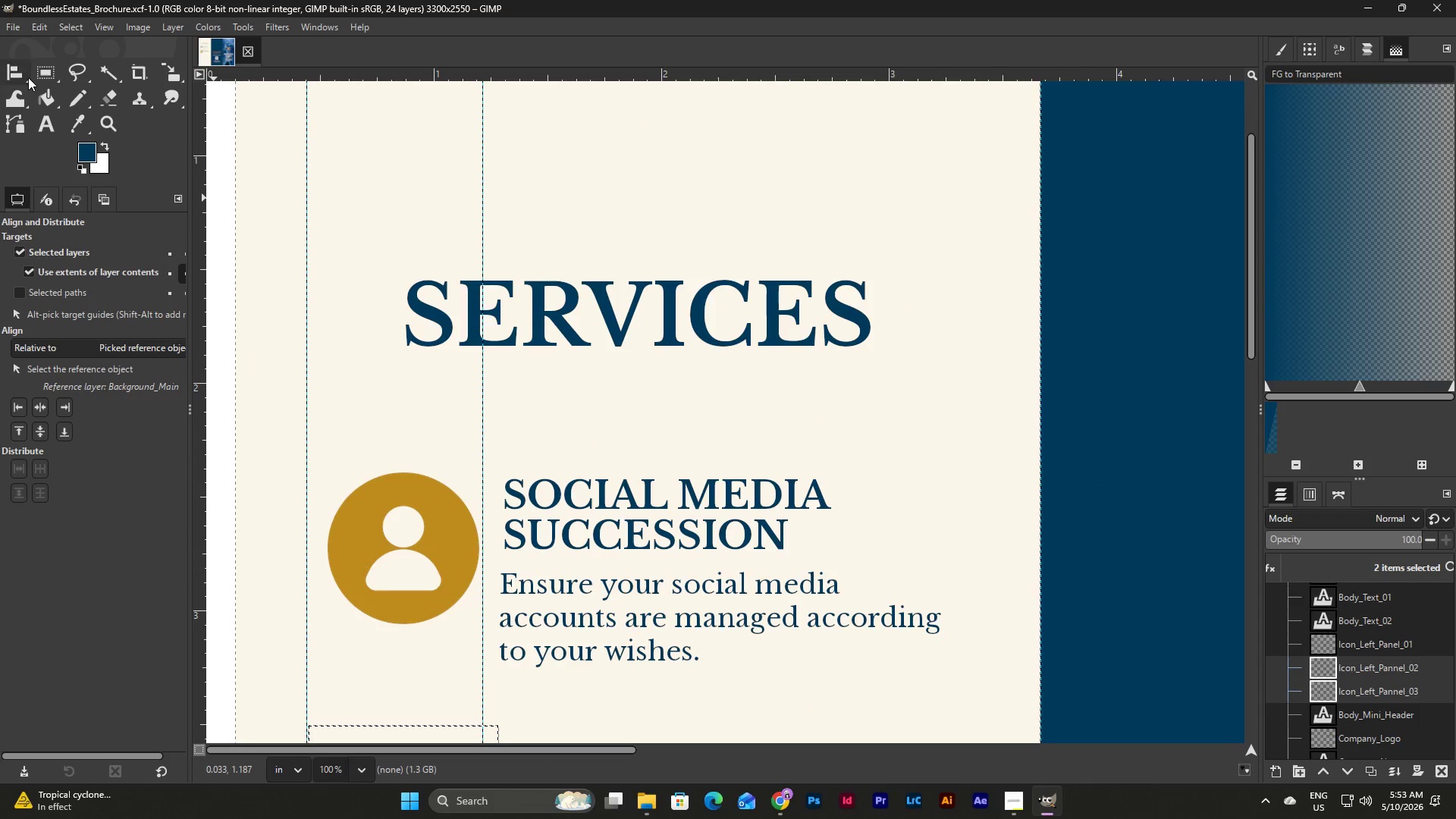 
left_click([28, 77])
 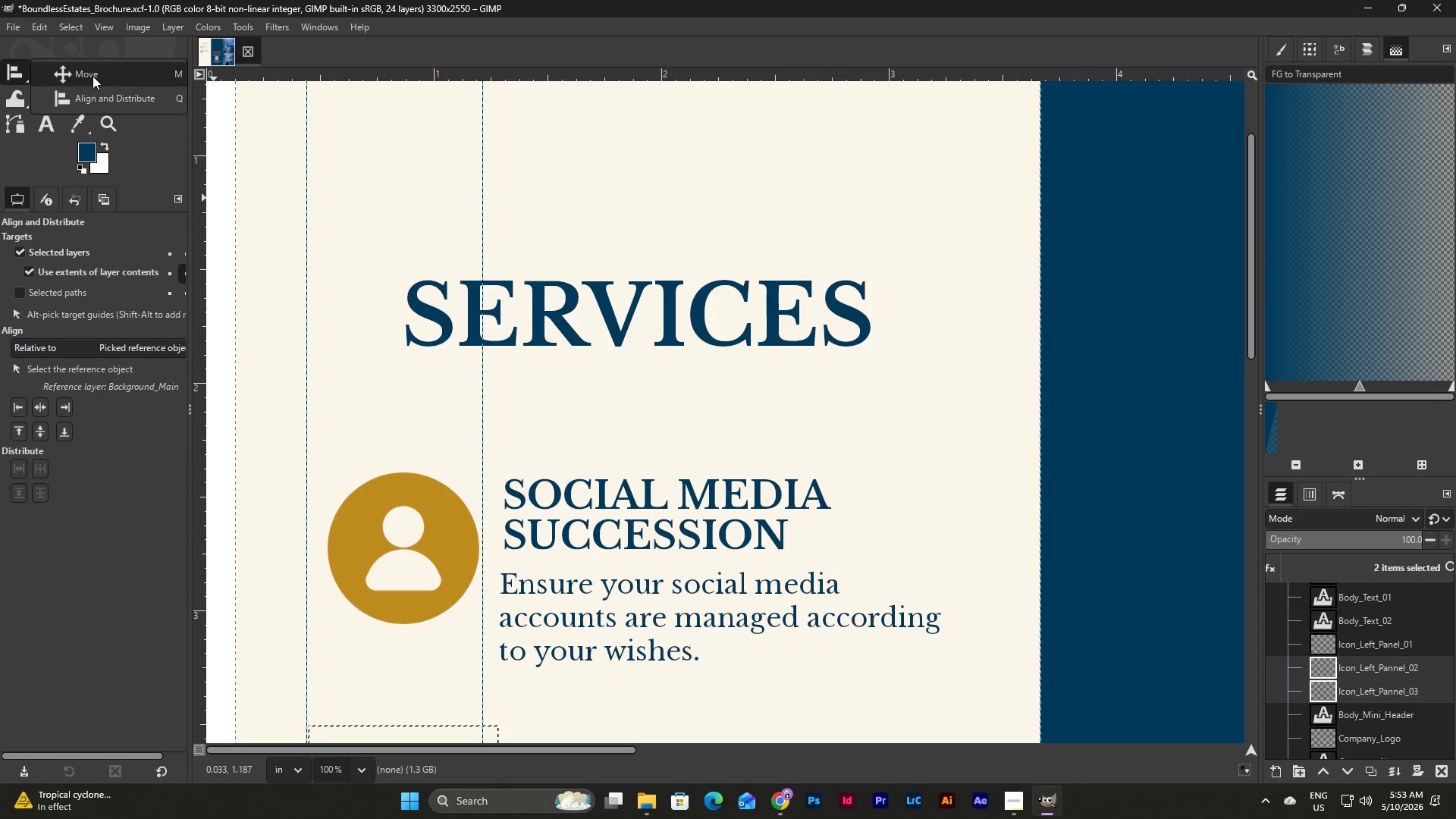 
left_click([93, 76])
 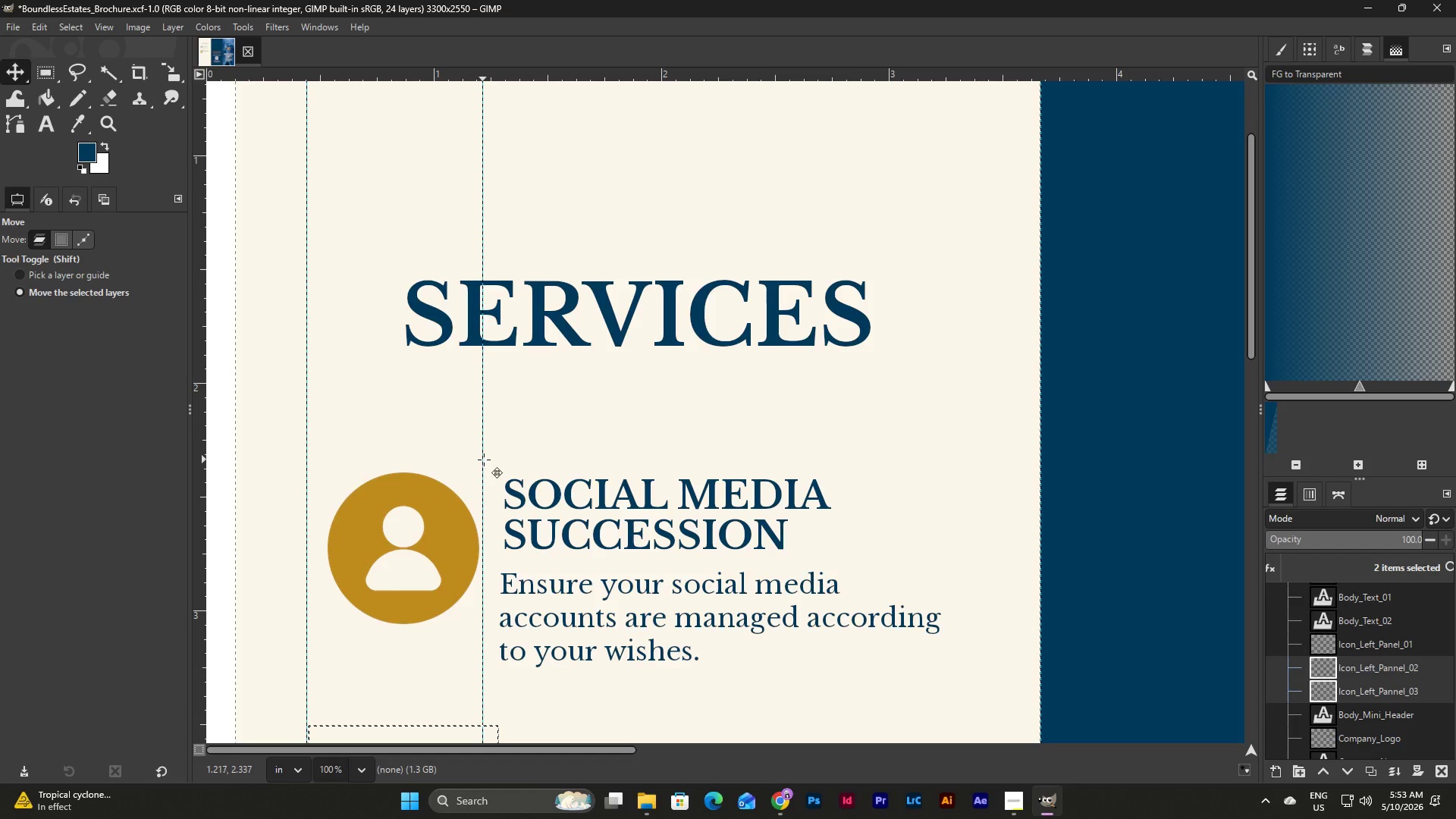 
left_click_drag(start_coordinate=[483, 460], to_coordinate=[474, 460])
 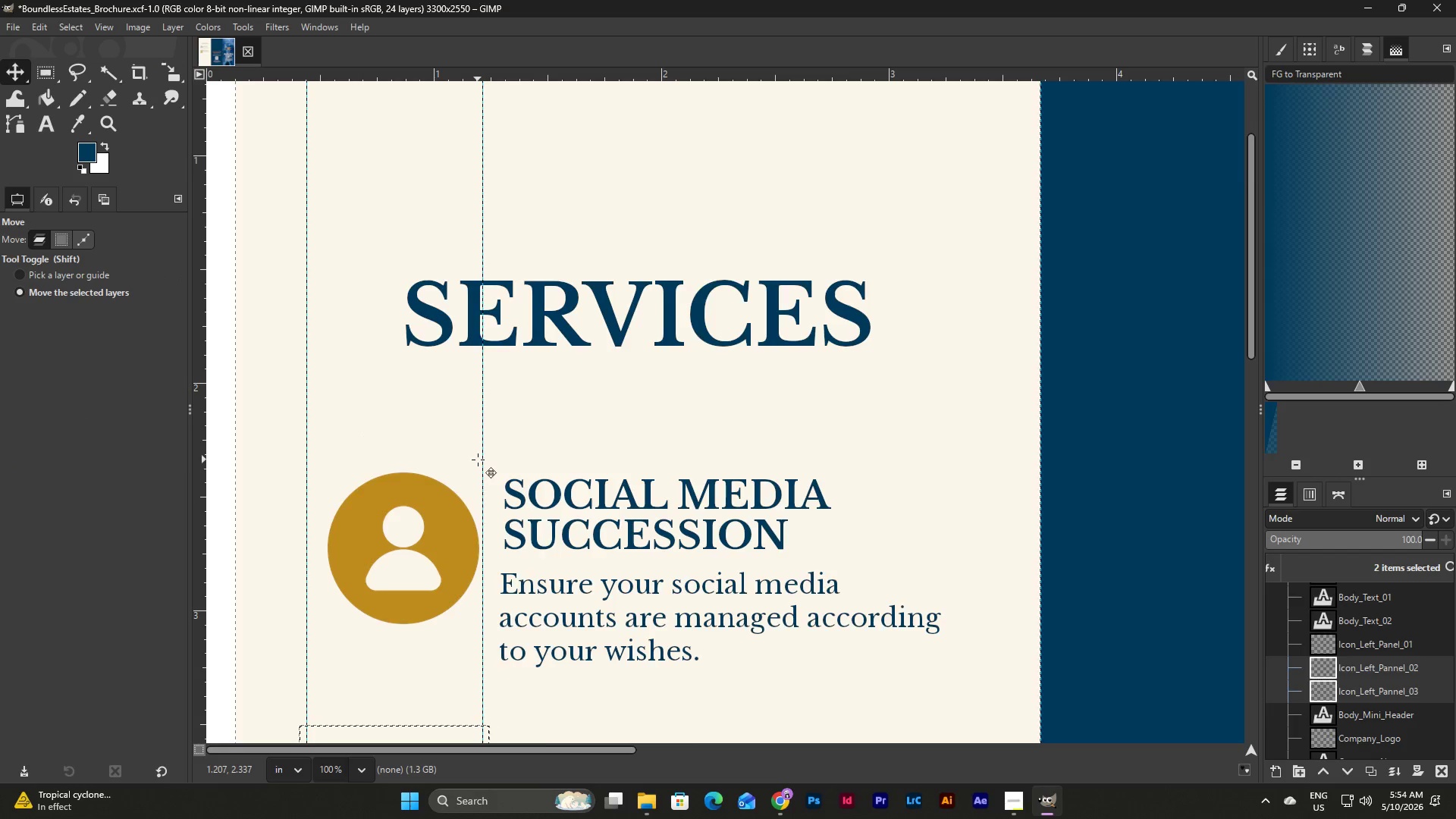 
scroll: coordinate [478, 462], scroll_direction: down, amount: 5.0
 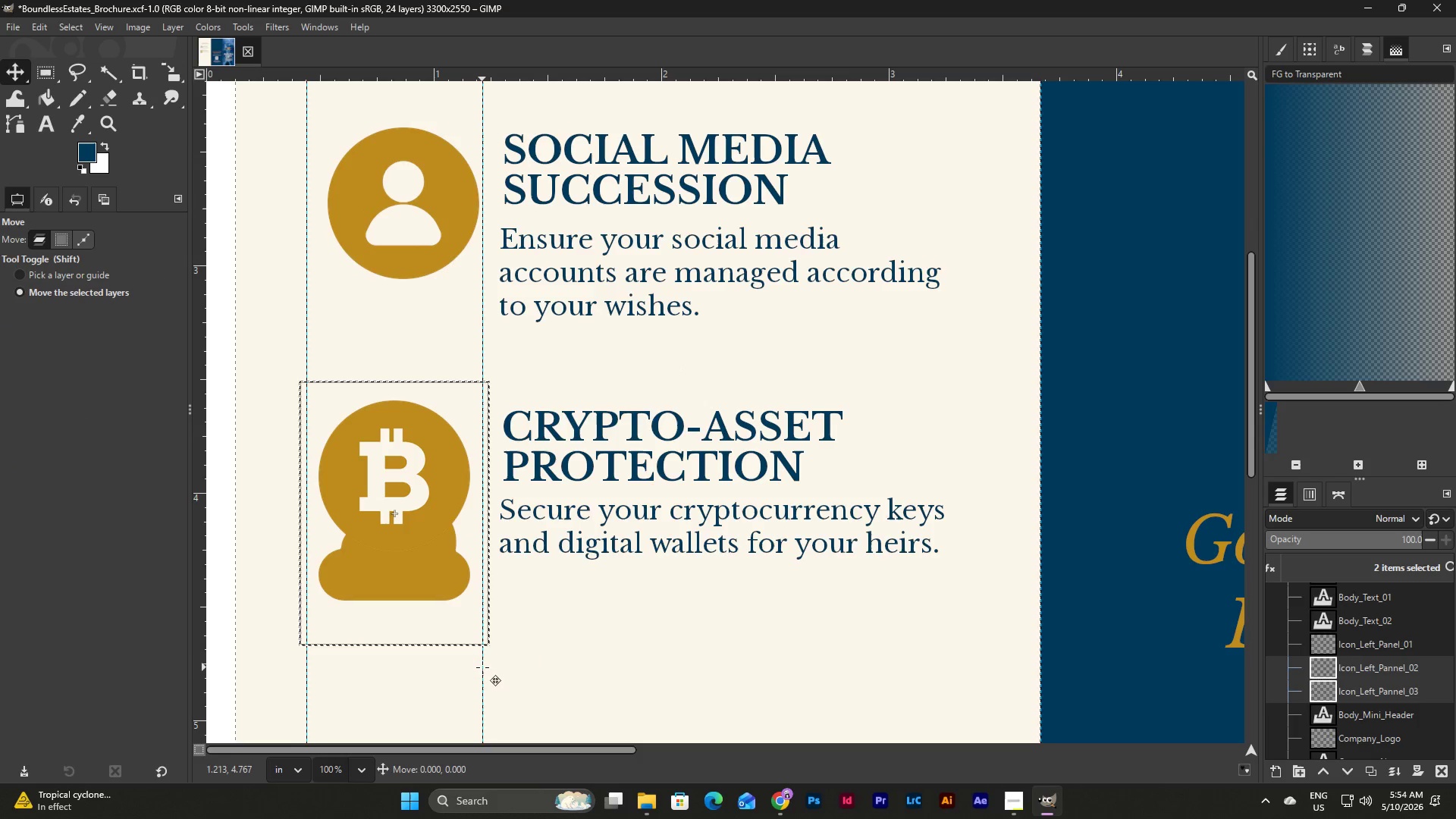 
left_click([482, 671])
 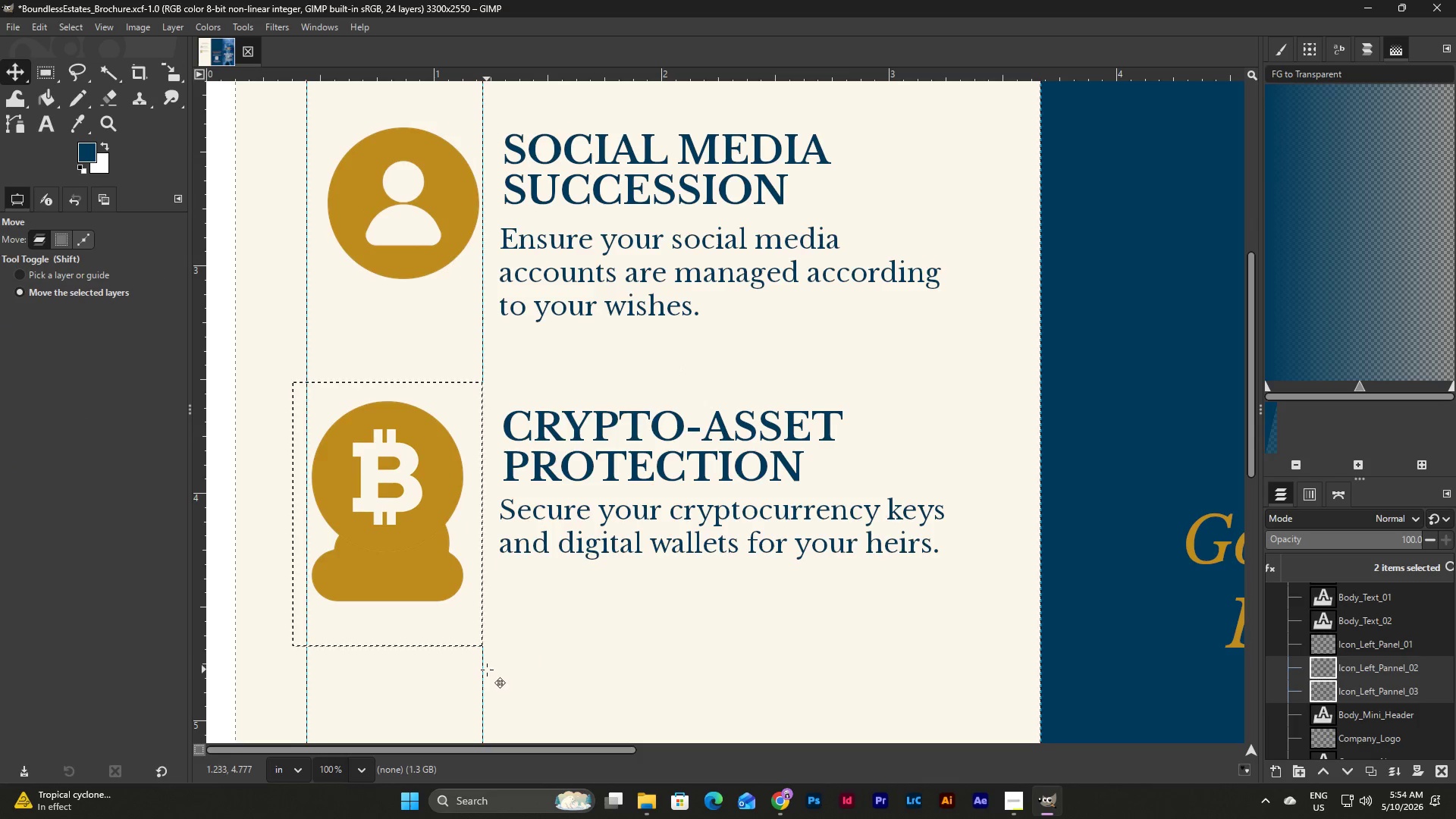 
left_click_drag(start_coordinate=[487, 670], to_coordinate=[474, 670])
 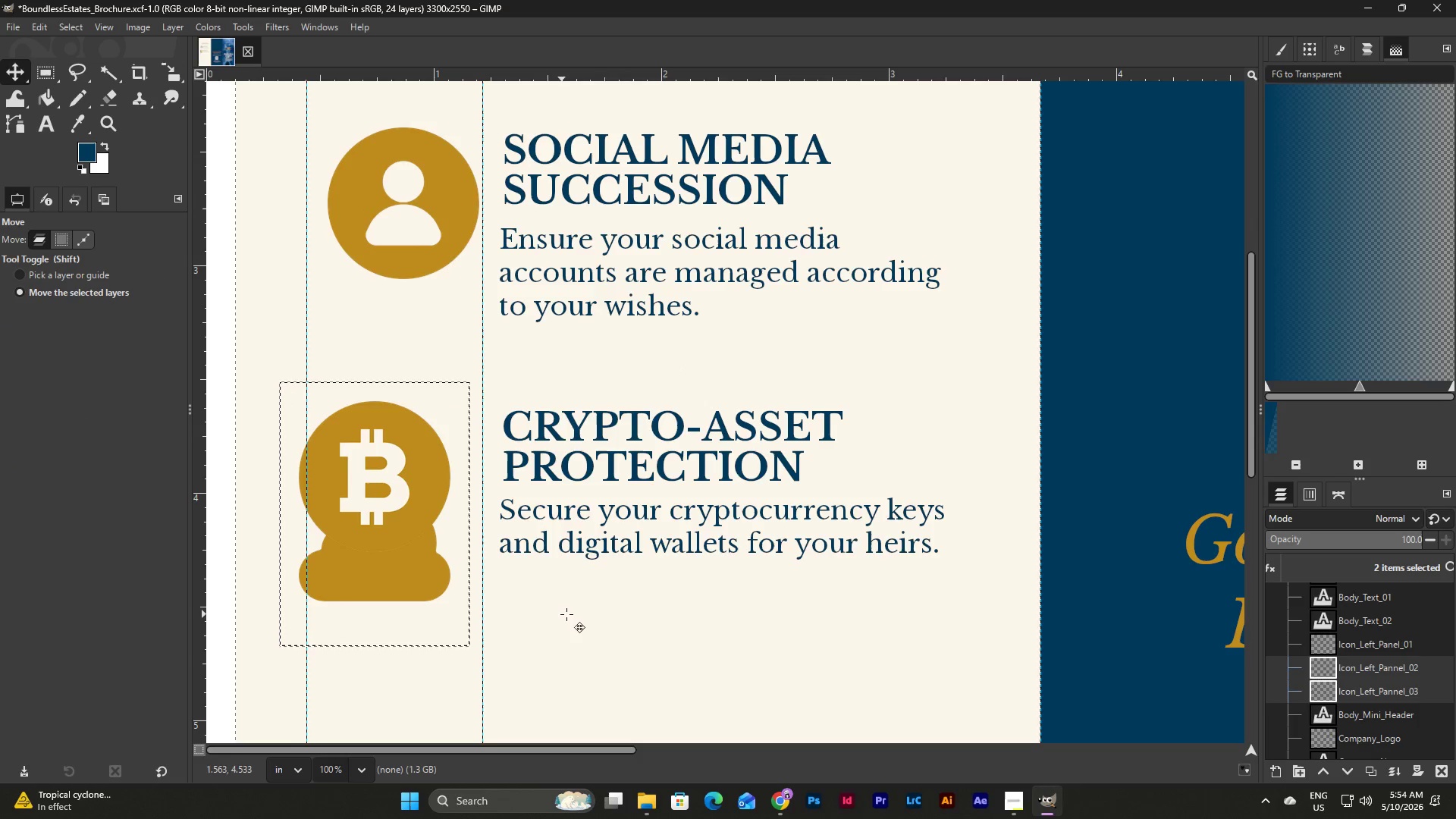 
left_click([573, 615])
 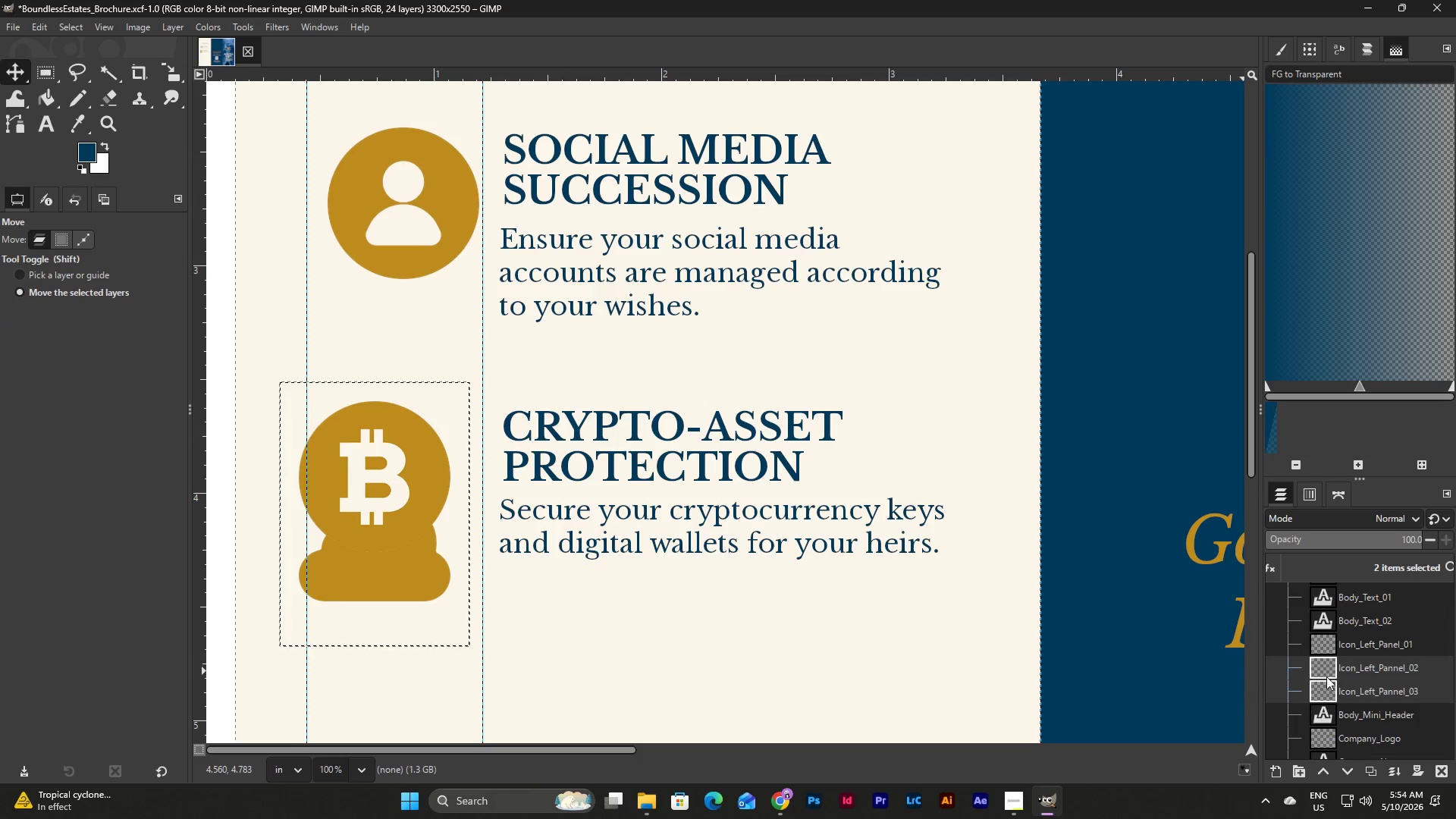 
left_click([1302, 666])
 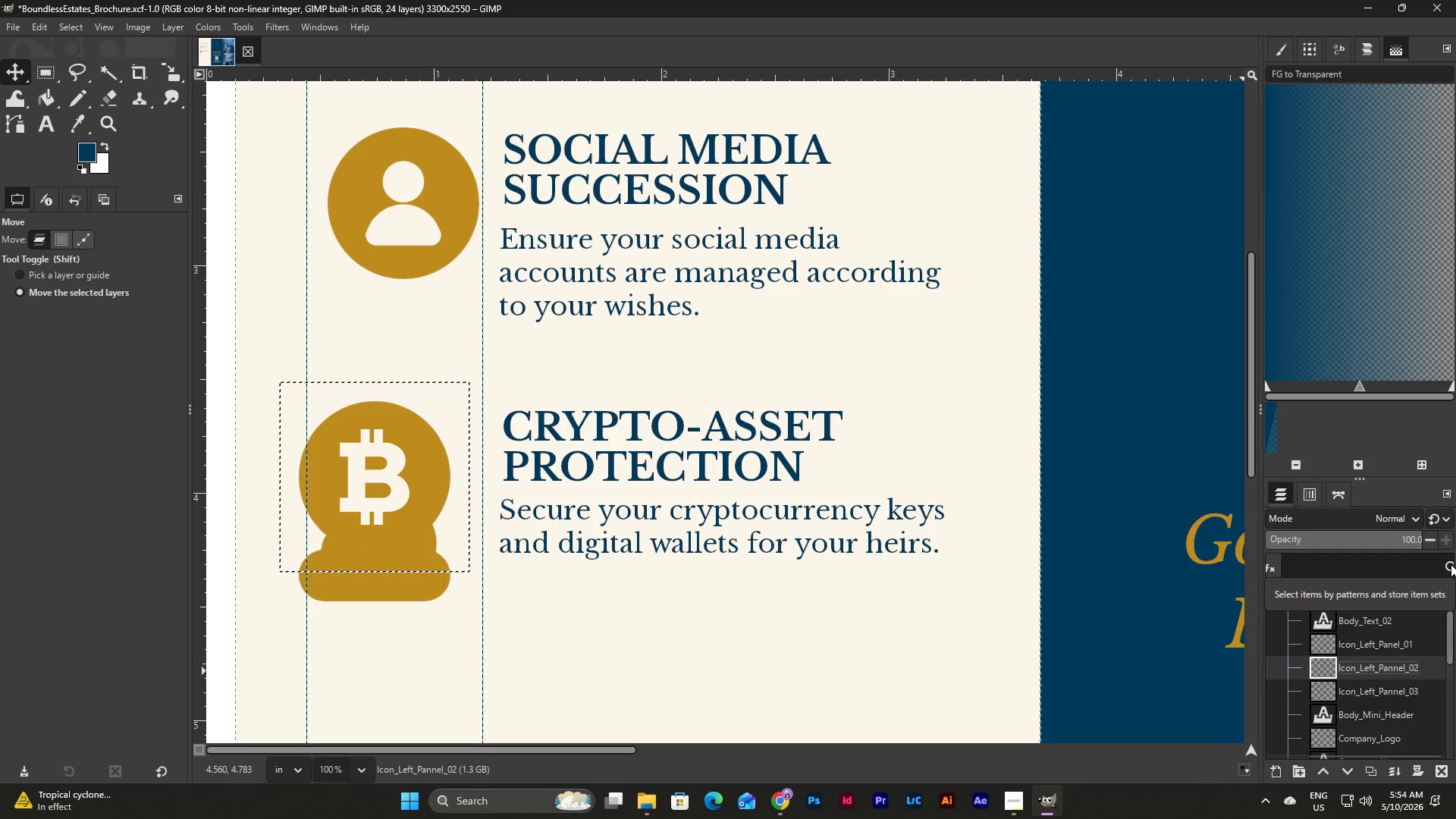 
left_click([1451, 564])
 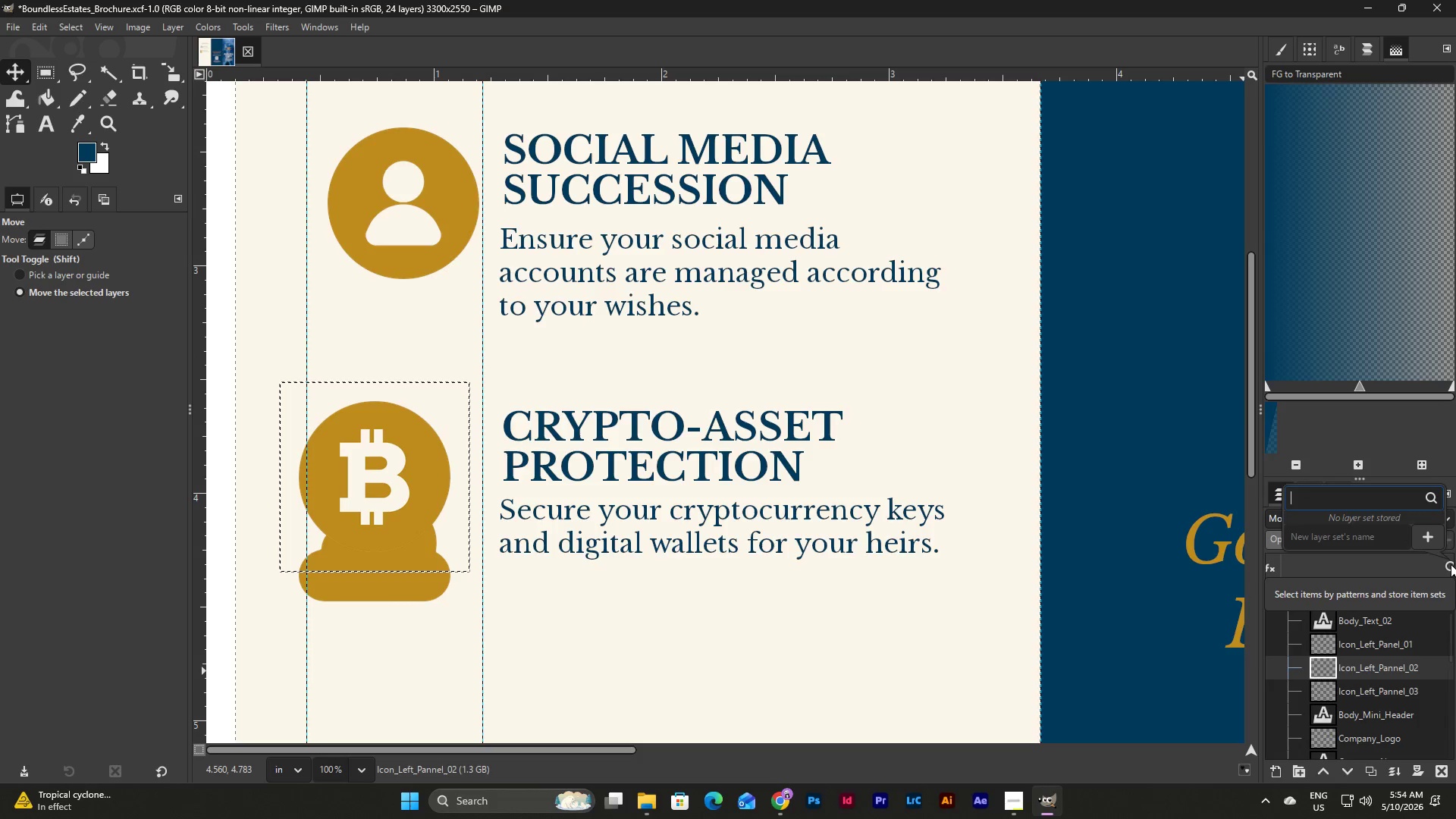 
left_click([1451, 564])
 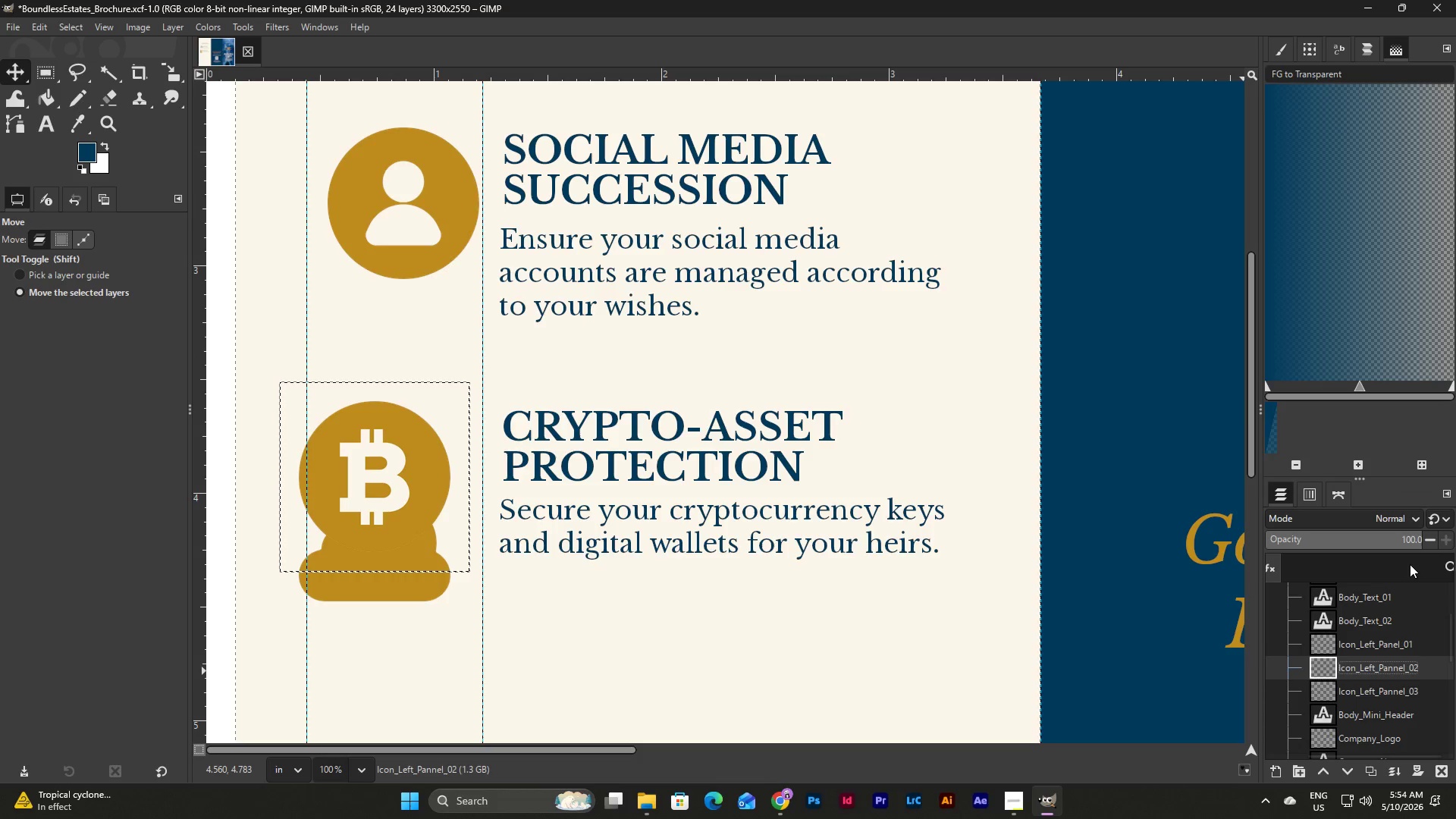 
left_click([1448, 565])
 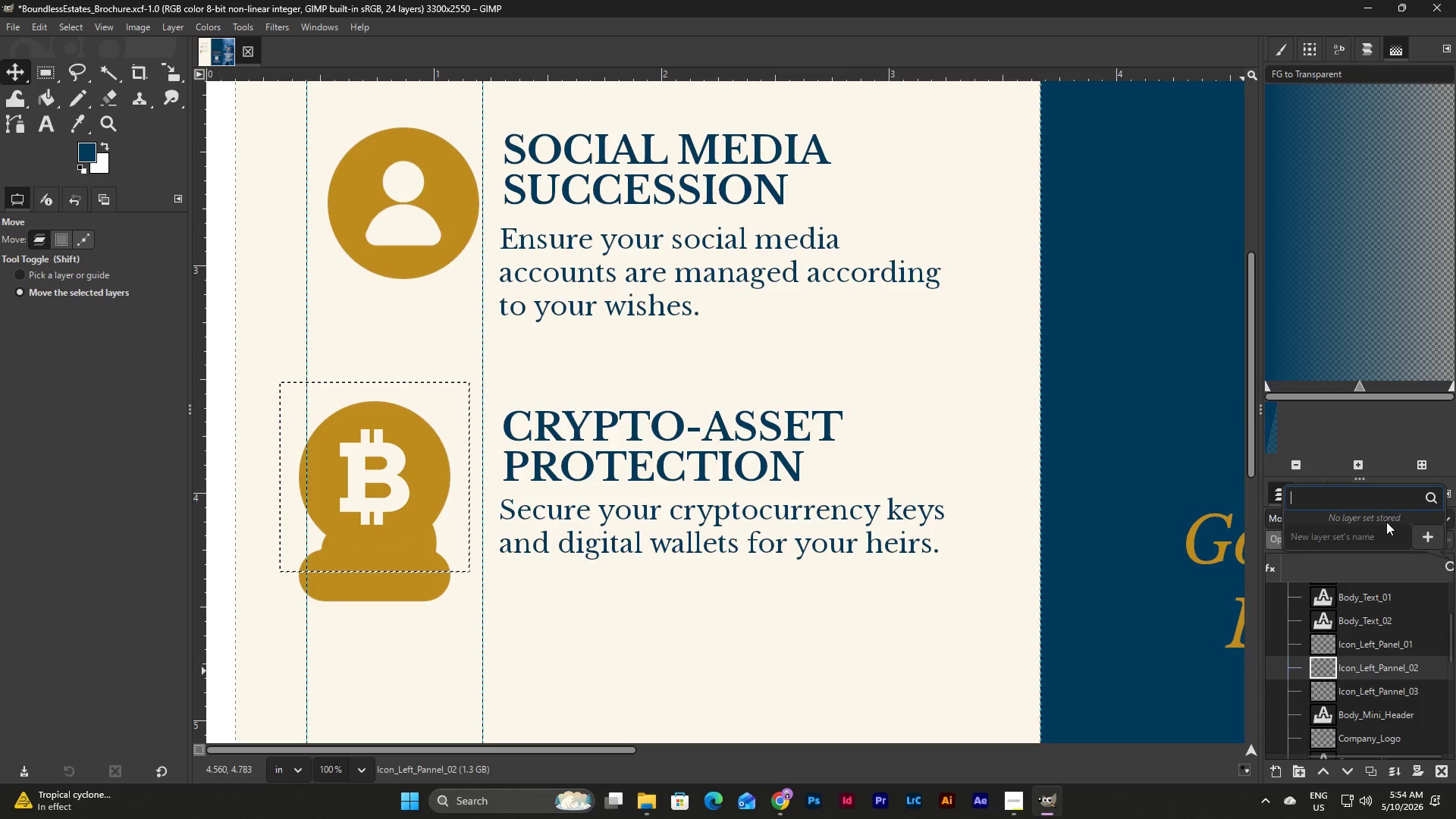 
left_click([1385, 522])
 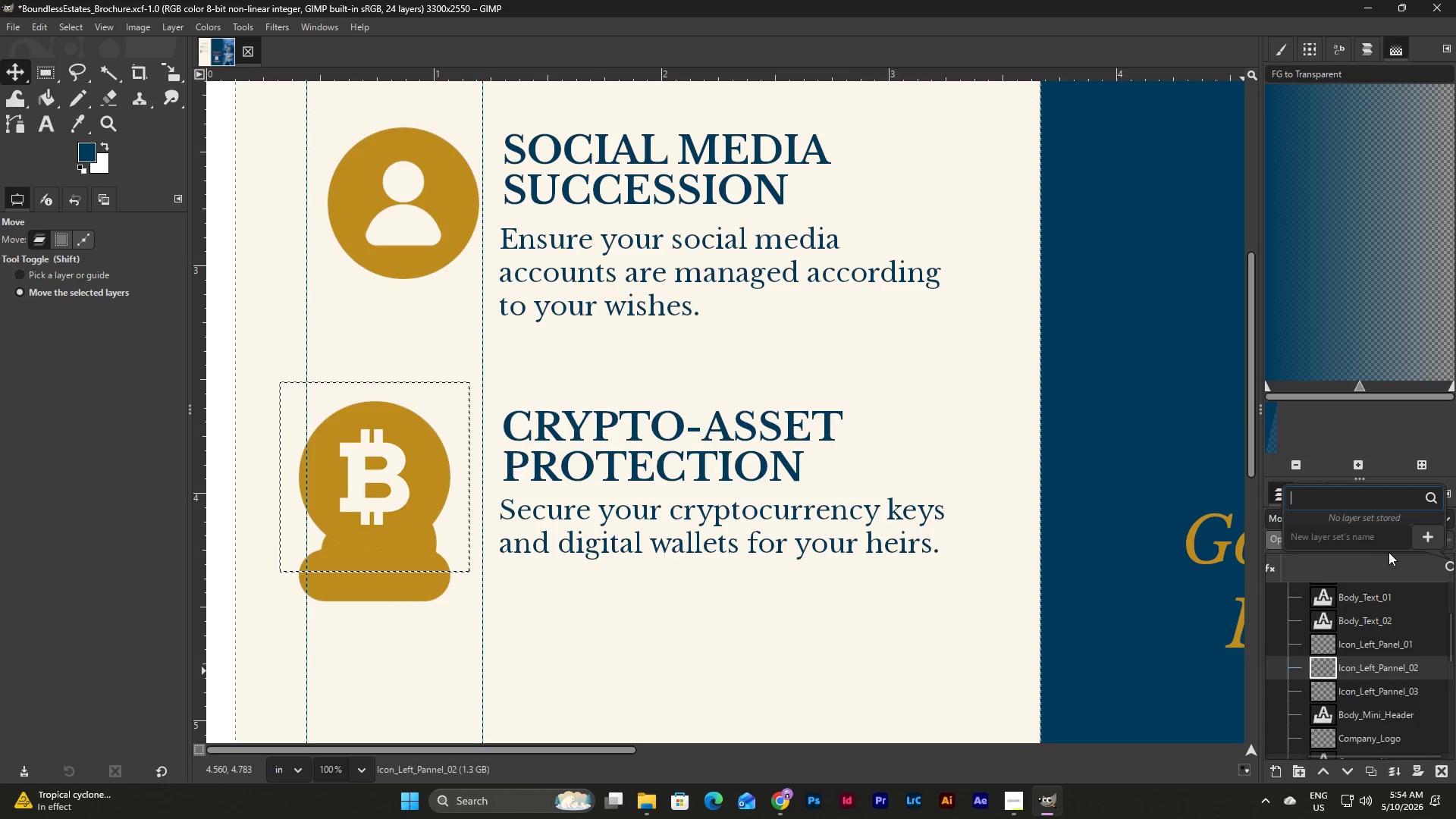 
left_click([1386, 573])
 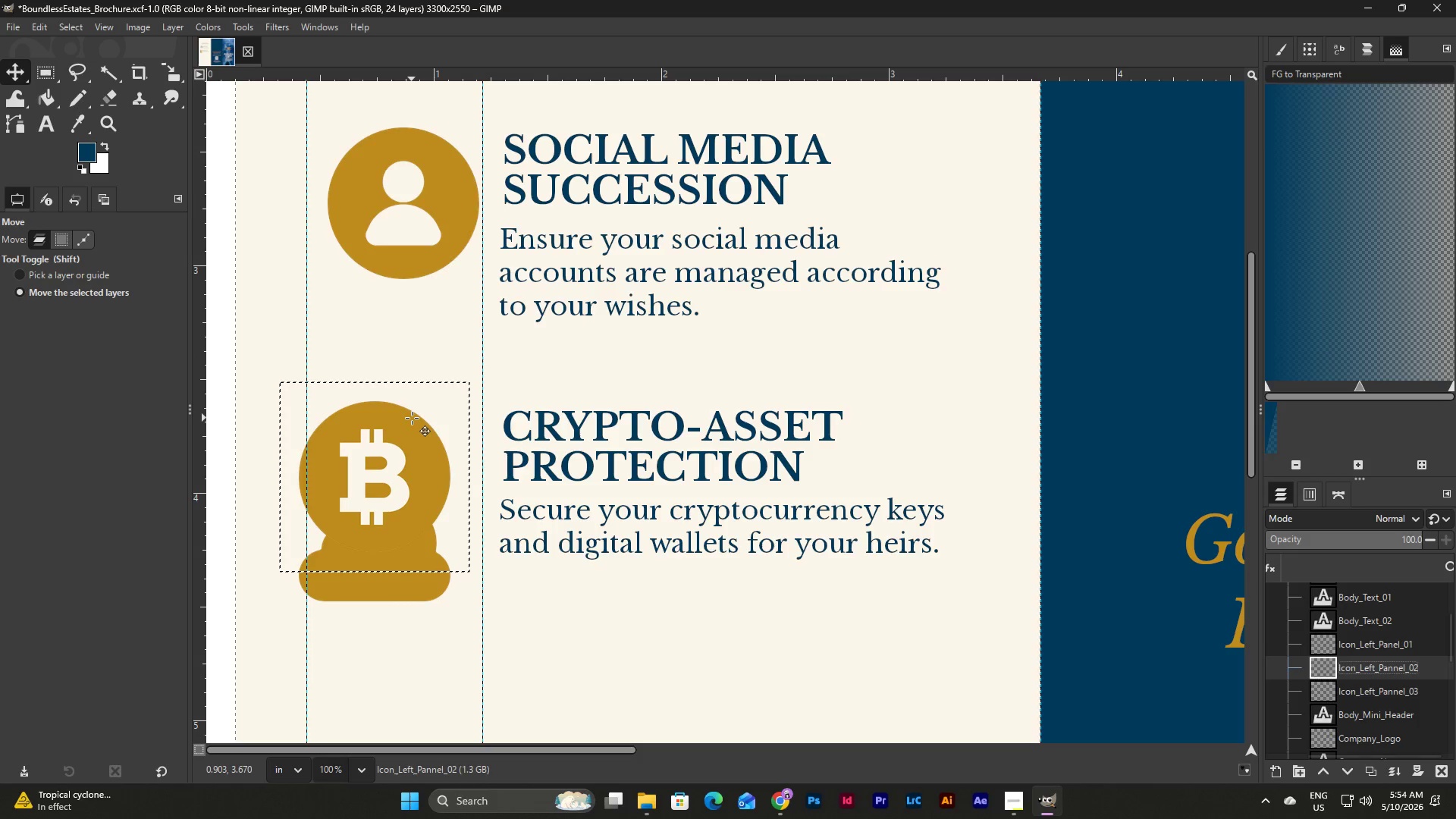 
scroll: coordinate [491, 493], scroll_direction: down, amount: 5.0
 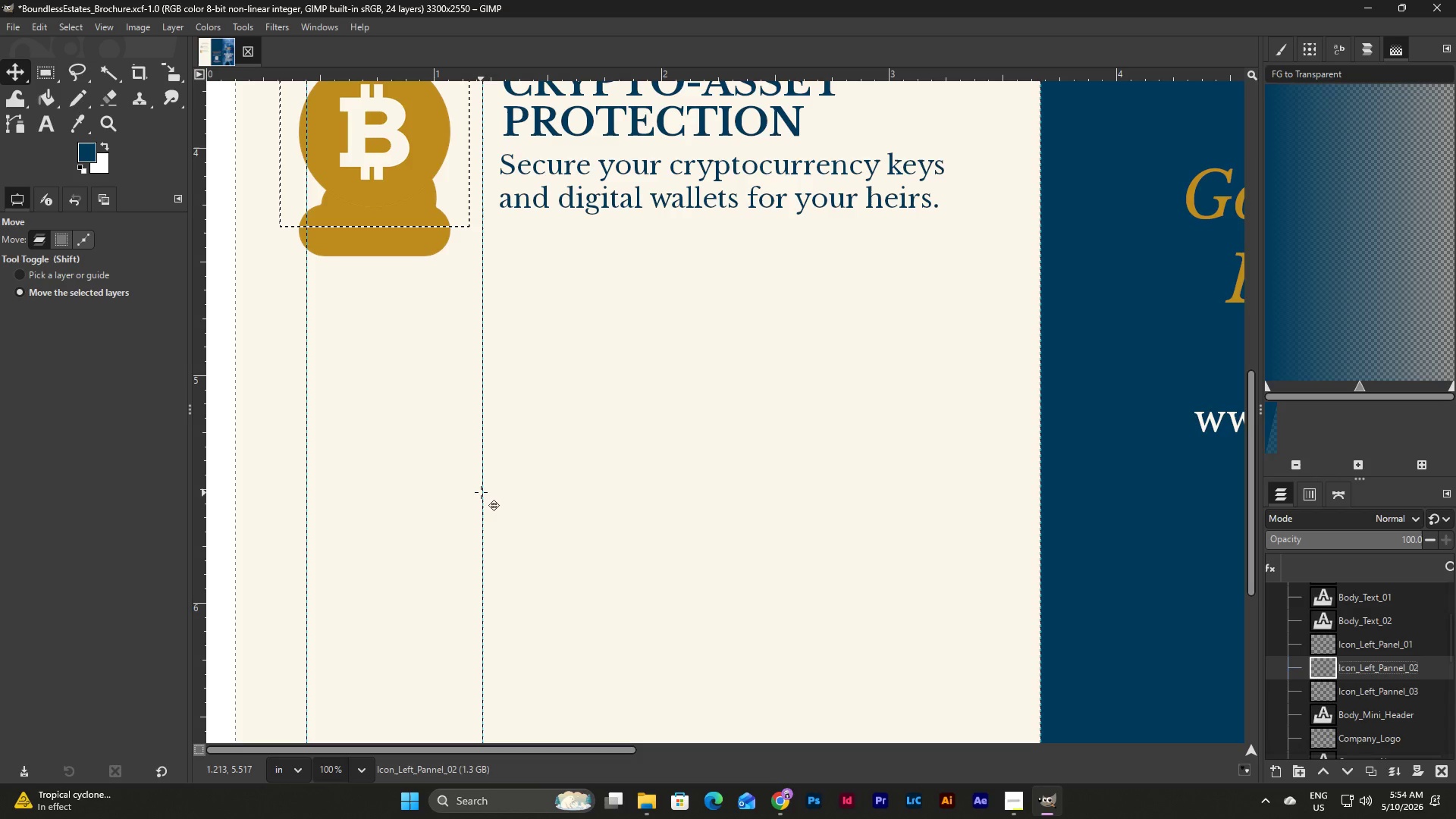 
left_click([480, 492])
 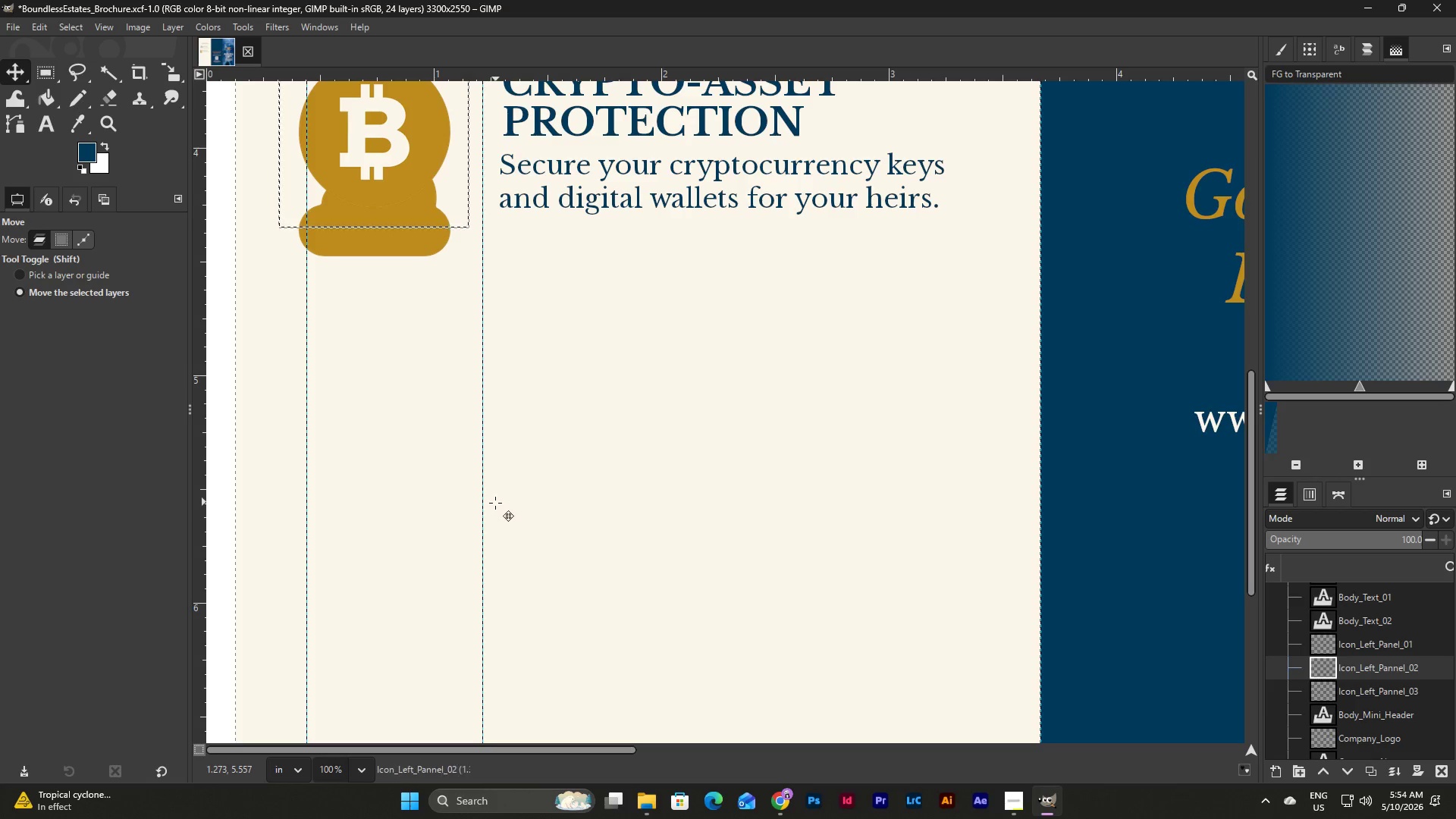 
left_click([495, 503])
 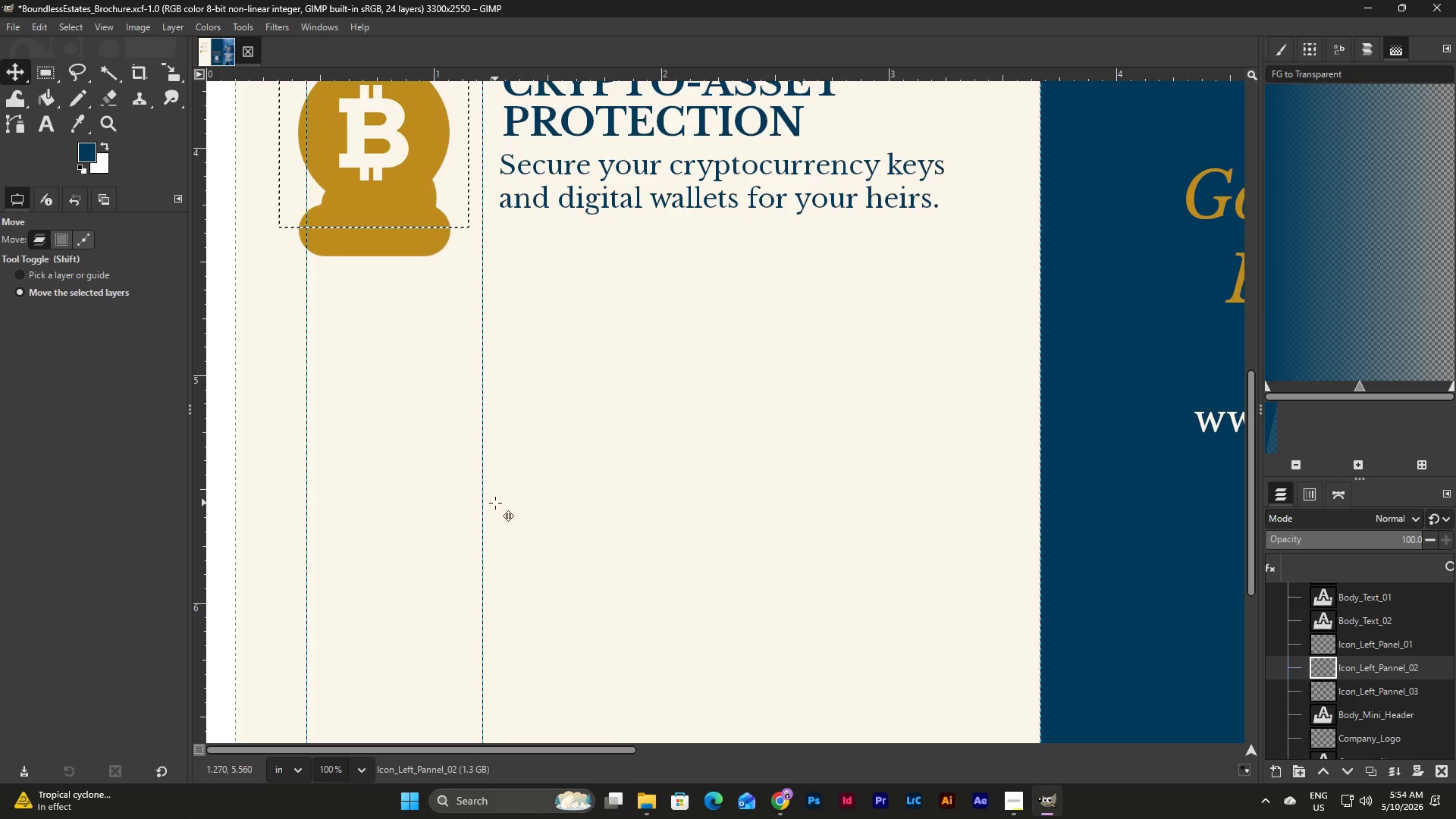 
scroll: coordinate [490, 460], scroll_direction: up, amount: 6.0
 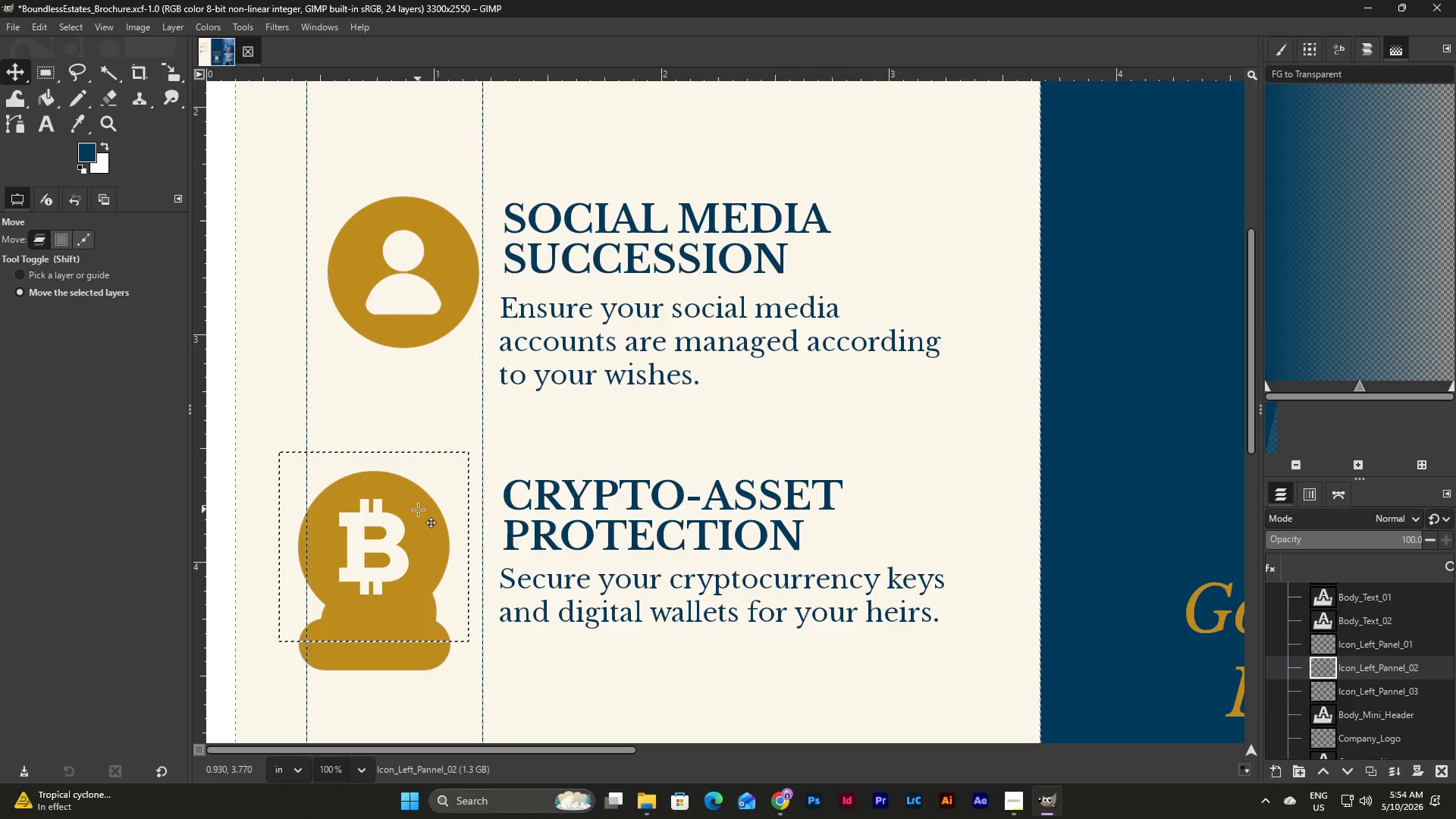 
left_click_drag(start_coordinate=[418, 510], to_coordinate=[437, 507])
 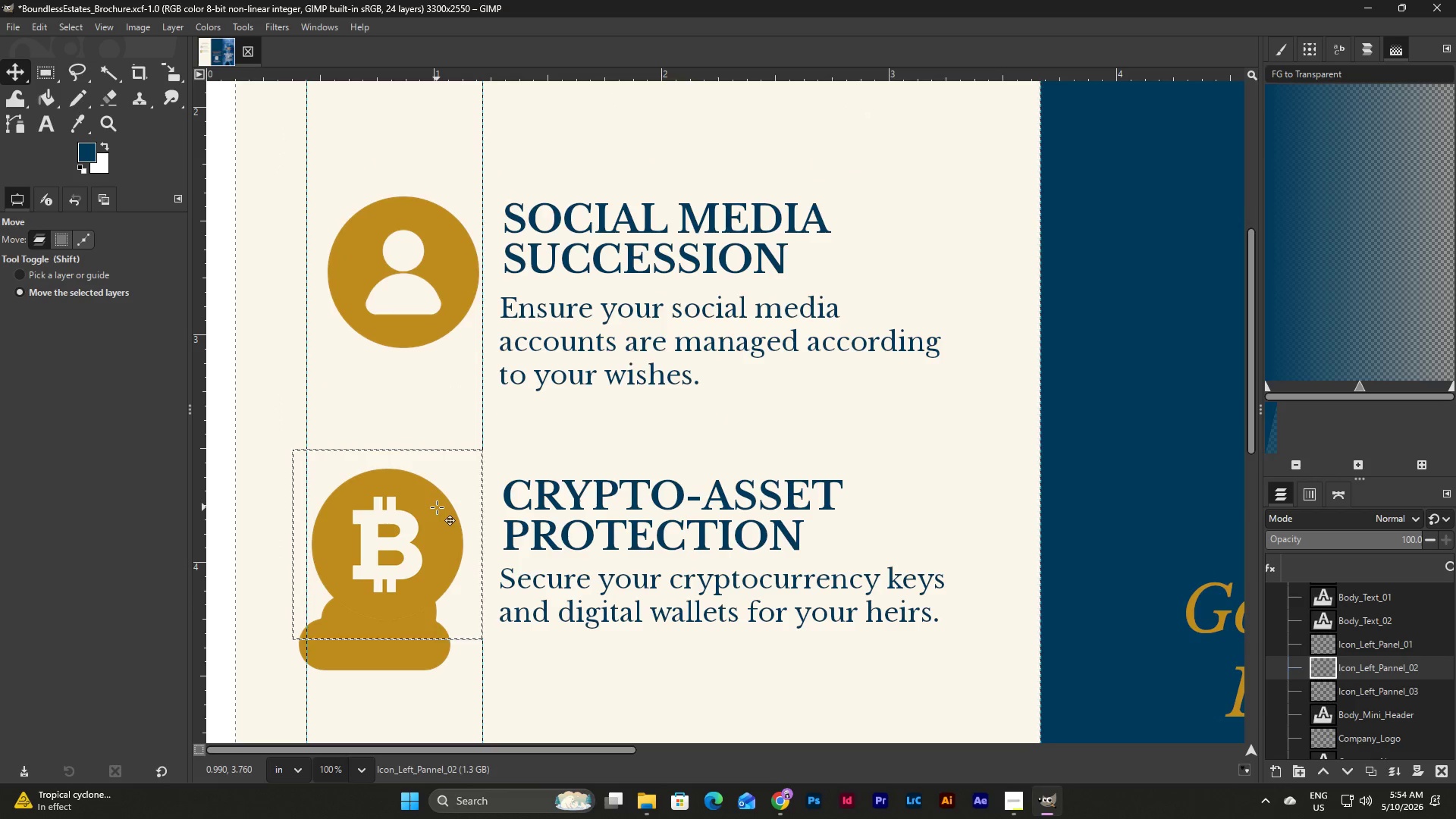 
scroll: coordinate [437, 507], scroll_direction: down, amount: 2.0
 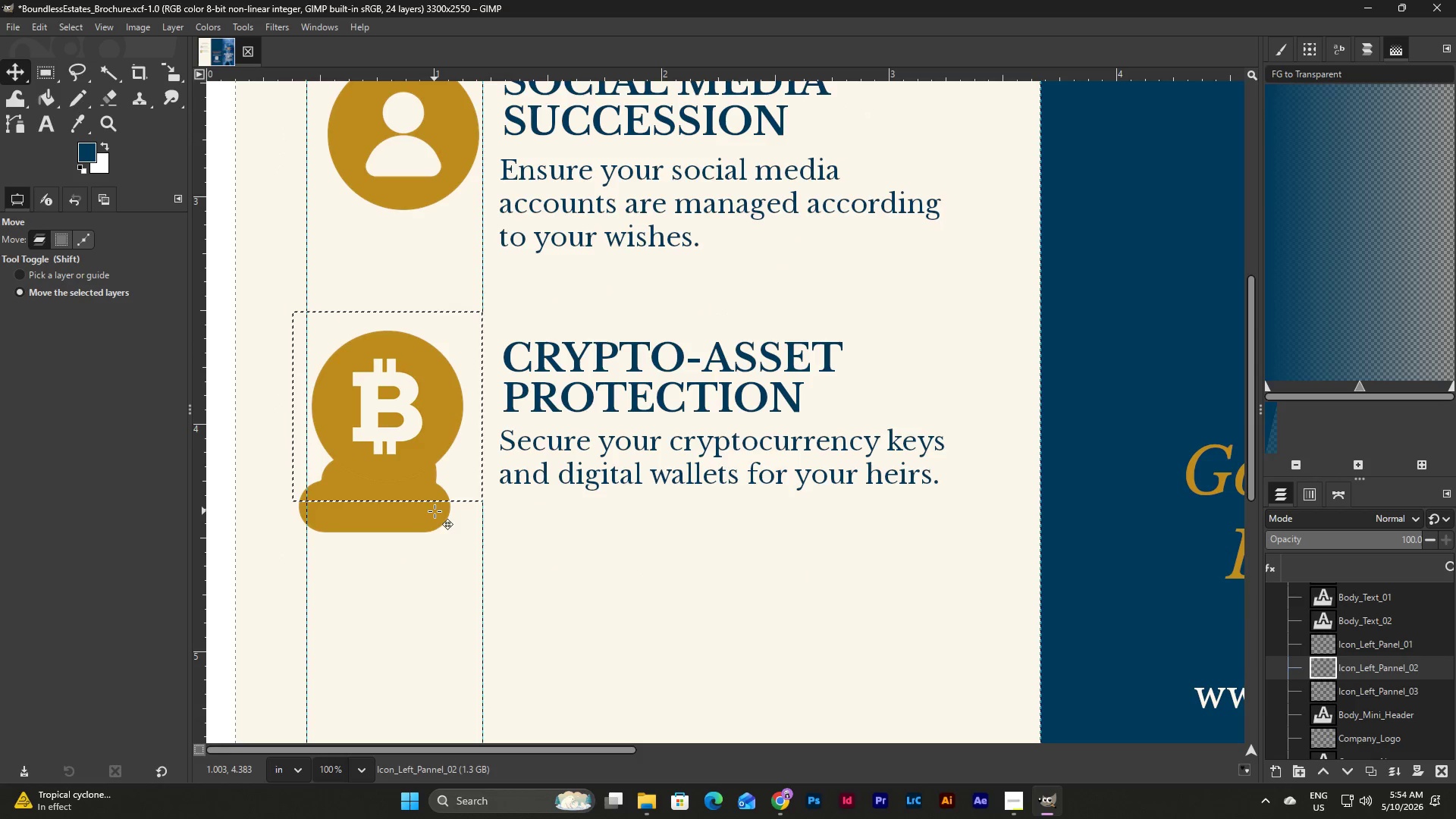 
left_click_drag(start_coordinate=[429, 520], to_coordinate=[430, 508])
 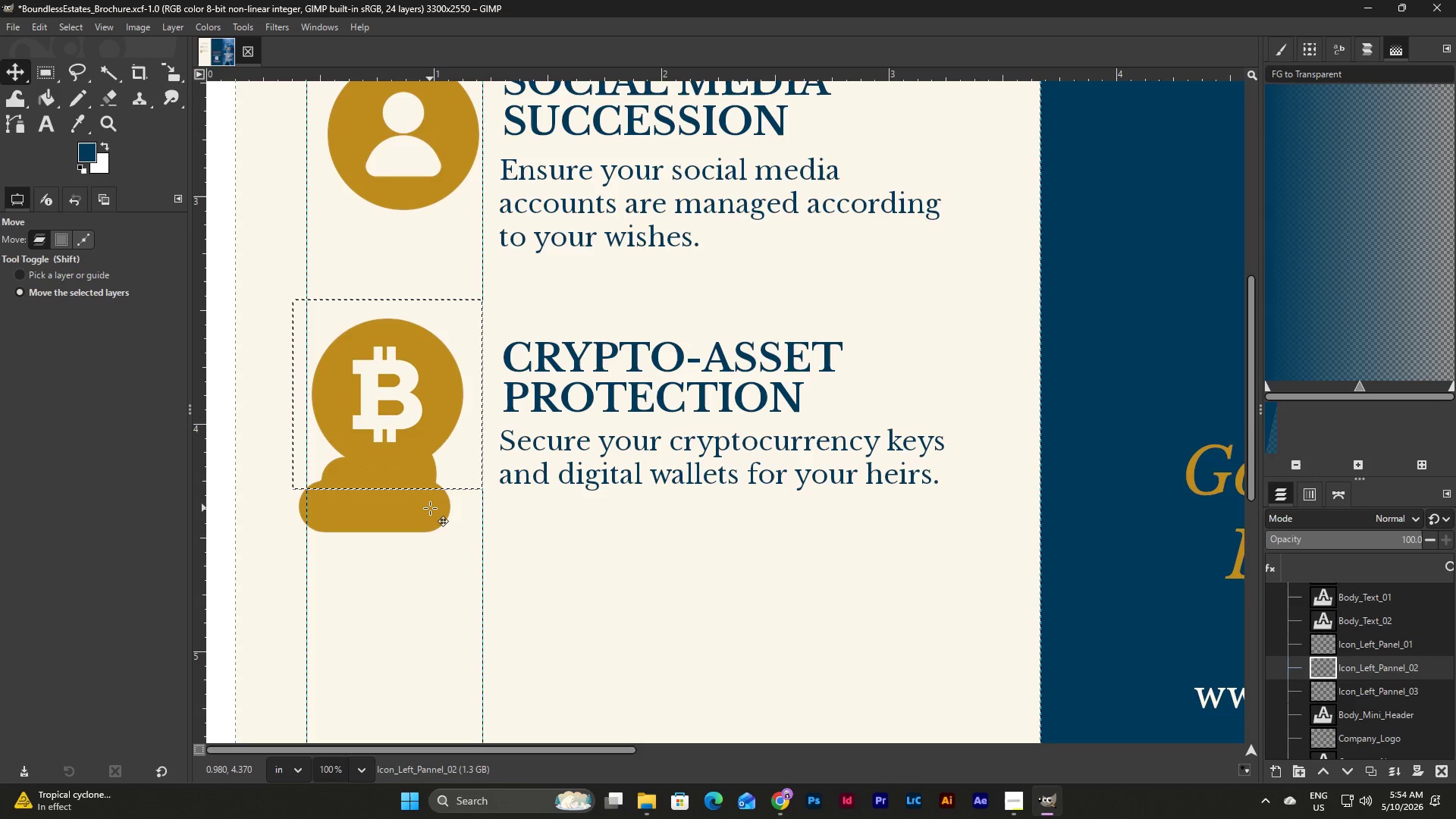 
key(Escape)
 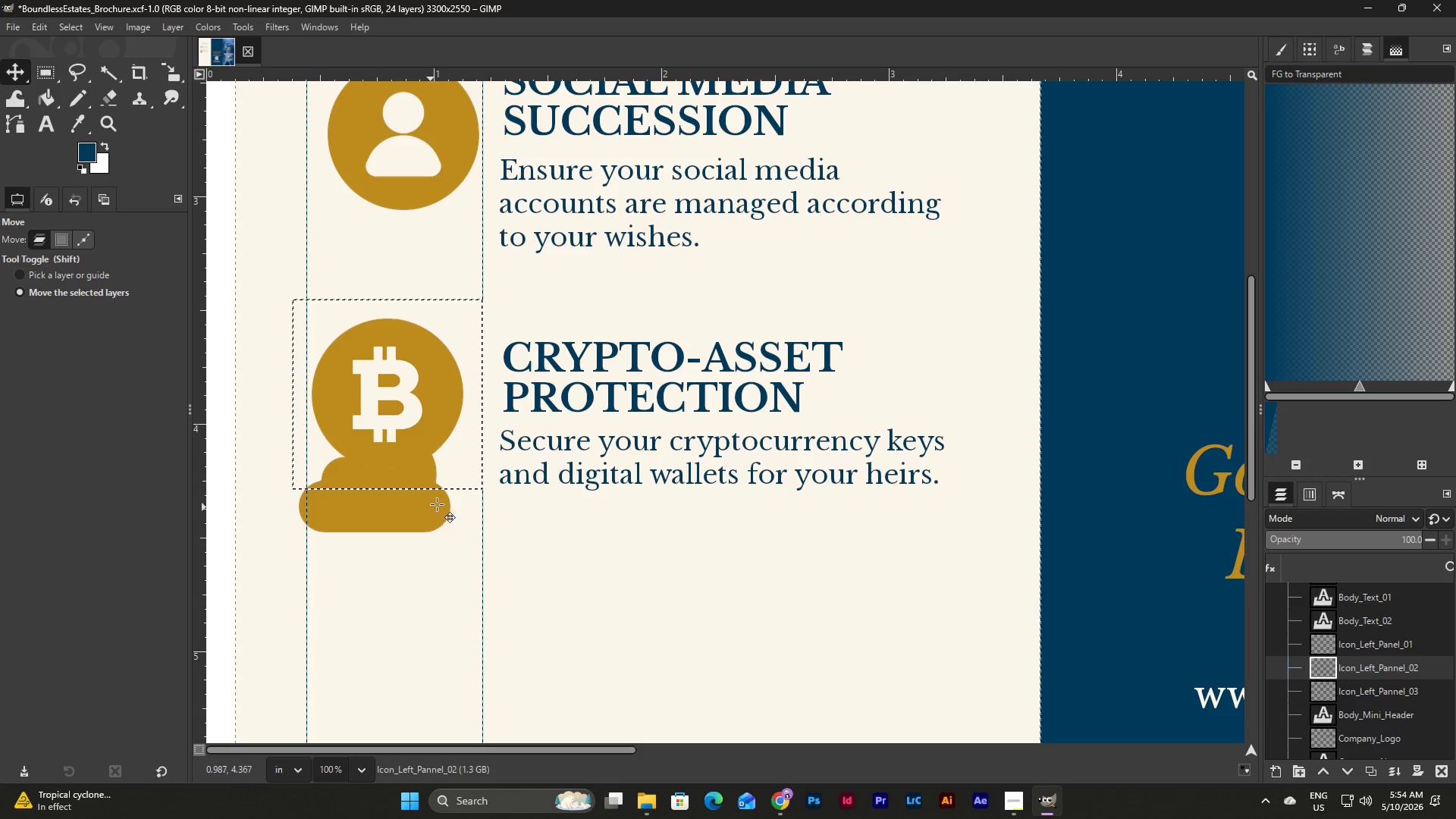 
key(Escape)
 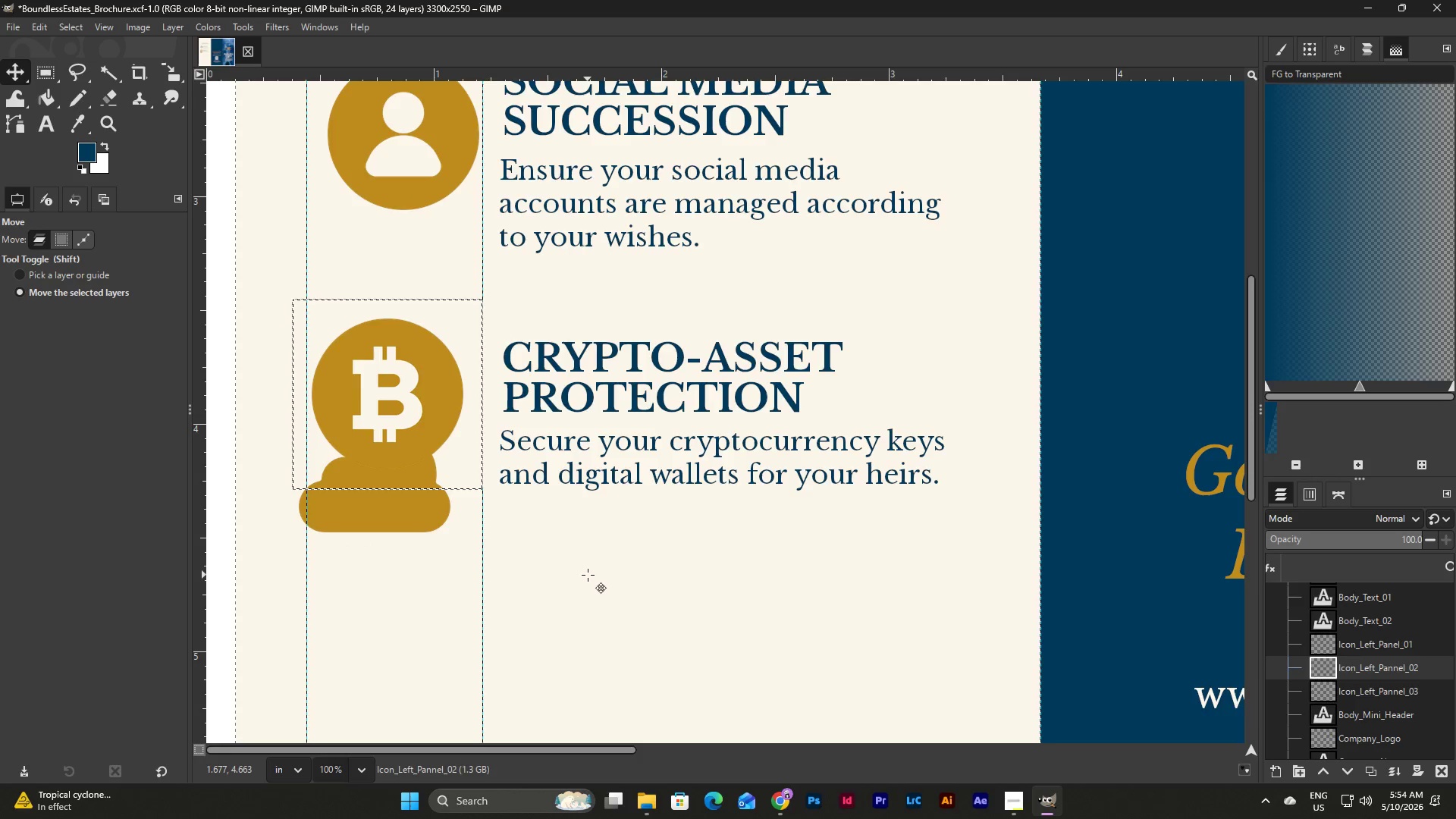 
scroll: coordinate [428, 366], scroll_direction: up, amount: 13.0
 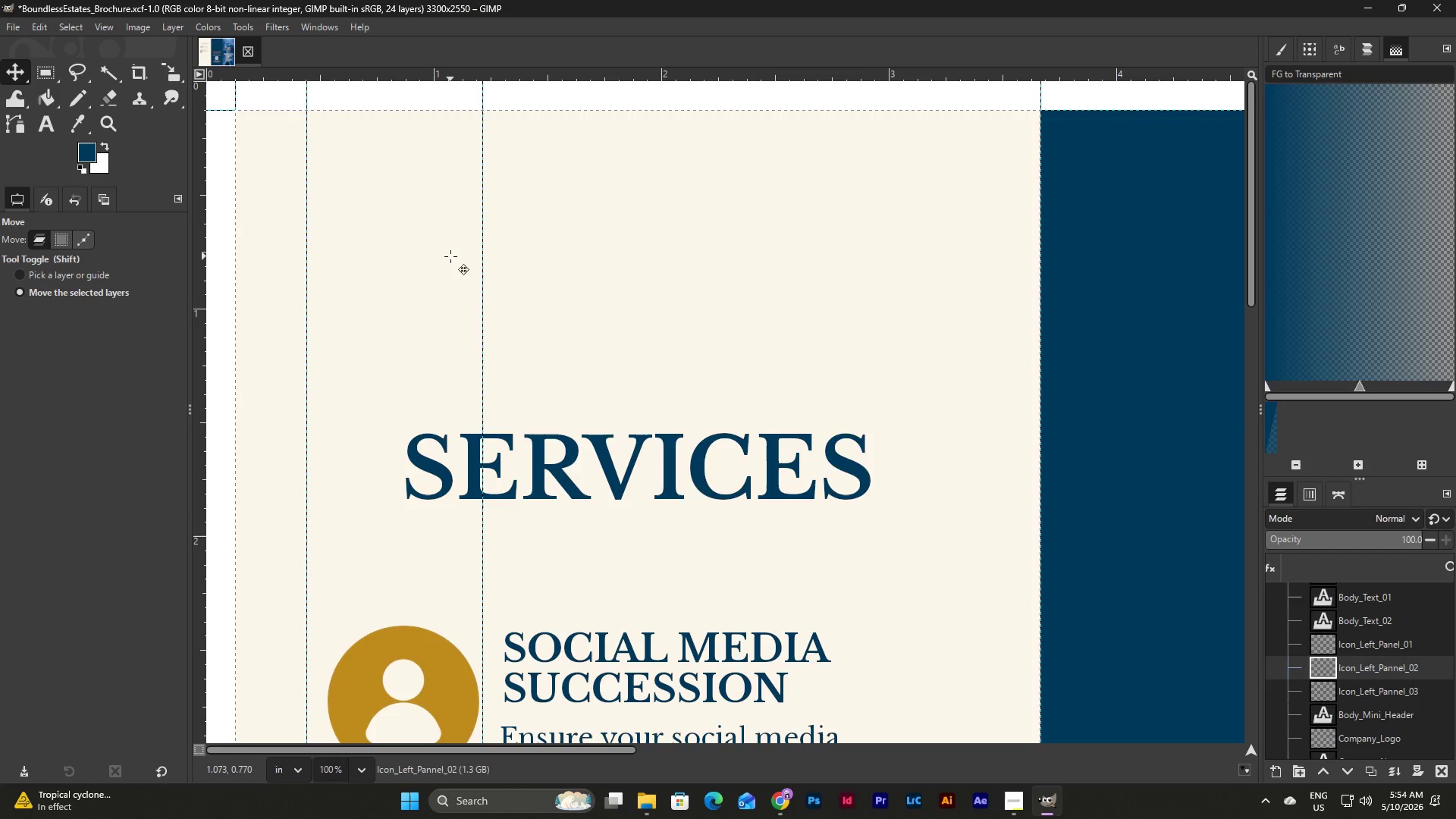 
scroll: coordinate [450, 256], scroll_direction: down, amount: 5.0
 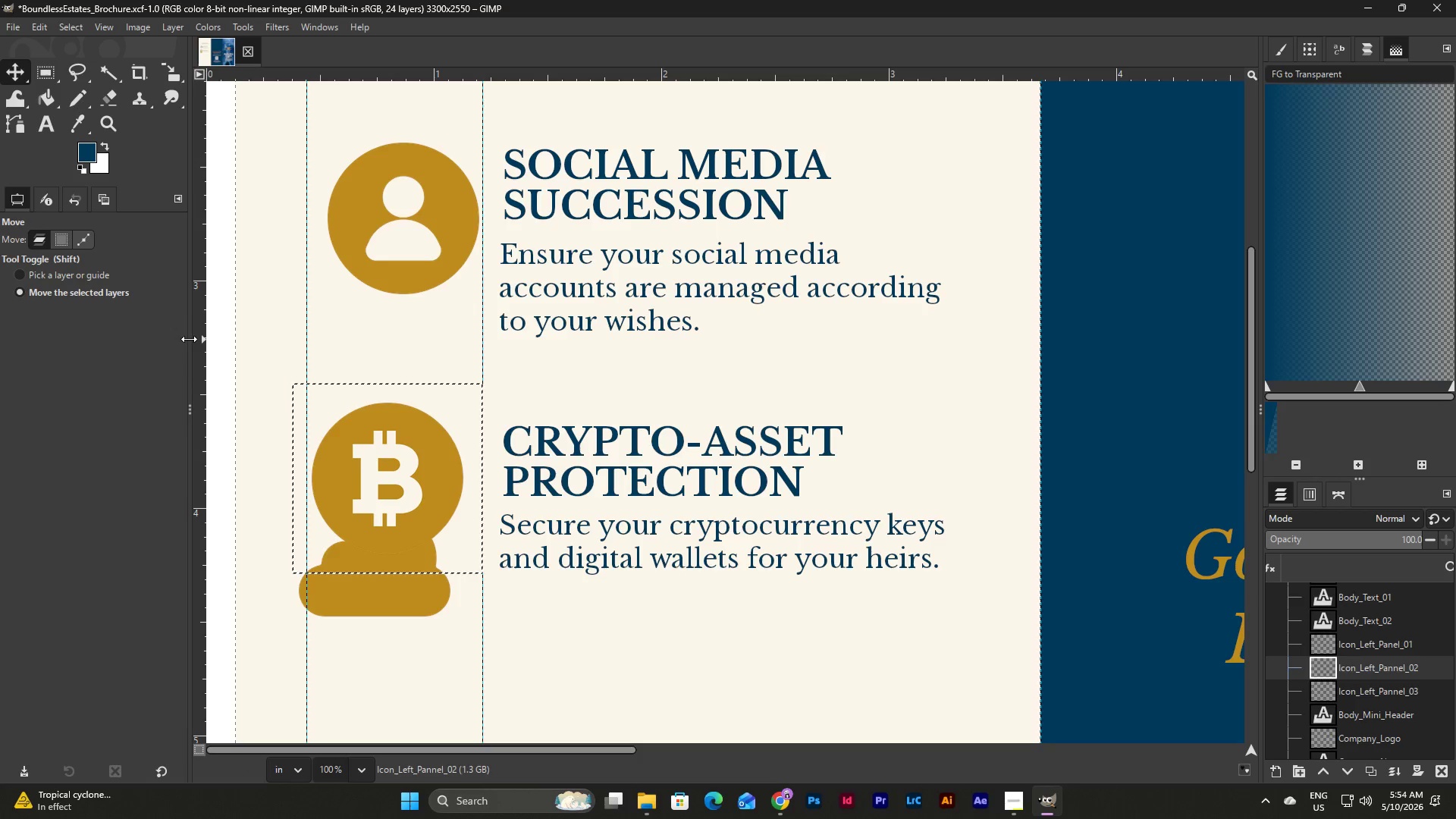 
left_click_drag(start_coordinate=[206, 344], to_coordinate=[960, 593])
 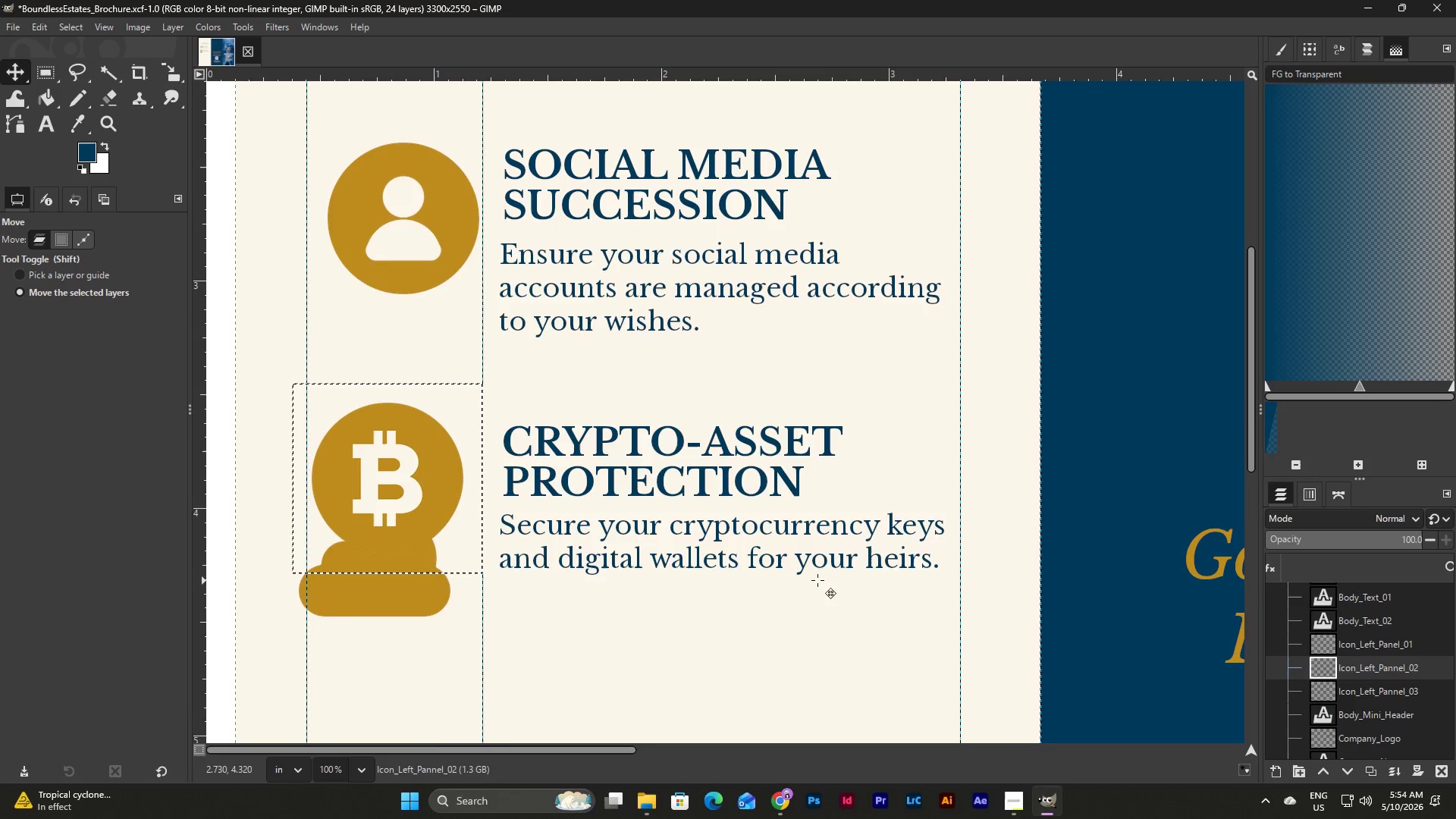 
scroll: coordinate [817, 580], scroll_direction: up, amount: 6.0
 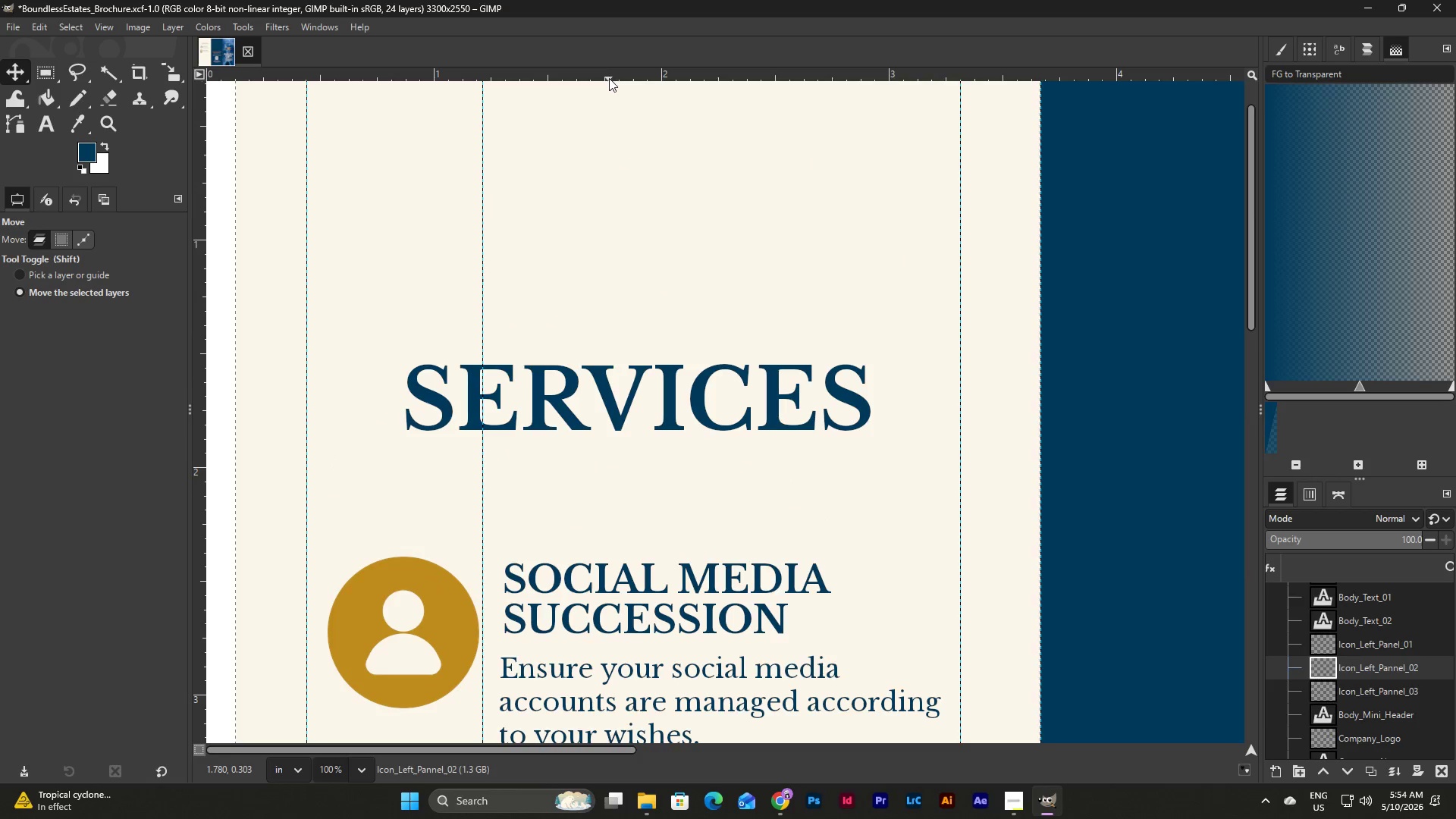 
left_click_drag(start_coordinate=[610, 80], to_coordinate=[626, 555])
 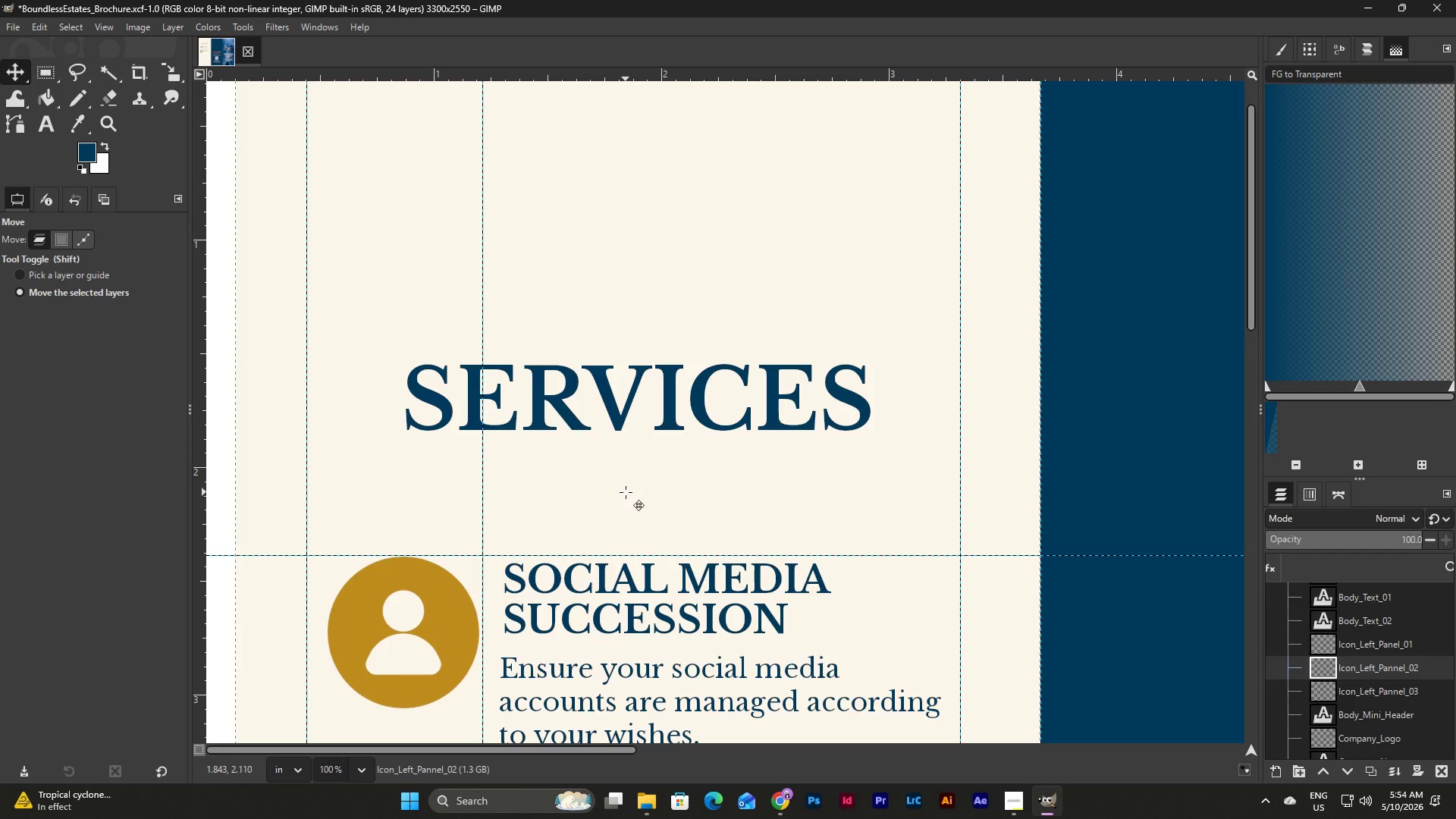 
scroll: coordinate [626, 492], scroll_direction: down, amount: 4.0
 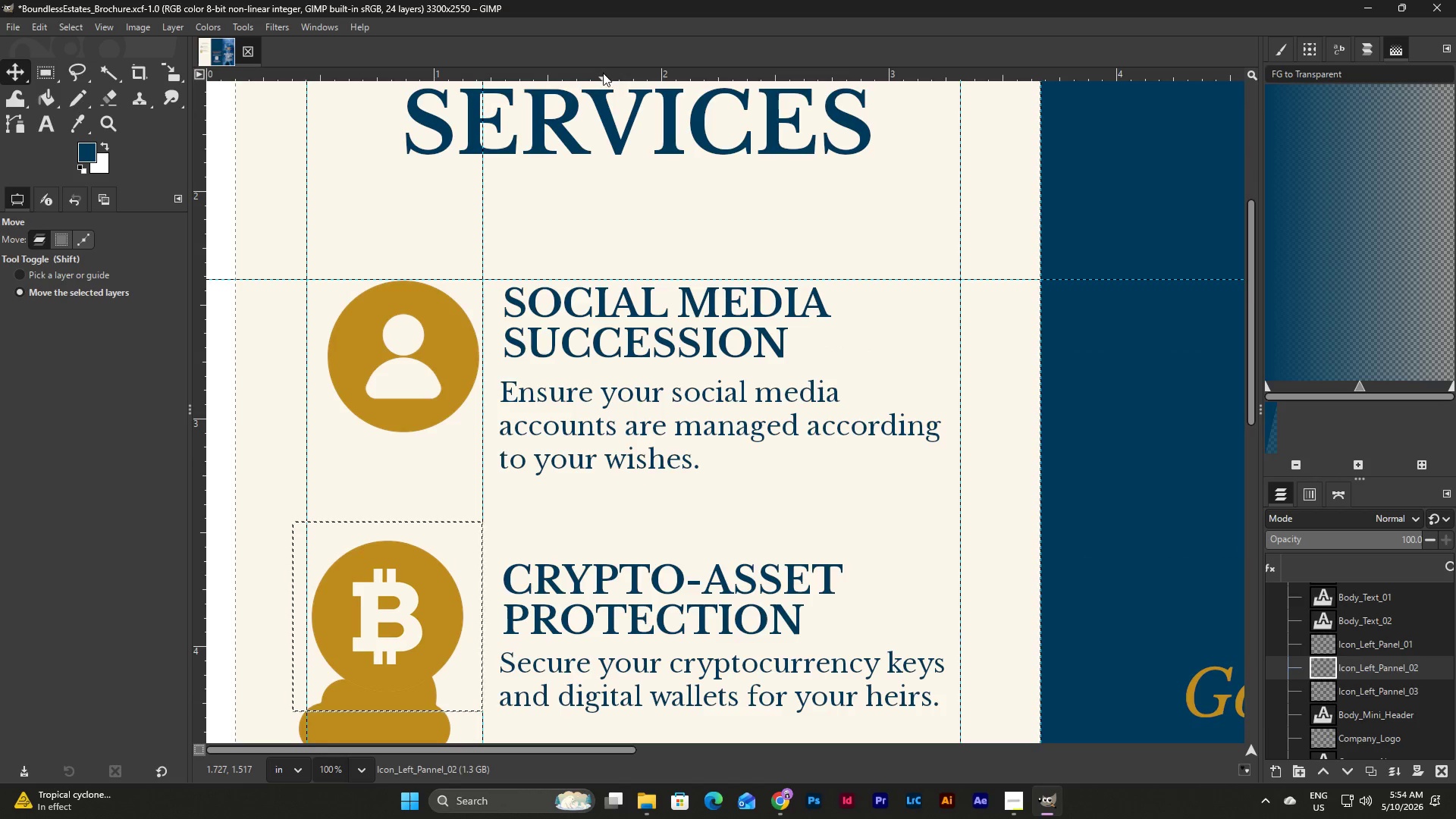 
left_click_drag(start_coordinate=[603, 80], to_coordinate=[631, 500])
 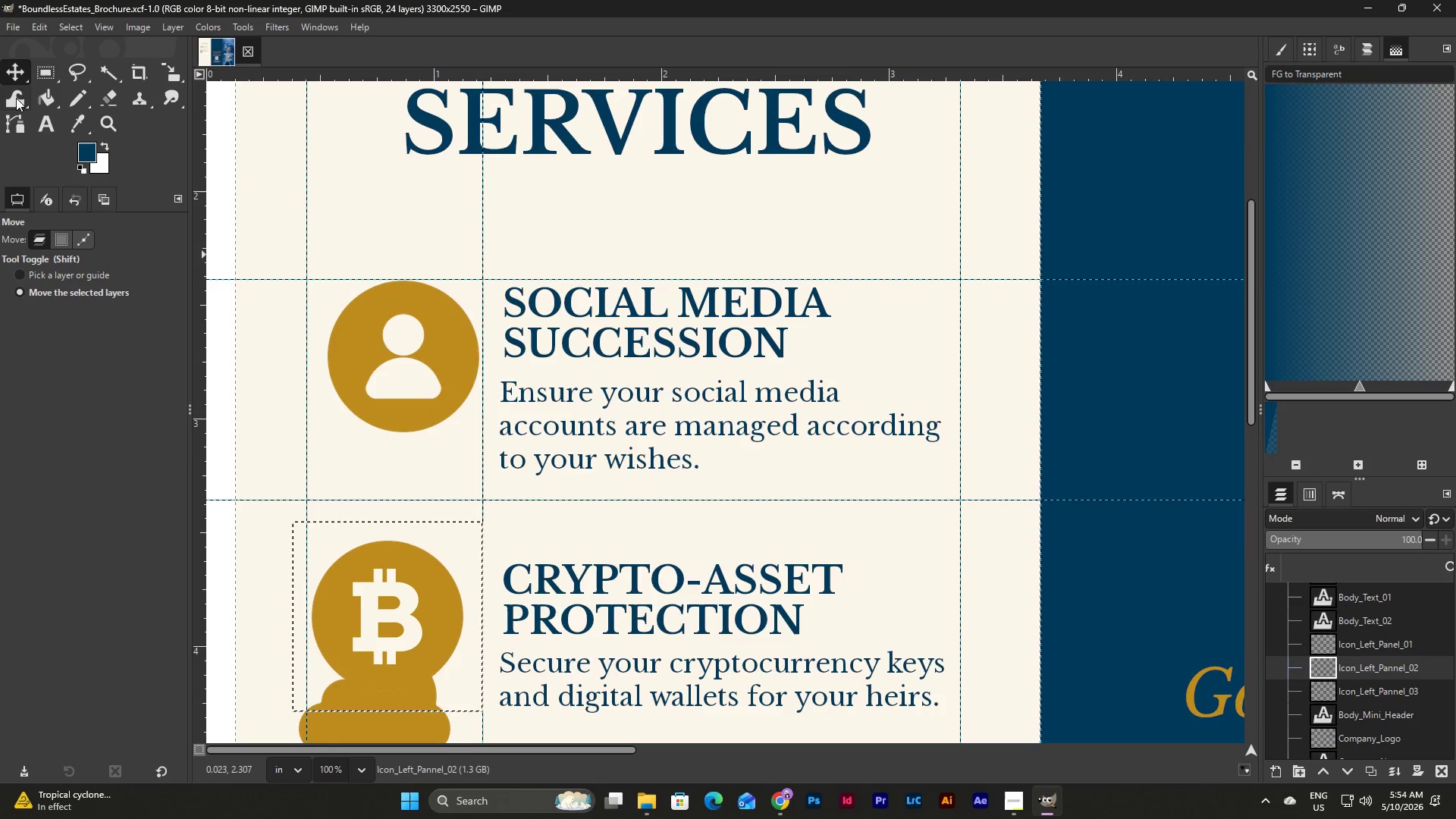 
left_click([473, 365])
 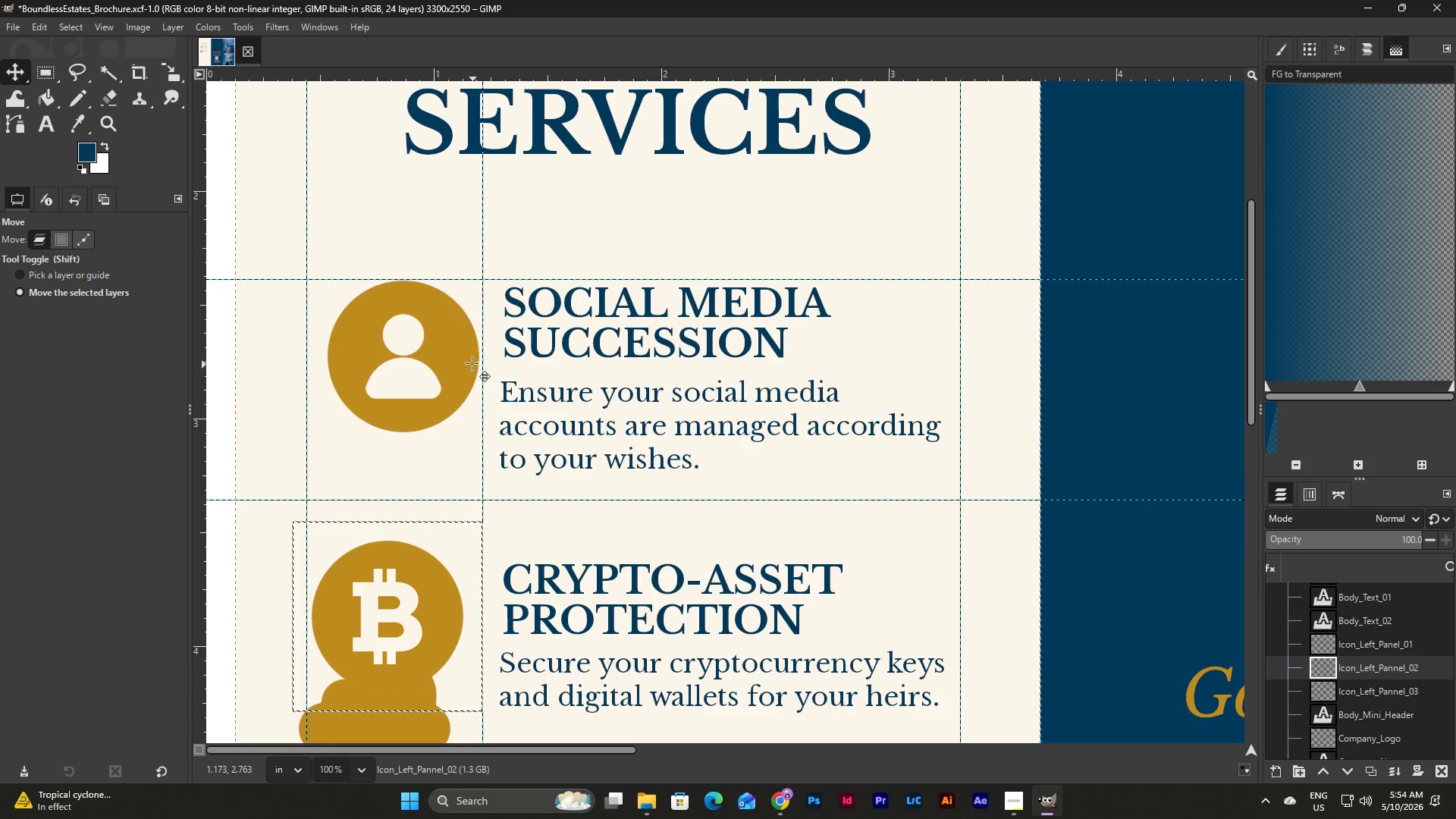 
left_click([454, 334])
 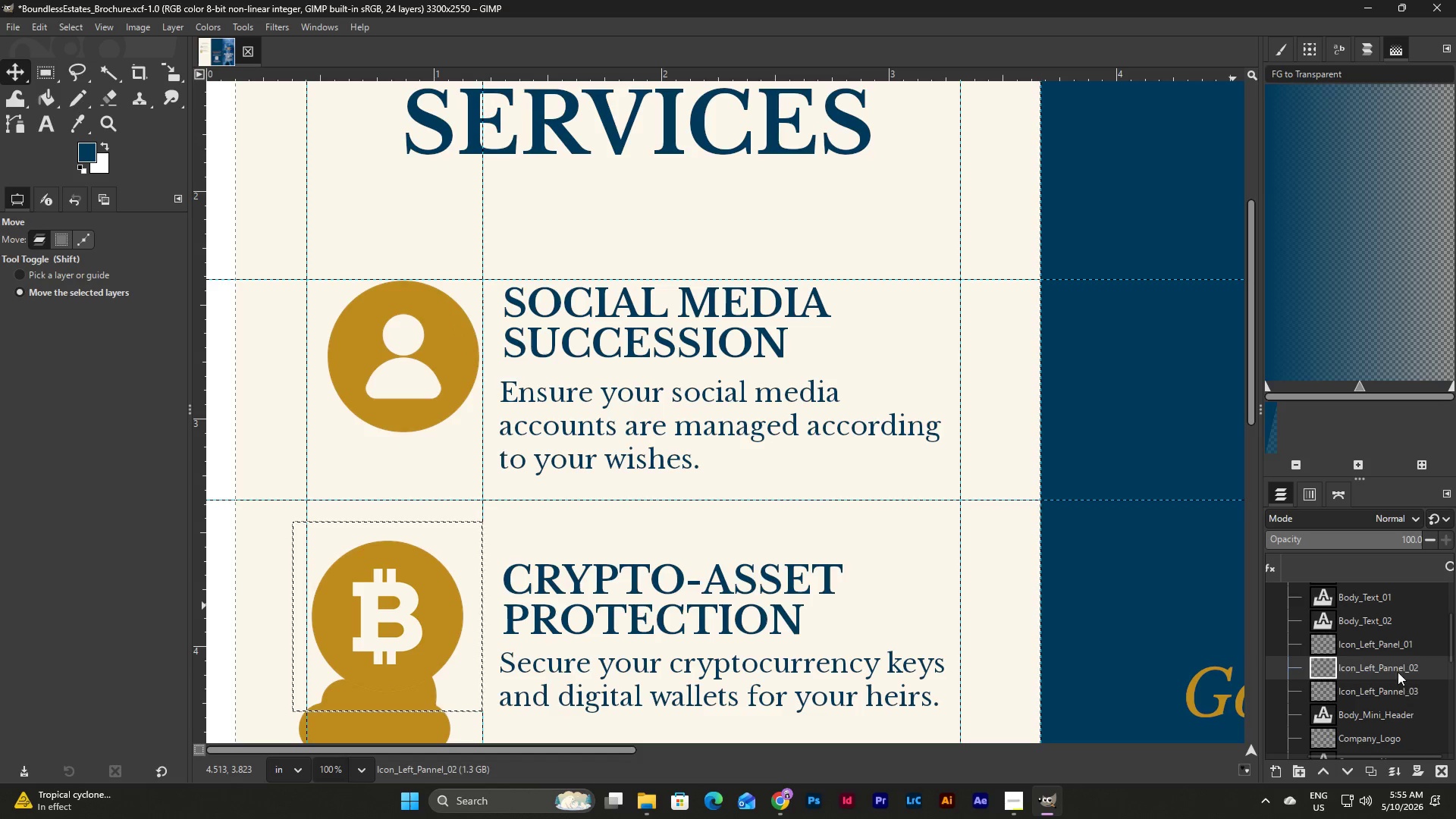 
left_click([1404, 692])
 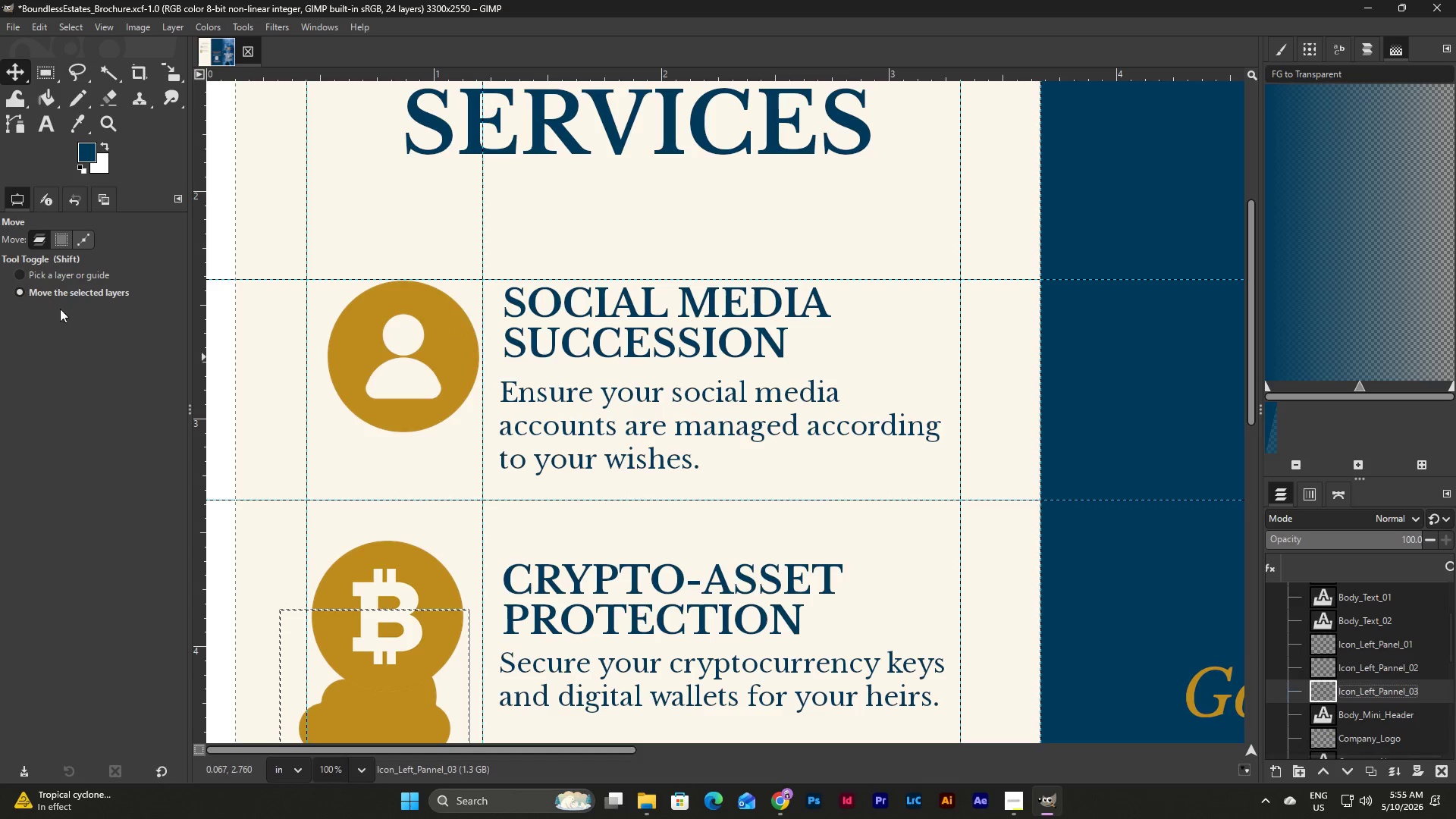 
left_click([19, 272])
 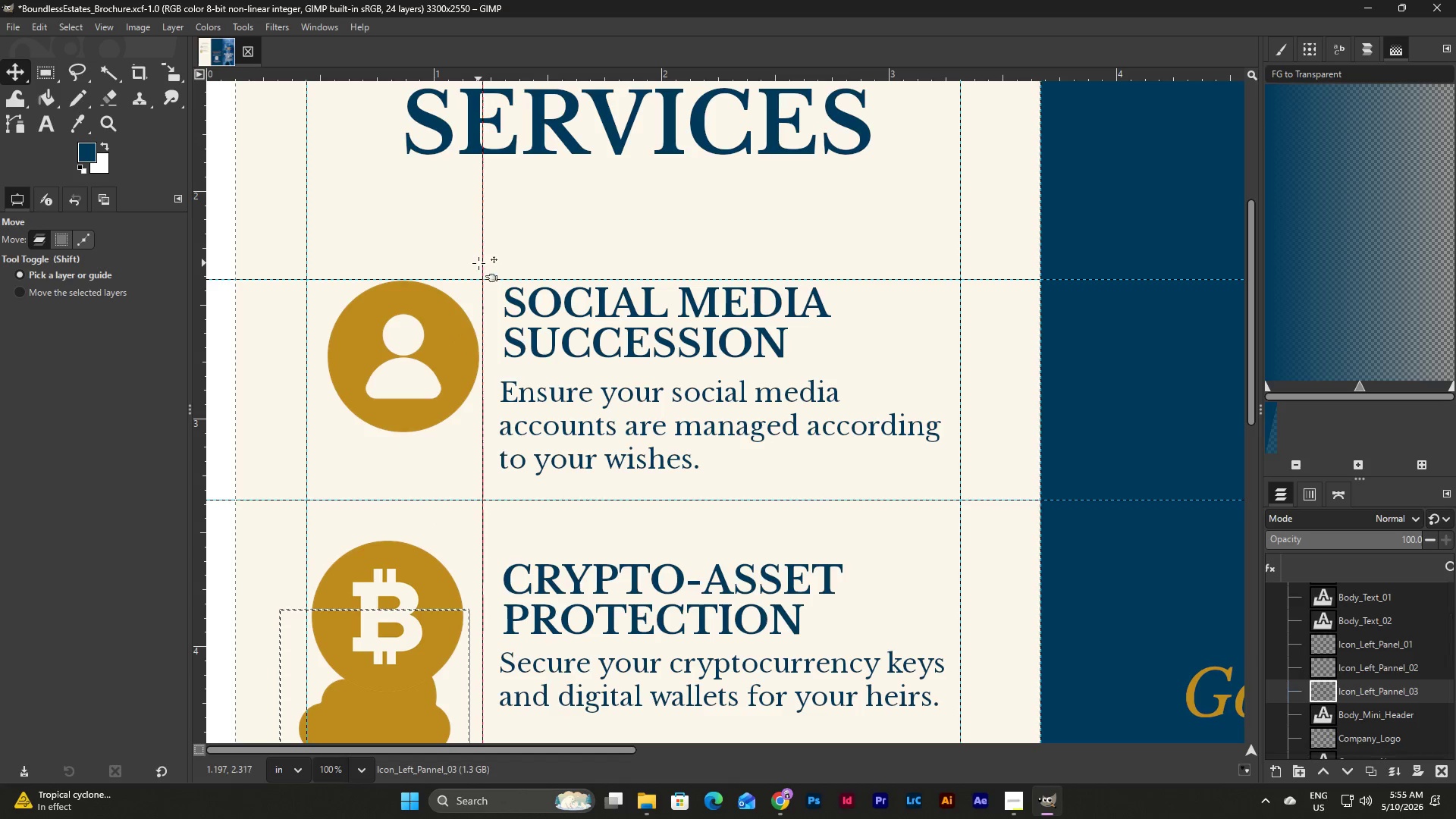 
left_click_drag(start_coordinate=[479, 263], to_coordinate=[483, 264])
 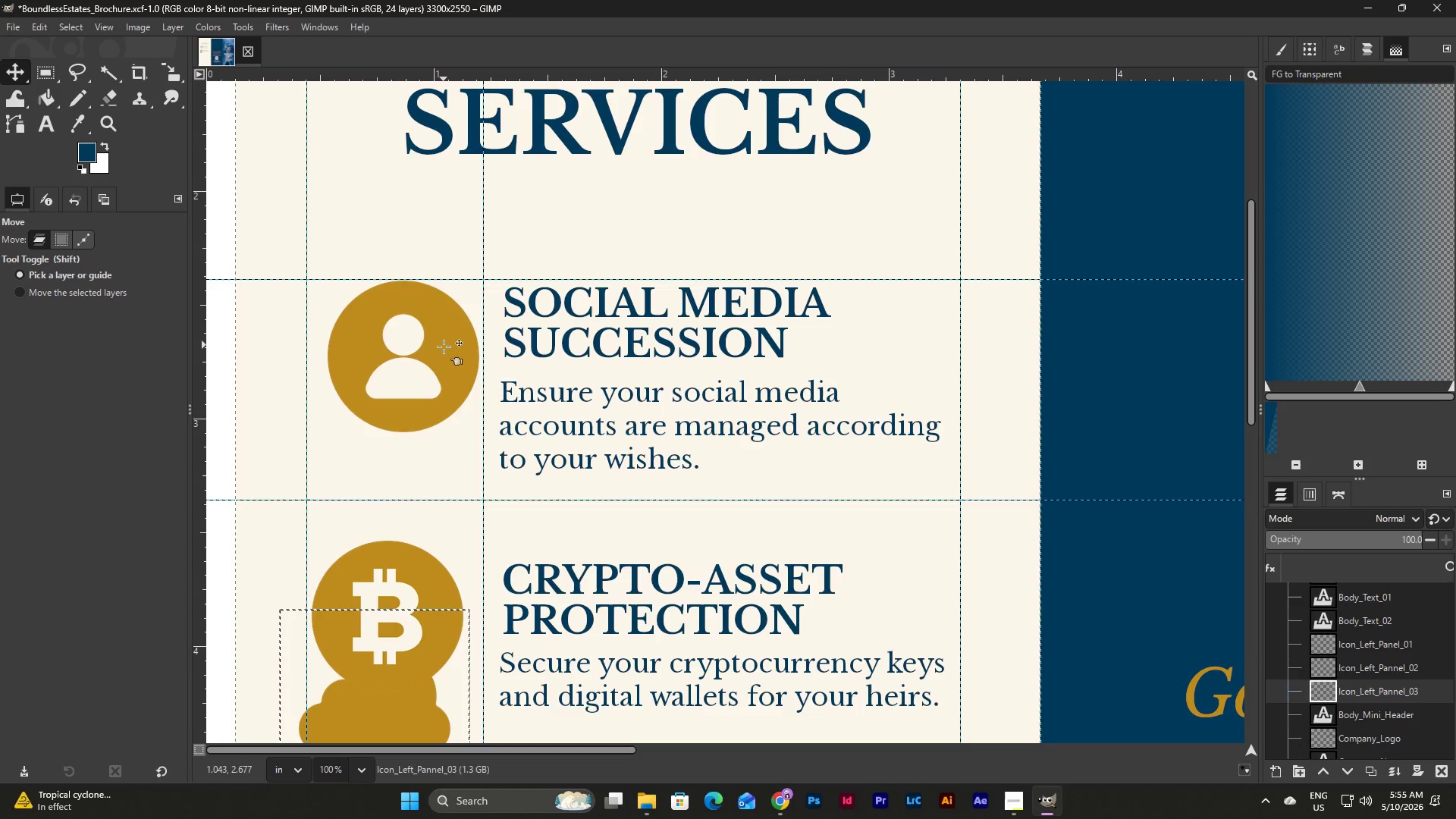 
left_click_drag(start_coordinate=[444, 348], to_coordinate=[426, 371])
 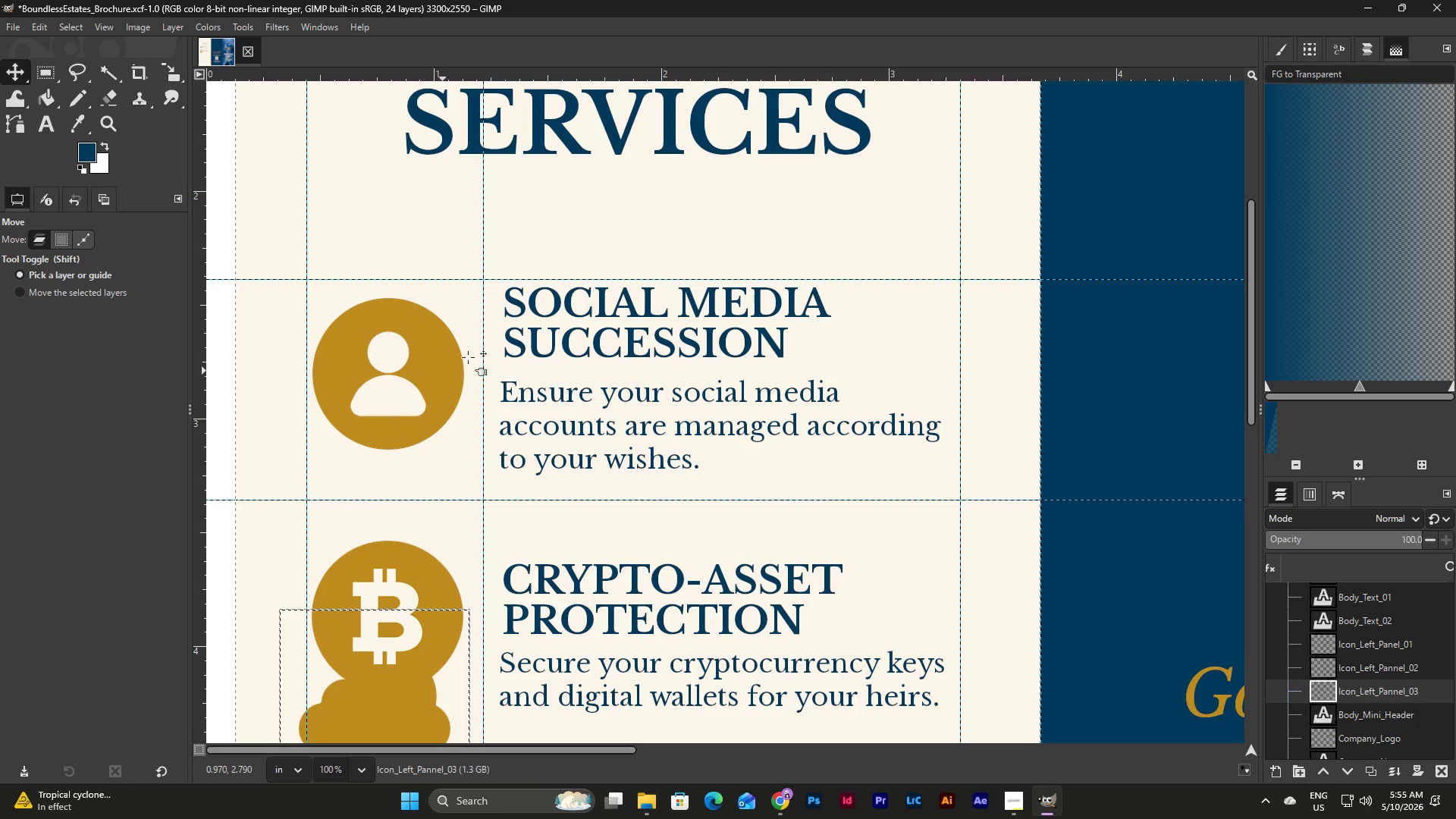 
left_click([605, 320])
 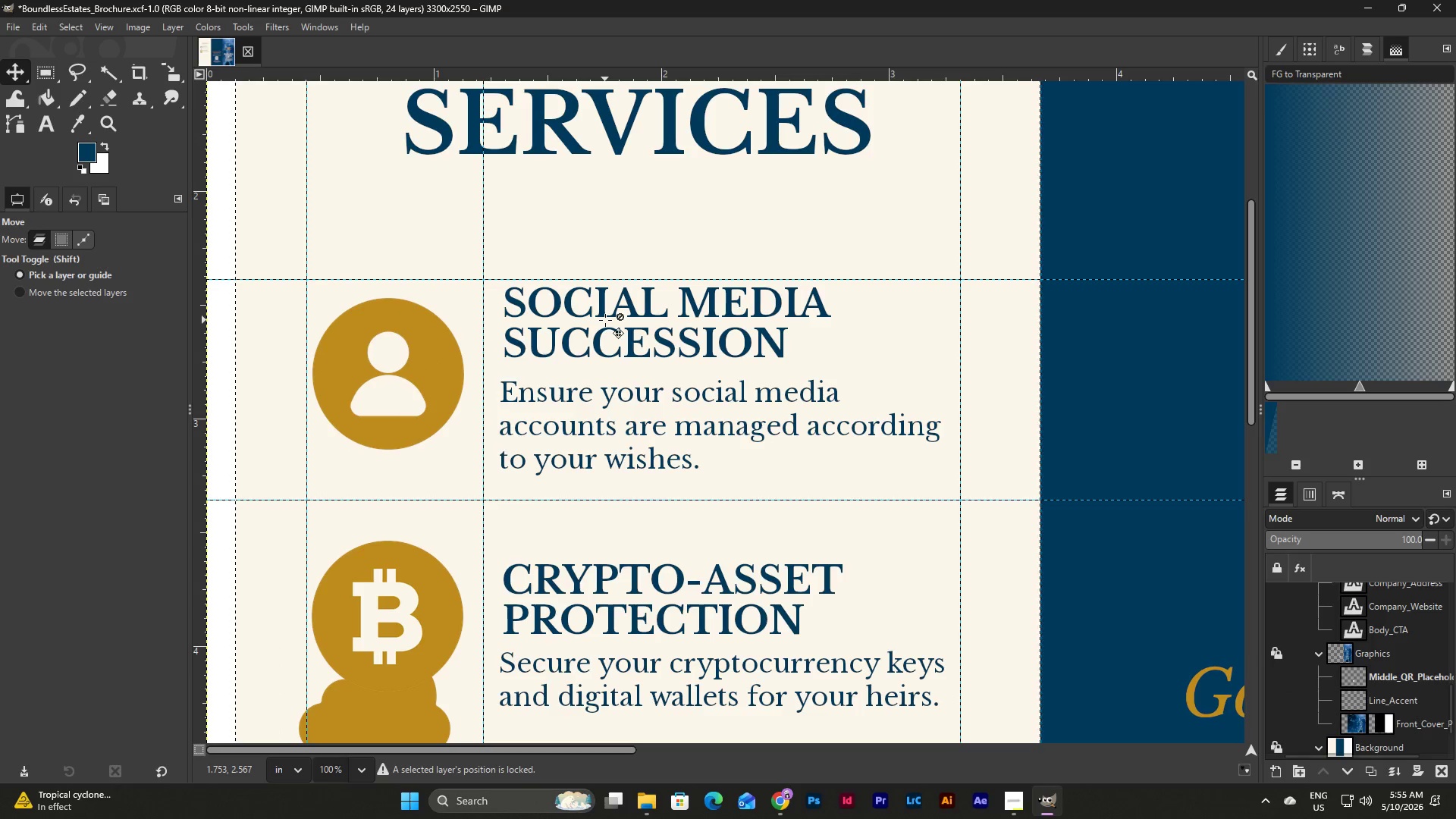 
left_click_drag(start_coordinate=[605, 320], to_coordinate=[604, 334])
 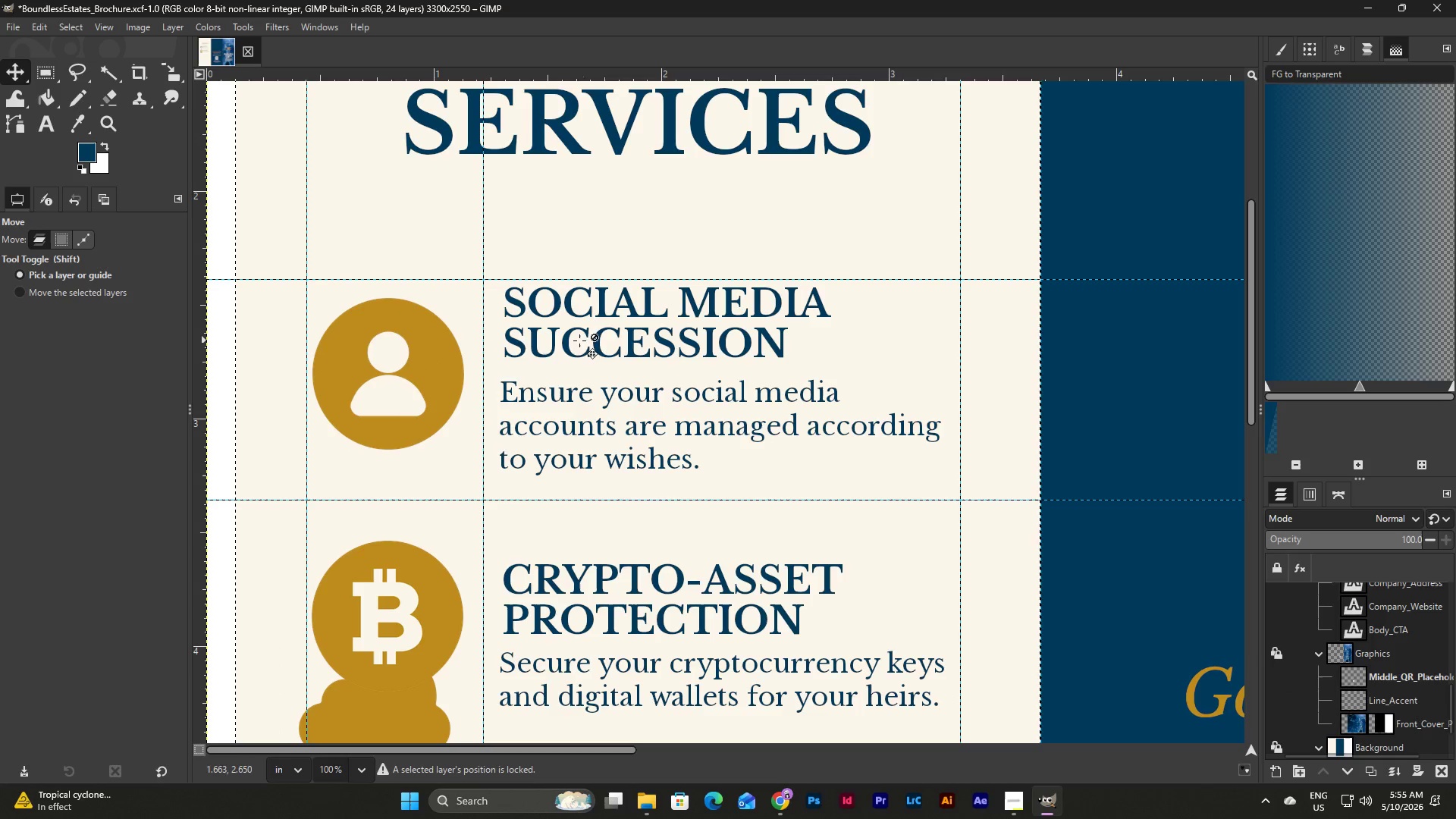 
left_click([576, 341])
 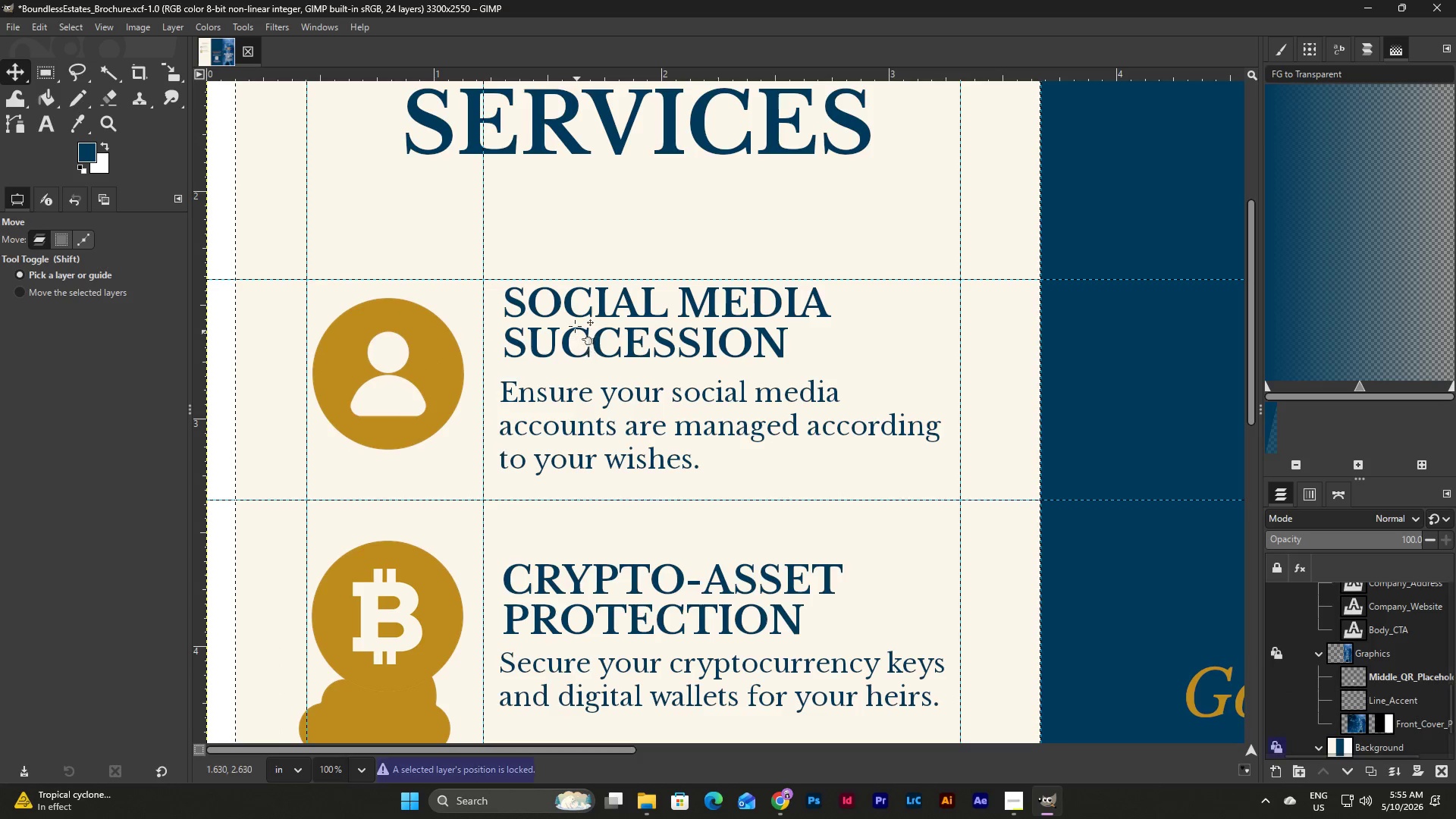 
left_click([576, 281])
 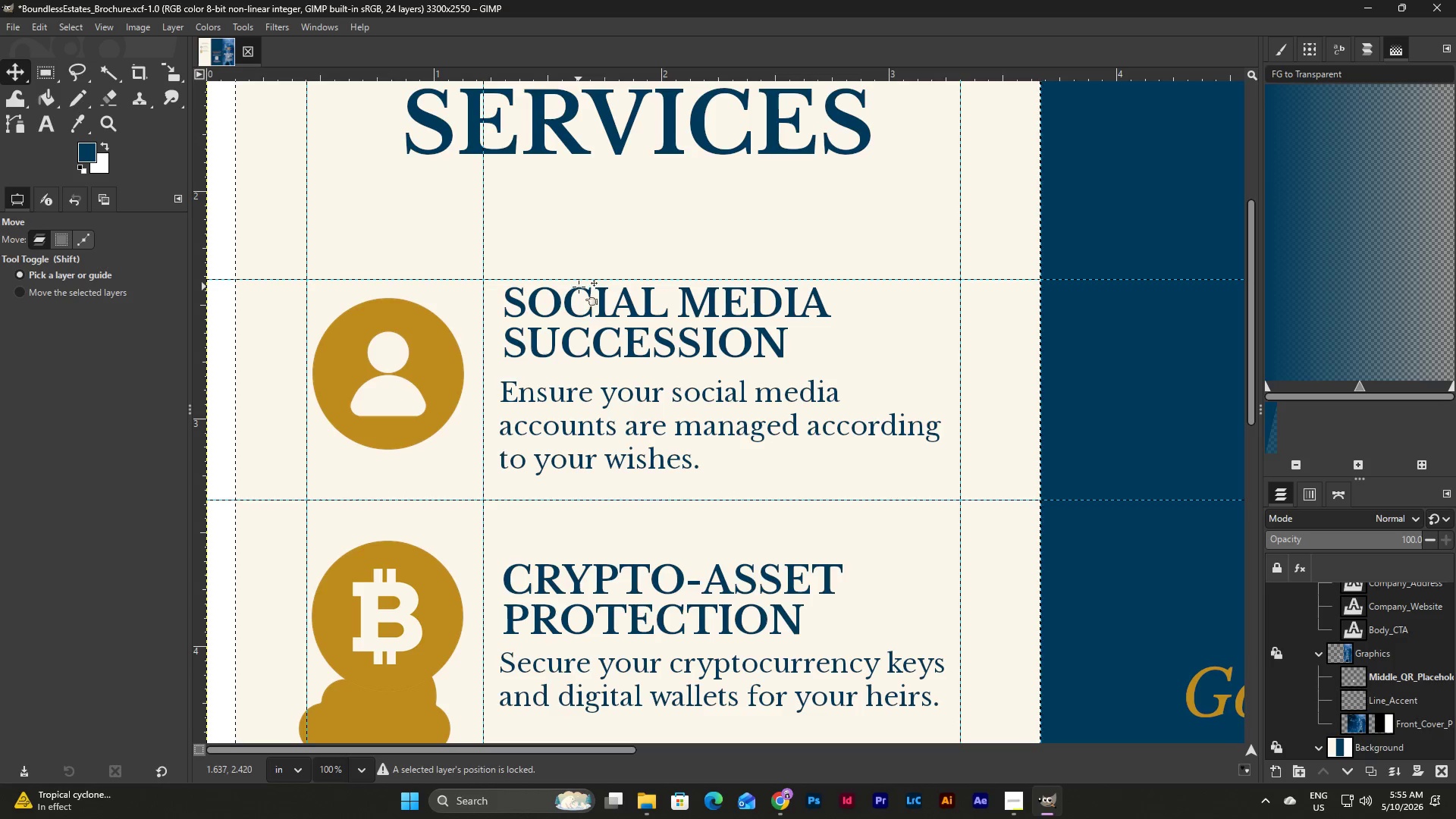 
left_click_drag(start_coordinate=[579, 287], to_coordinate=[562, 303])
 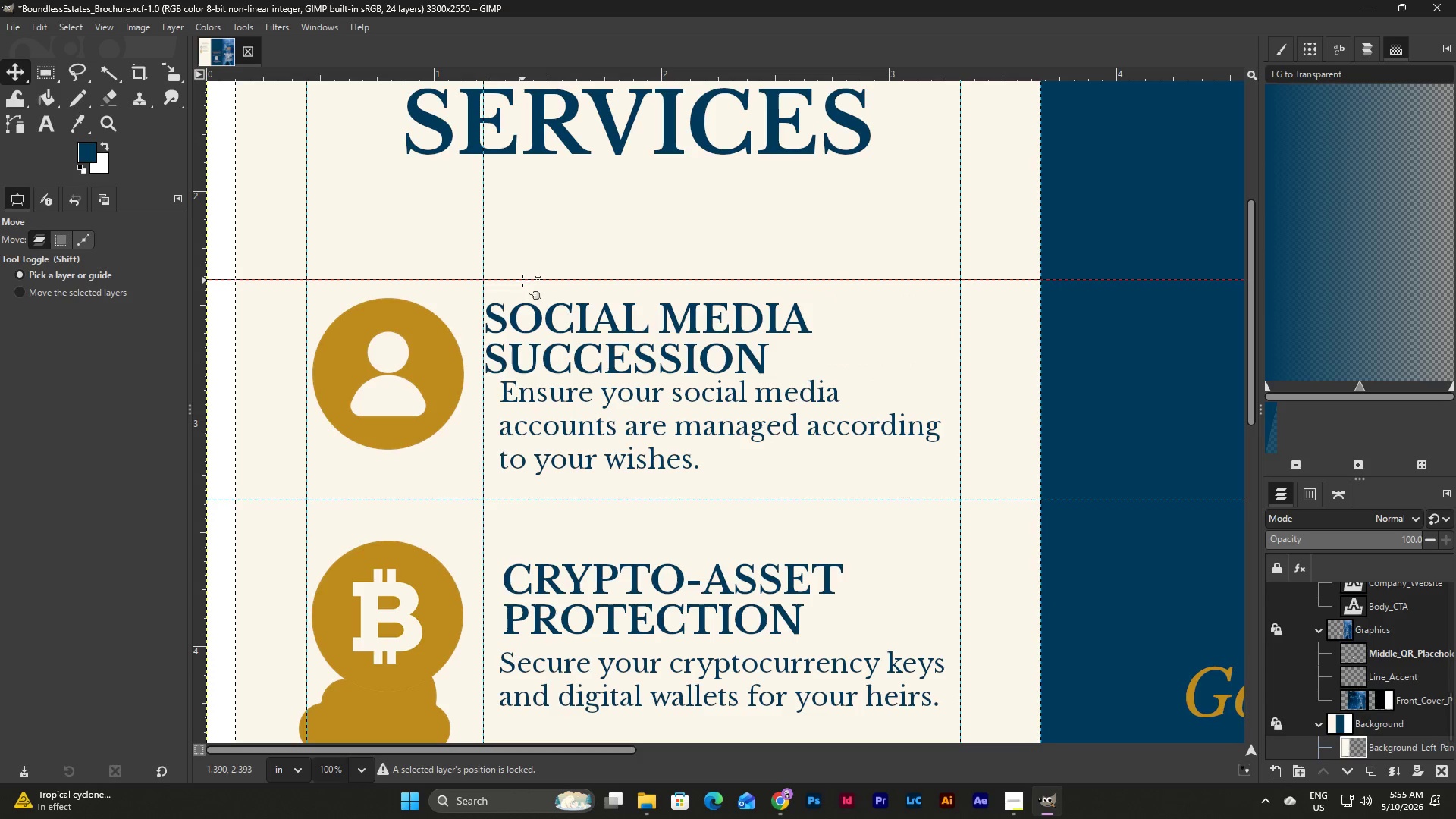 
left_click_drag(start_coordinate=[522, 281], to_coordinate=[524, 297])
 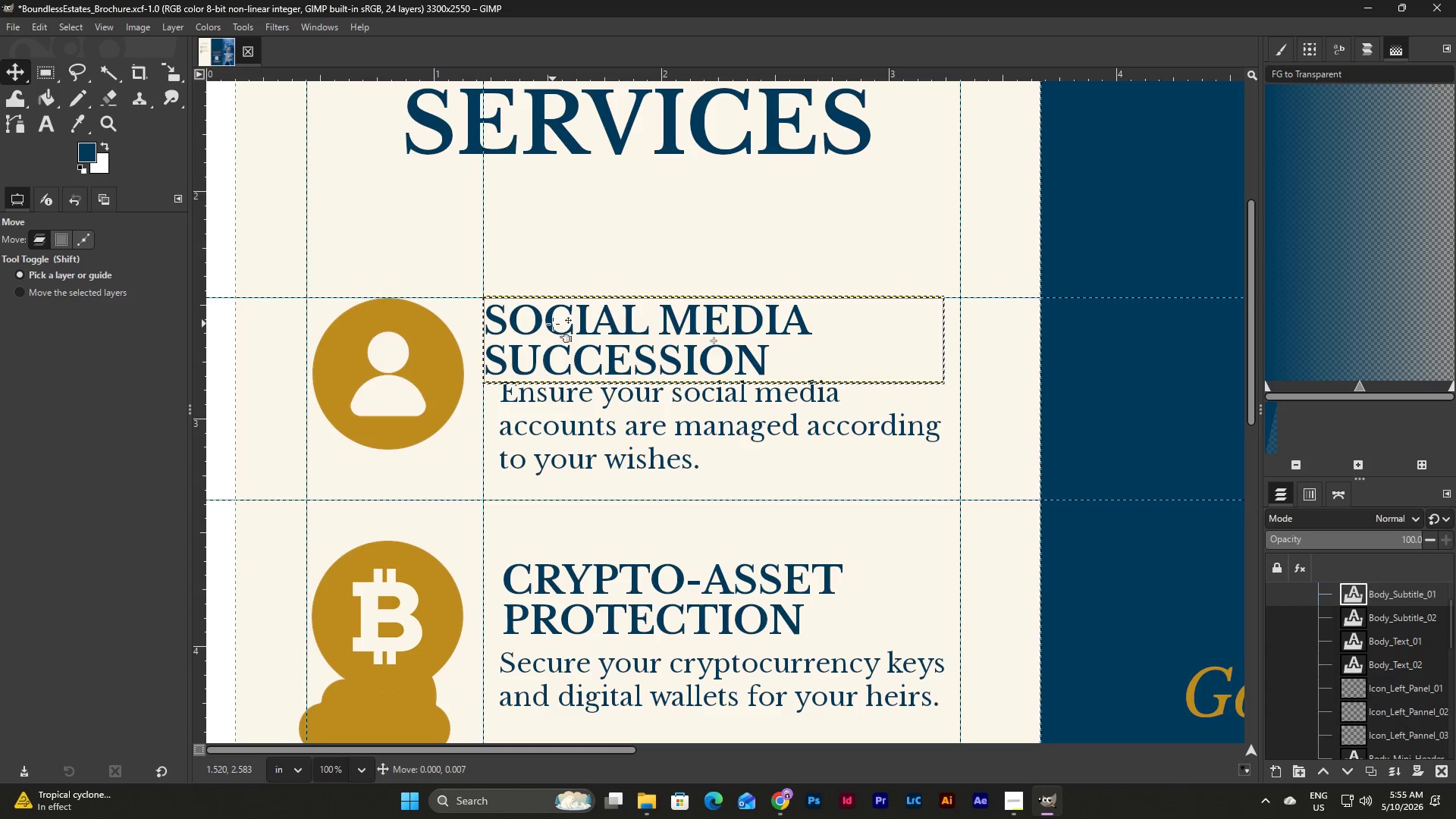 
left_click([606, 421])
 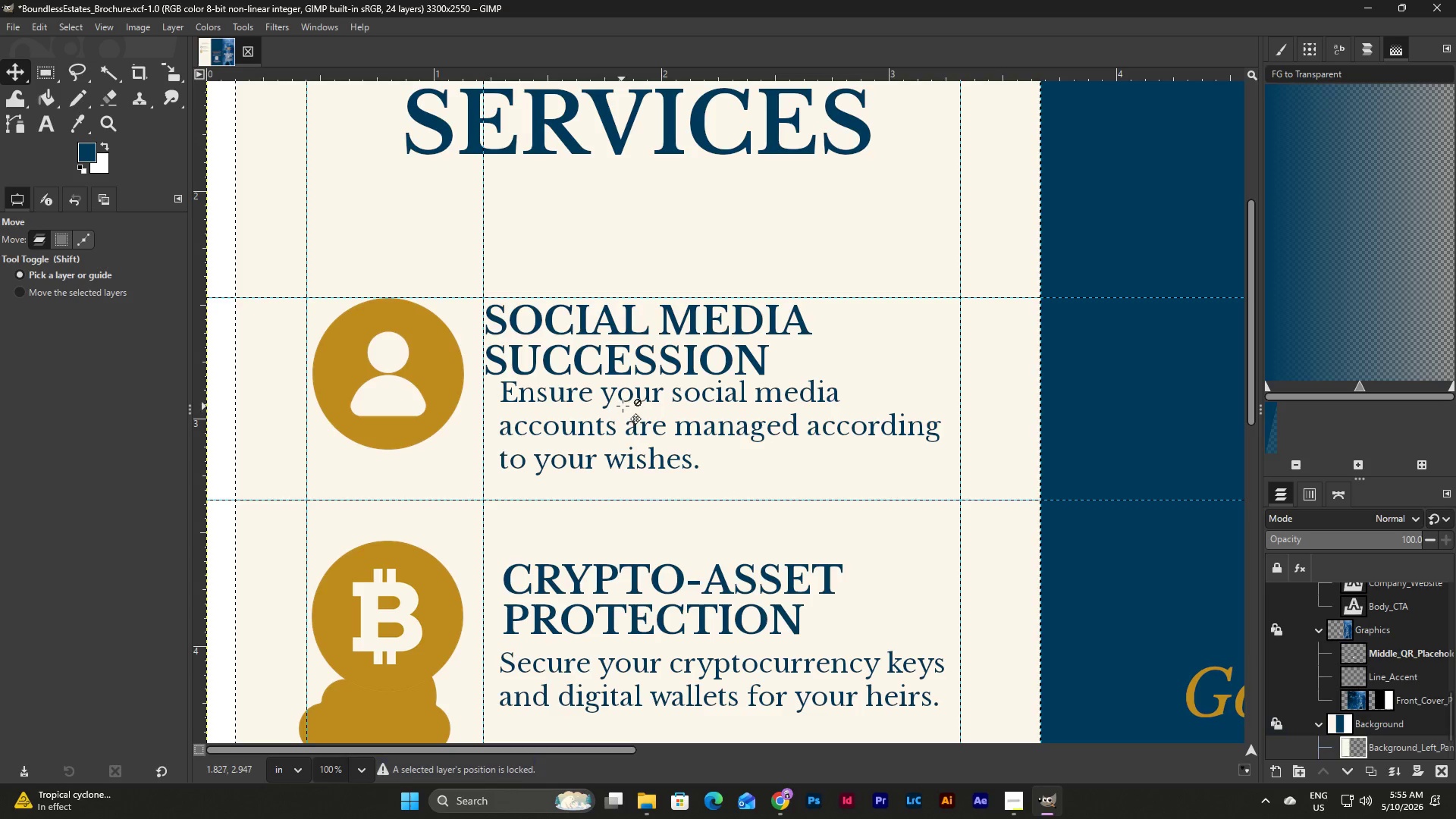 
left_click_drag(start_coordinate=[623, 403], to_coordinate=[607, 444])
 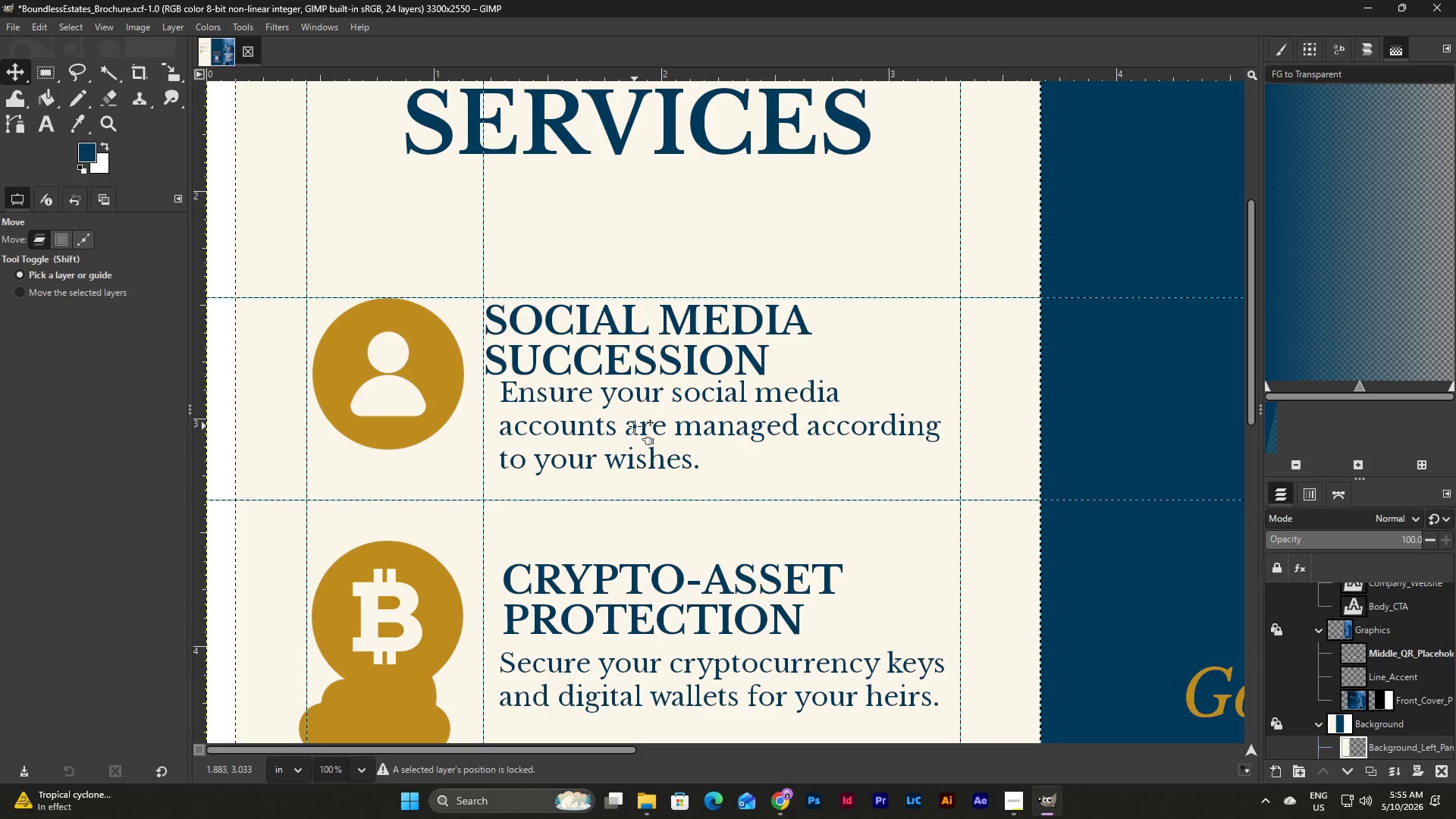 
left_click_drag(start_coordinate=[635, 426], to_coordinate=[623, 442])
 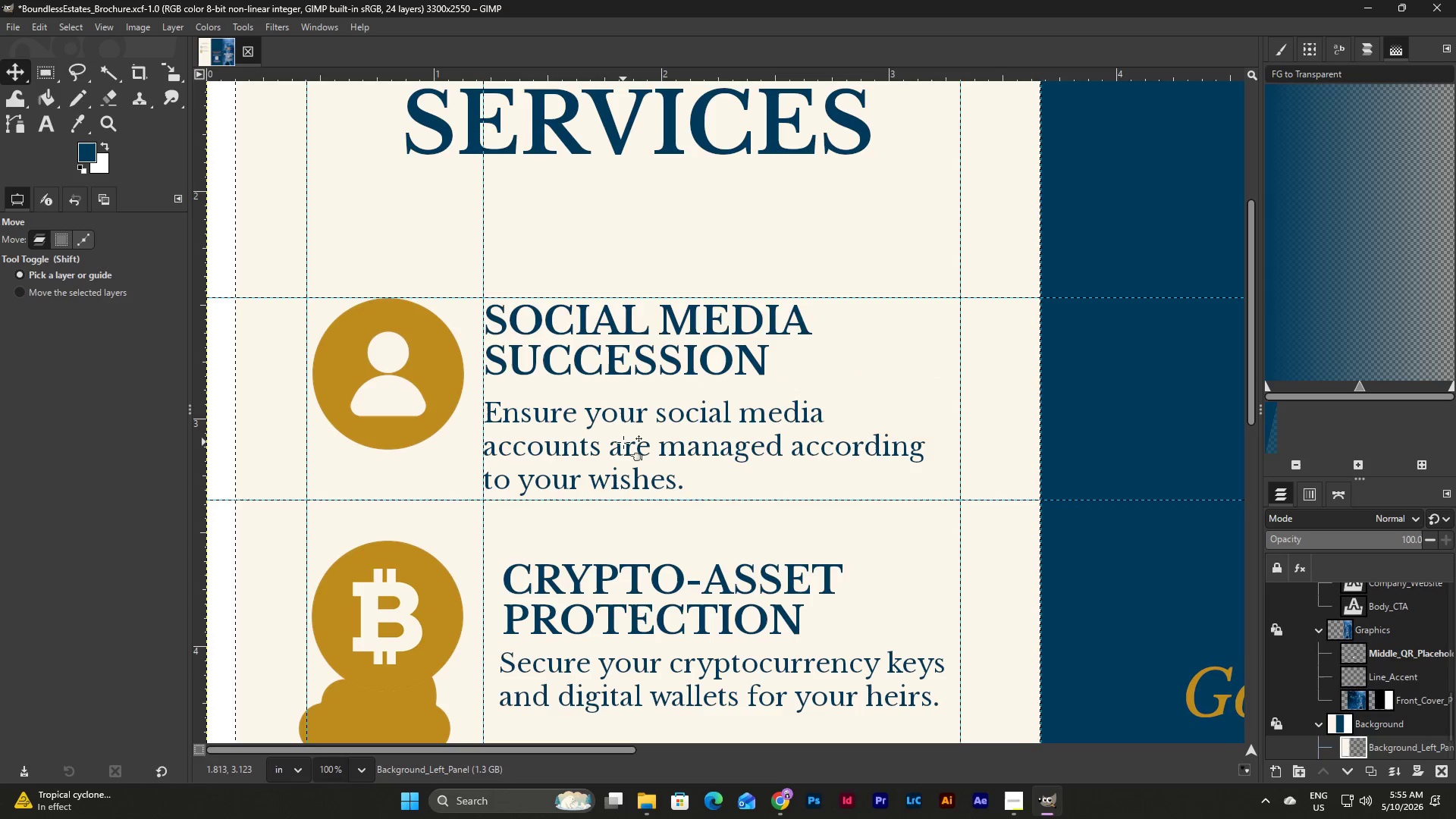 
scroll: coordinate [774, 444], scroll_direction: none, amount: 0.0
 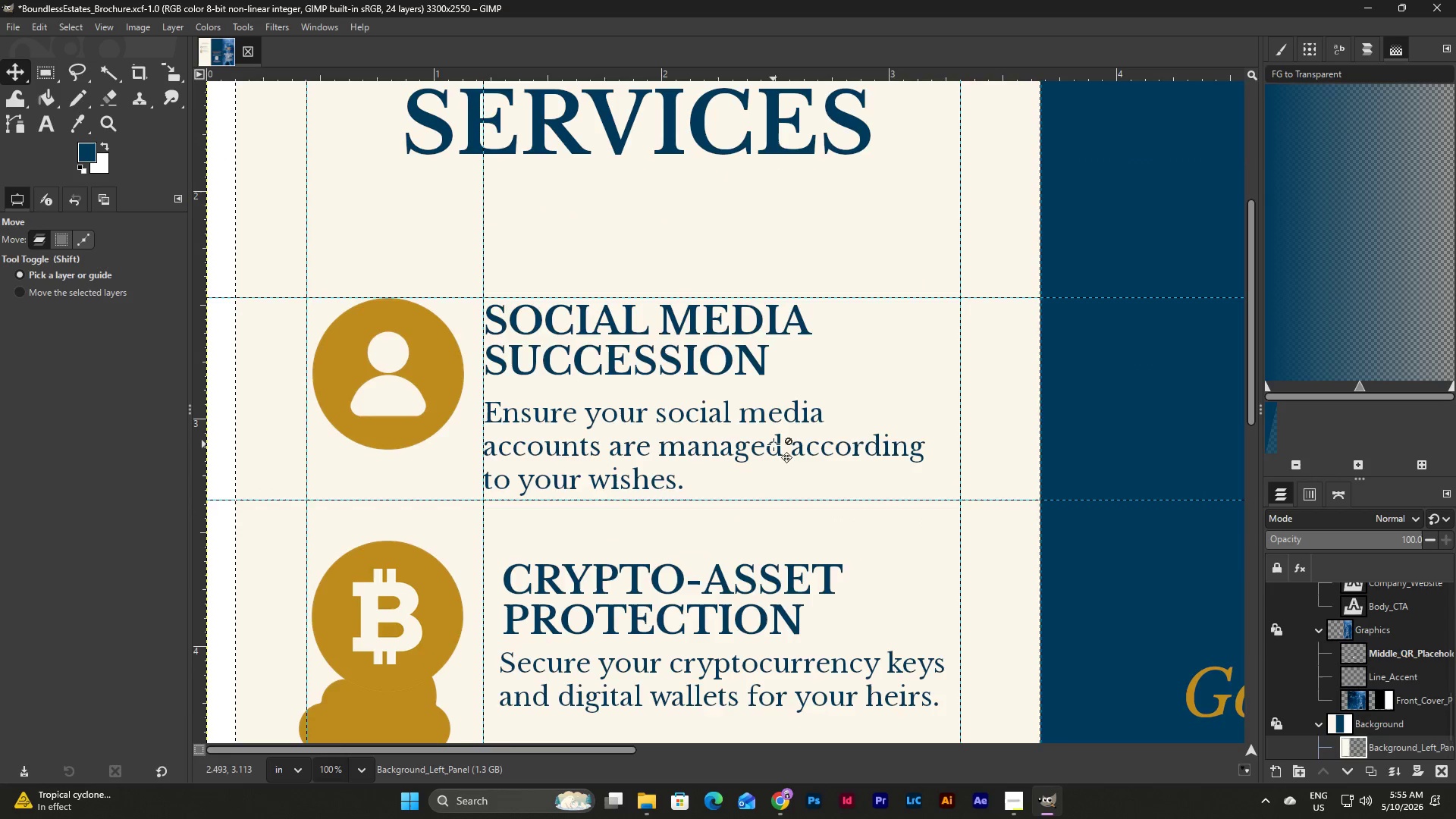 
scroll: coordinate [774, 444], scroll_direction: up, amount: 1.0
 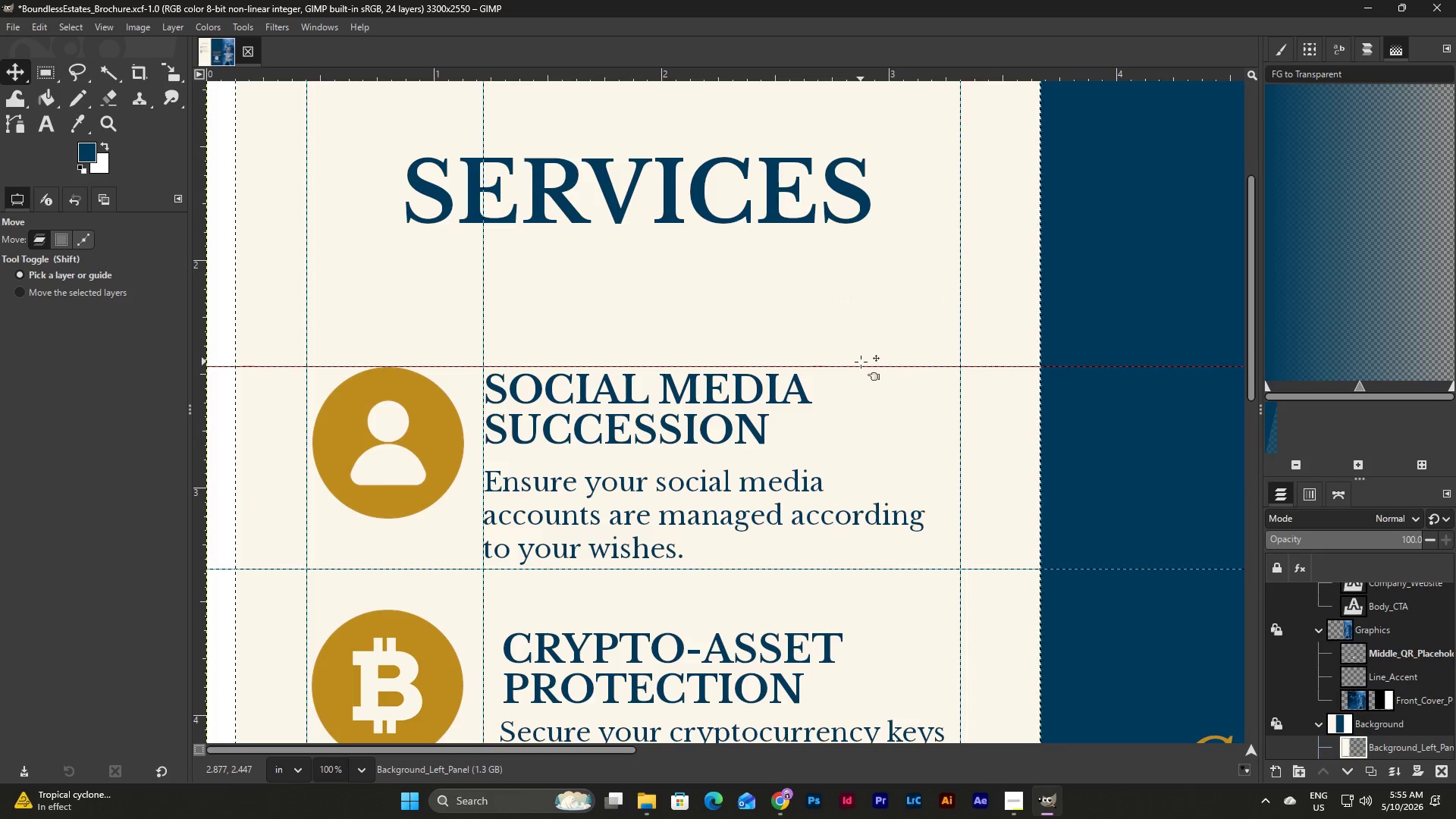 
scroll: coordinate [861, 362], scroll_direction: down, amount: 2.0
 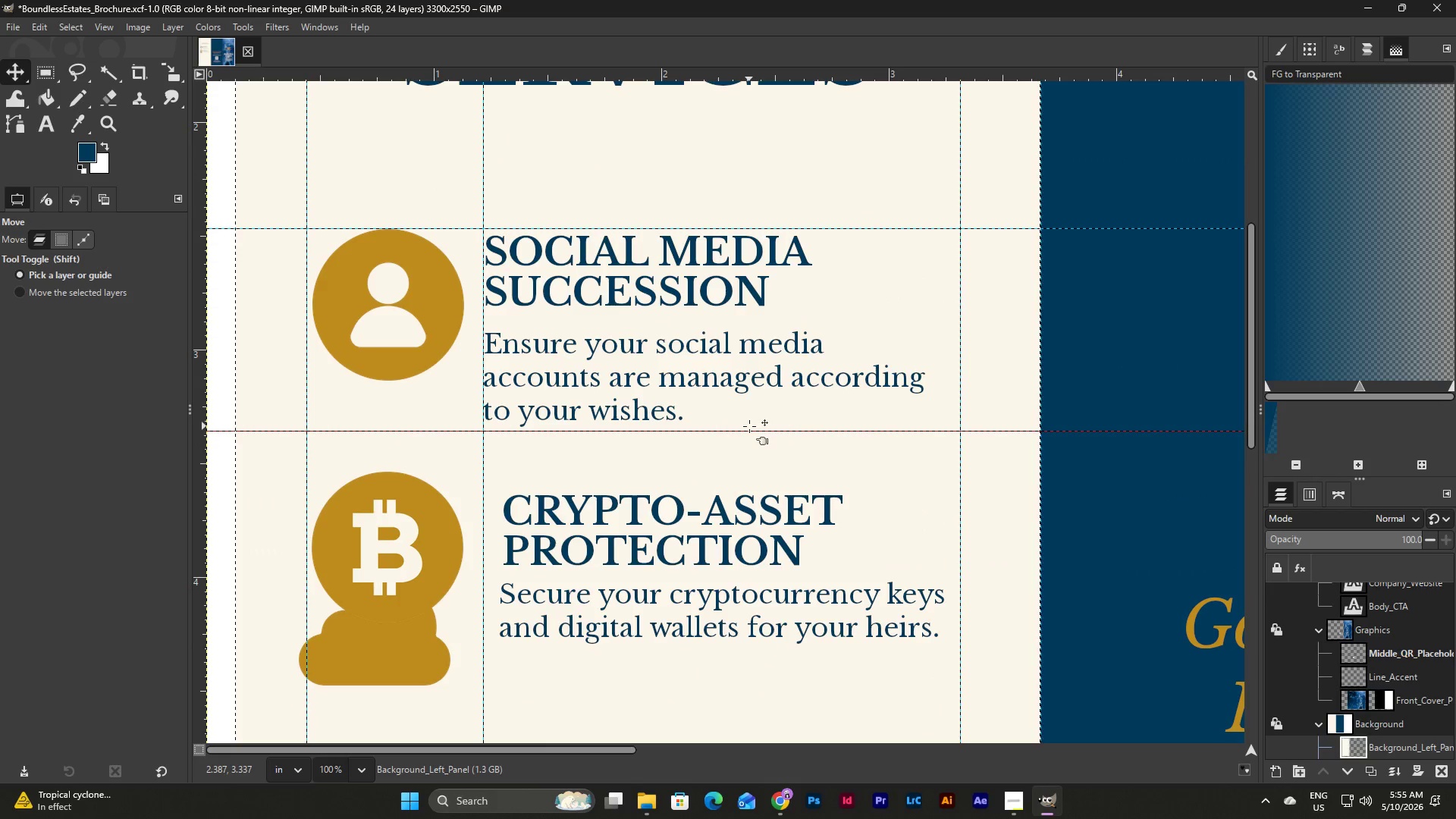 
hold_key(key=ShiftLeft, duration=0.48)
 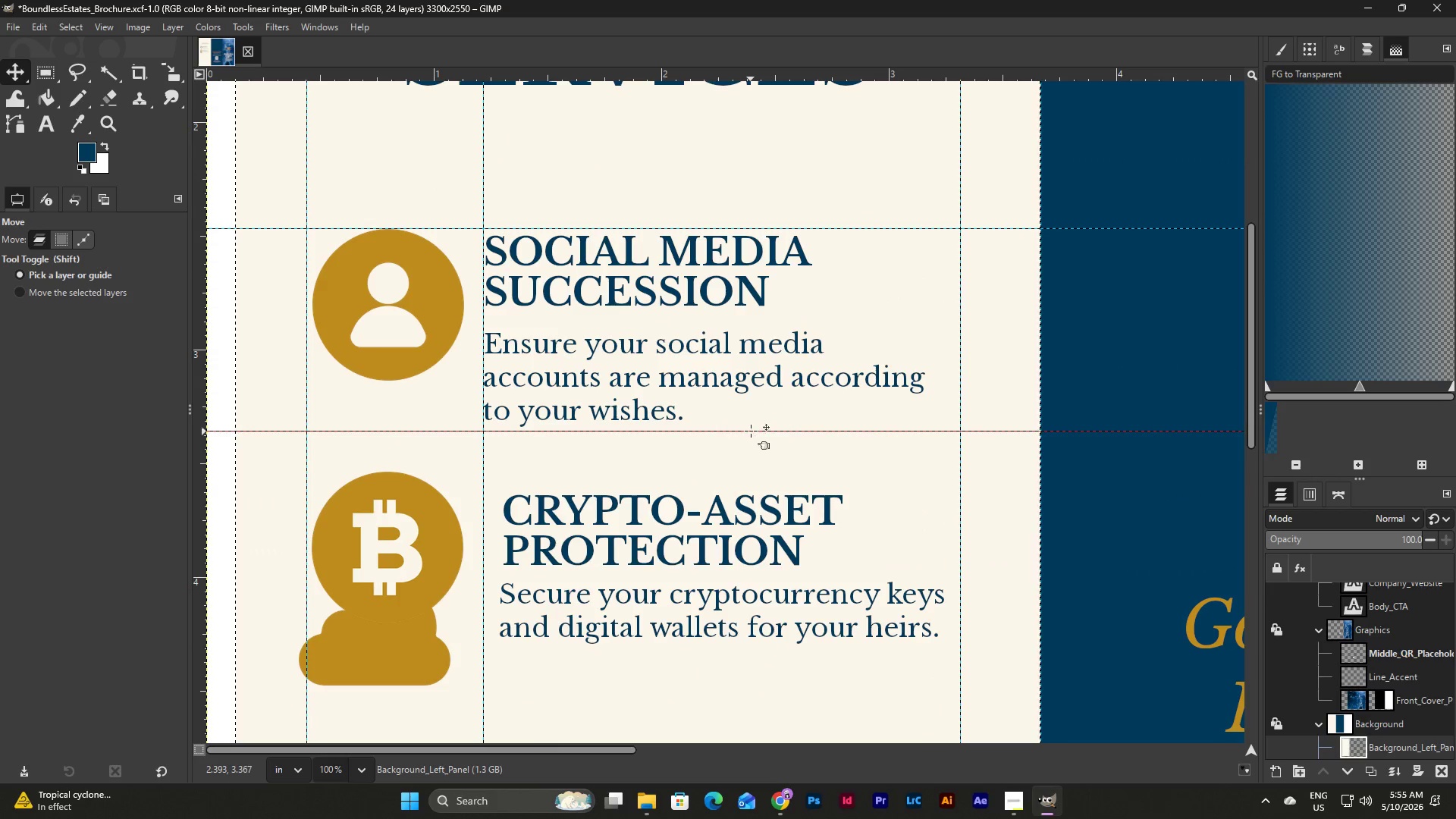 
left_click([751, 431])
 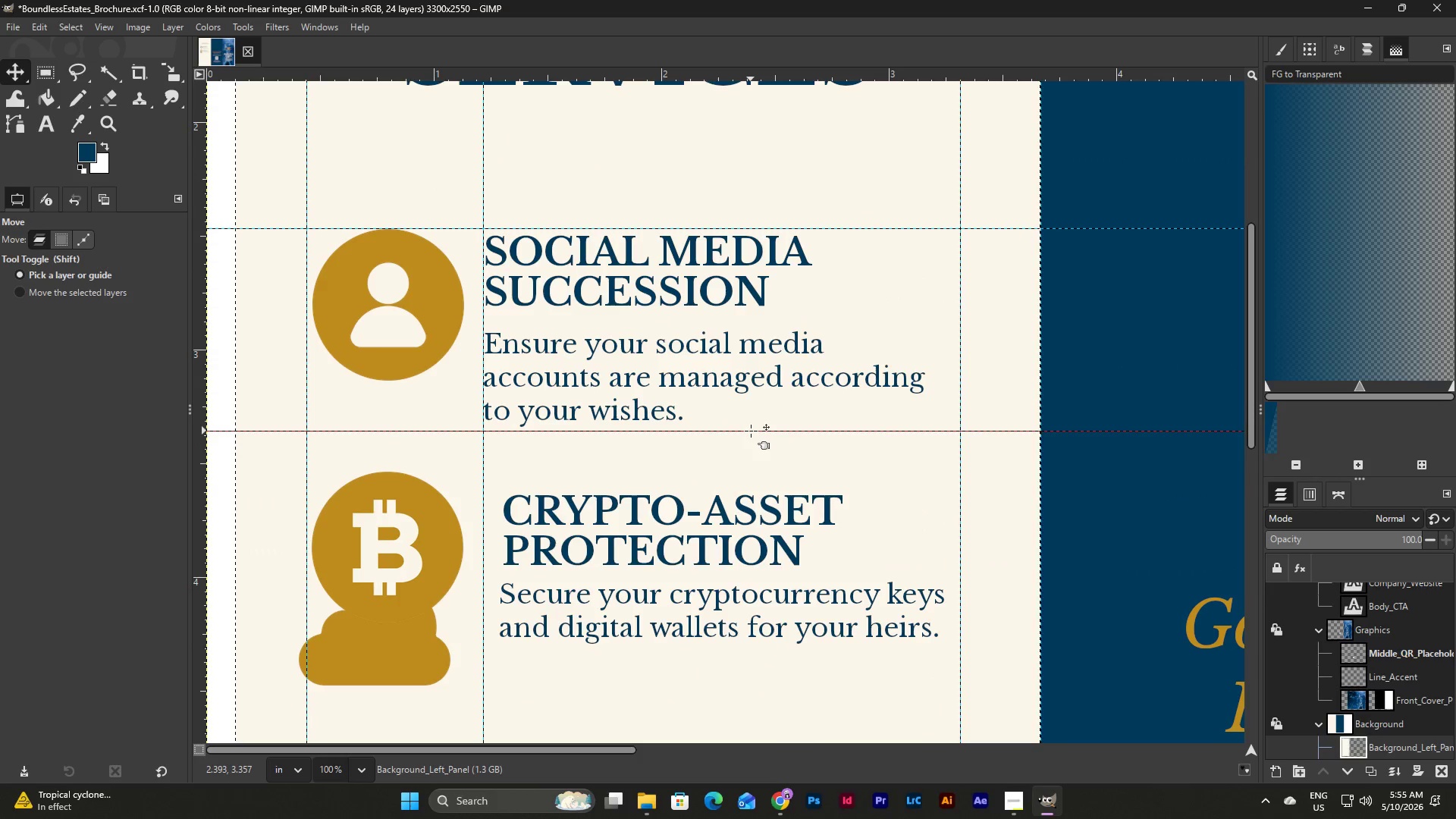 
key(Control+C)
 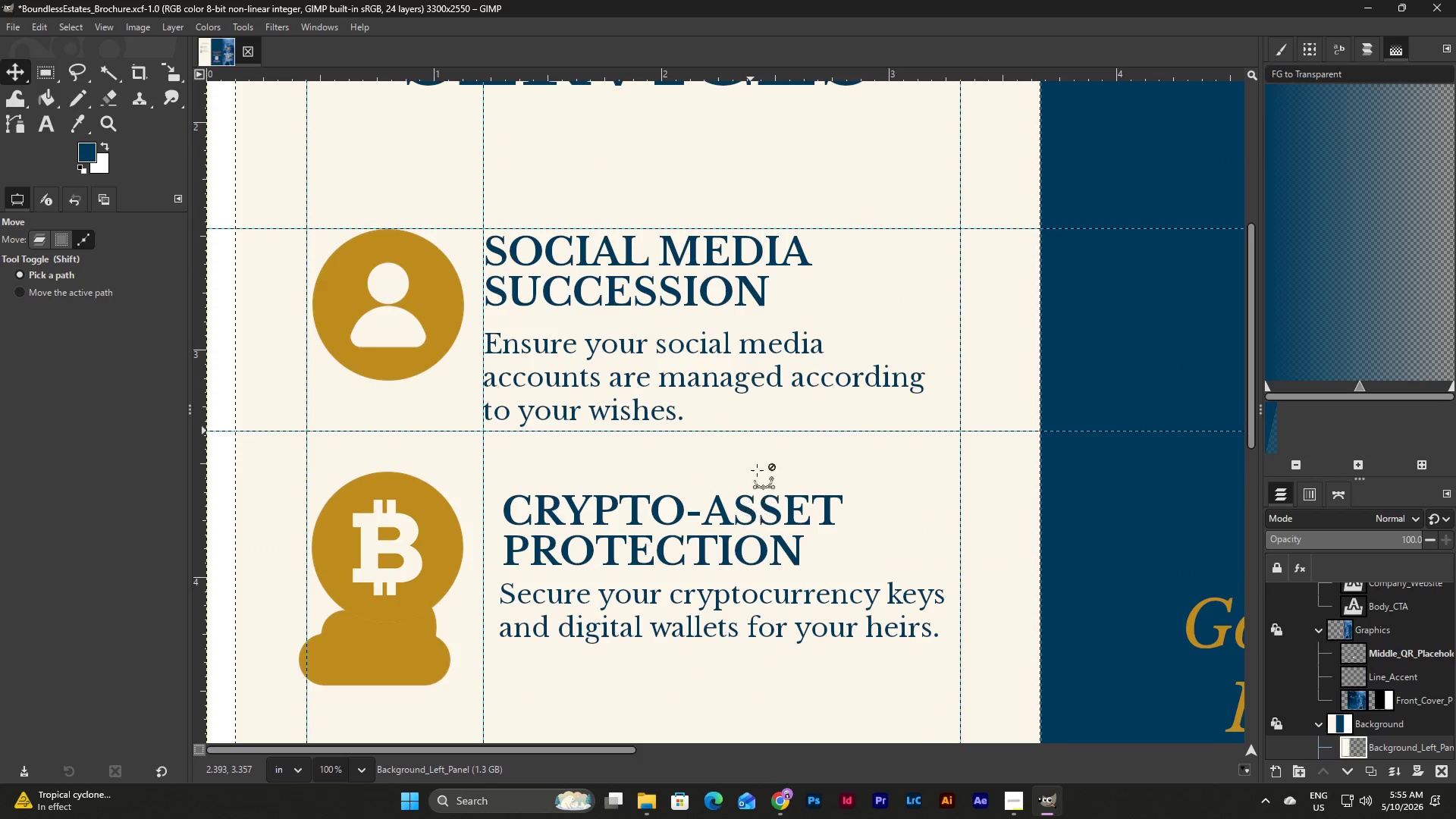 
scroll: coordinate [758, 462], scroll_direction: down, amount: 5.0
 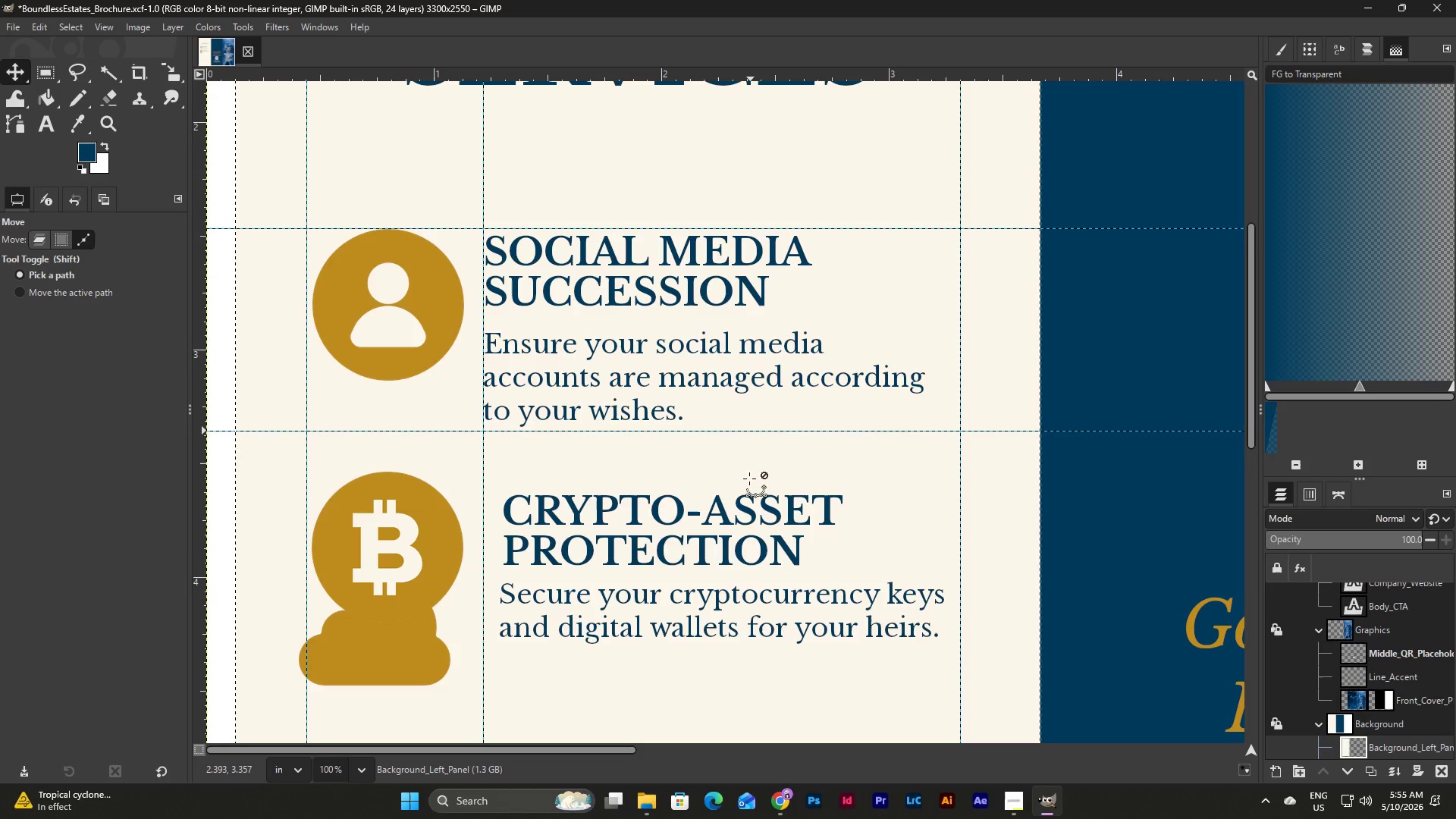 
key(Control+V)
 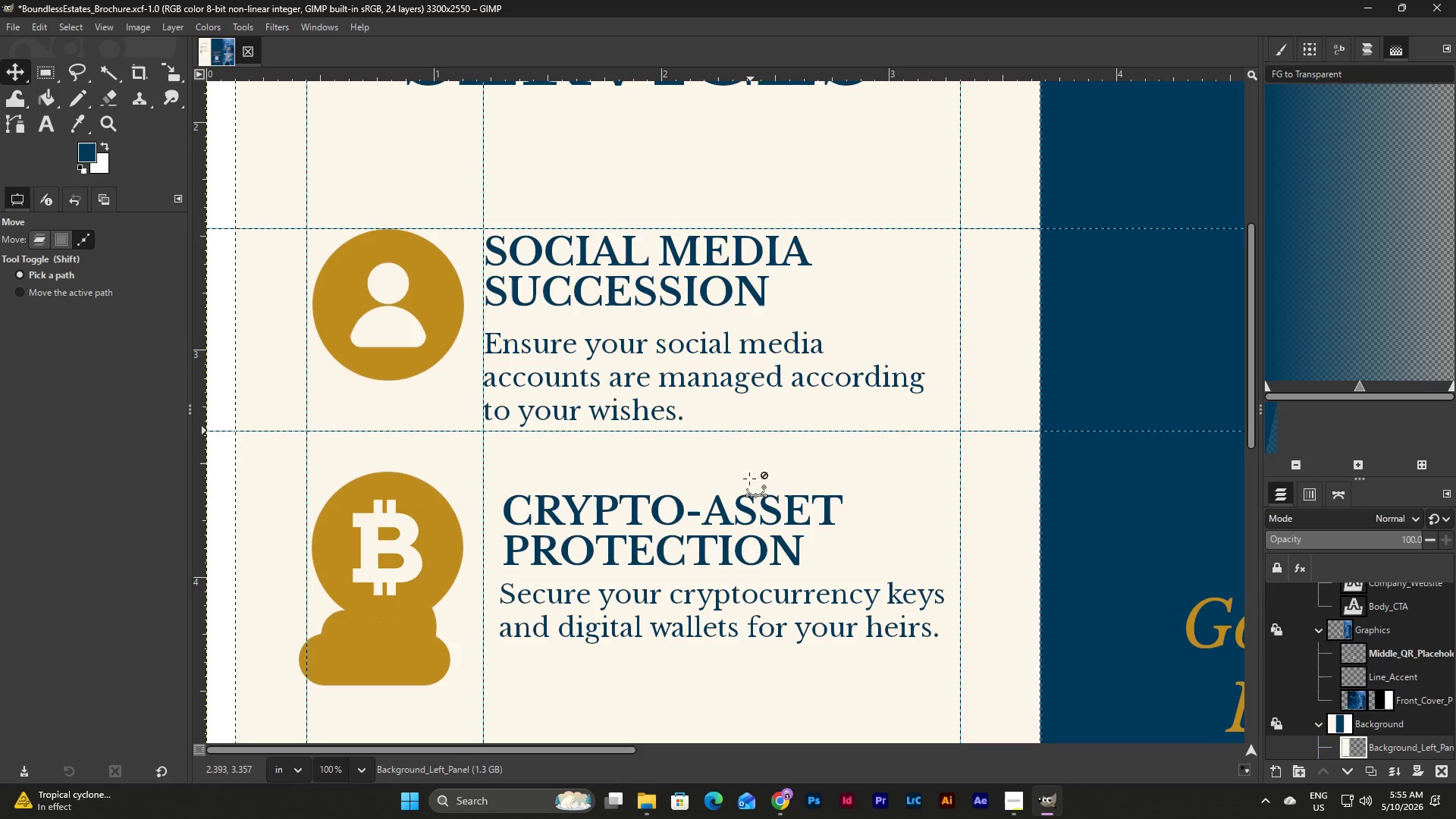 
scroll: coordinate [749, 422], scroll_direction: down, amount: 12.0
 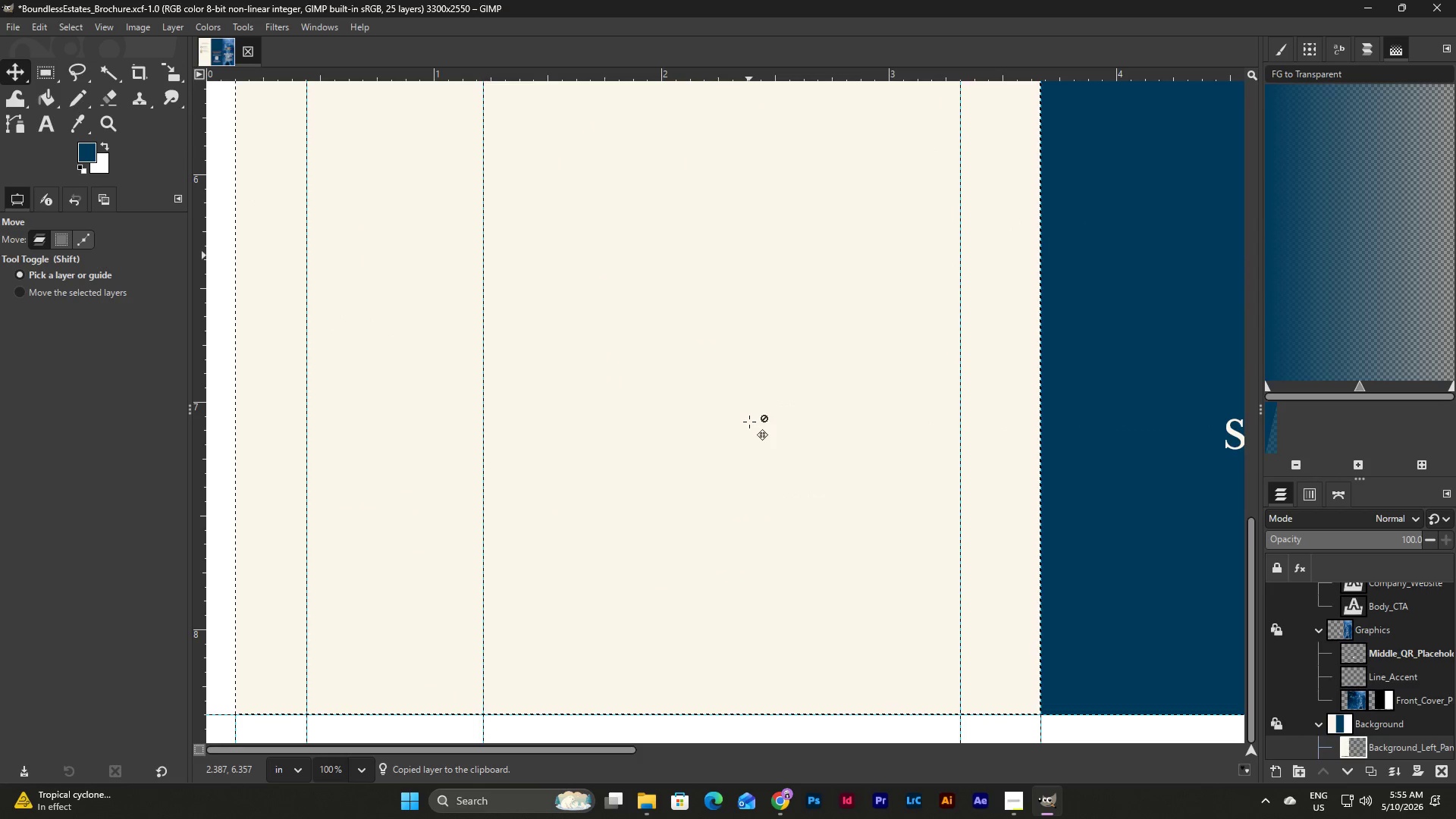 
key(Control+Z)
 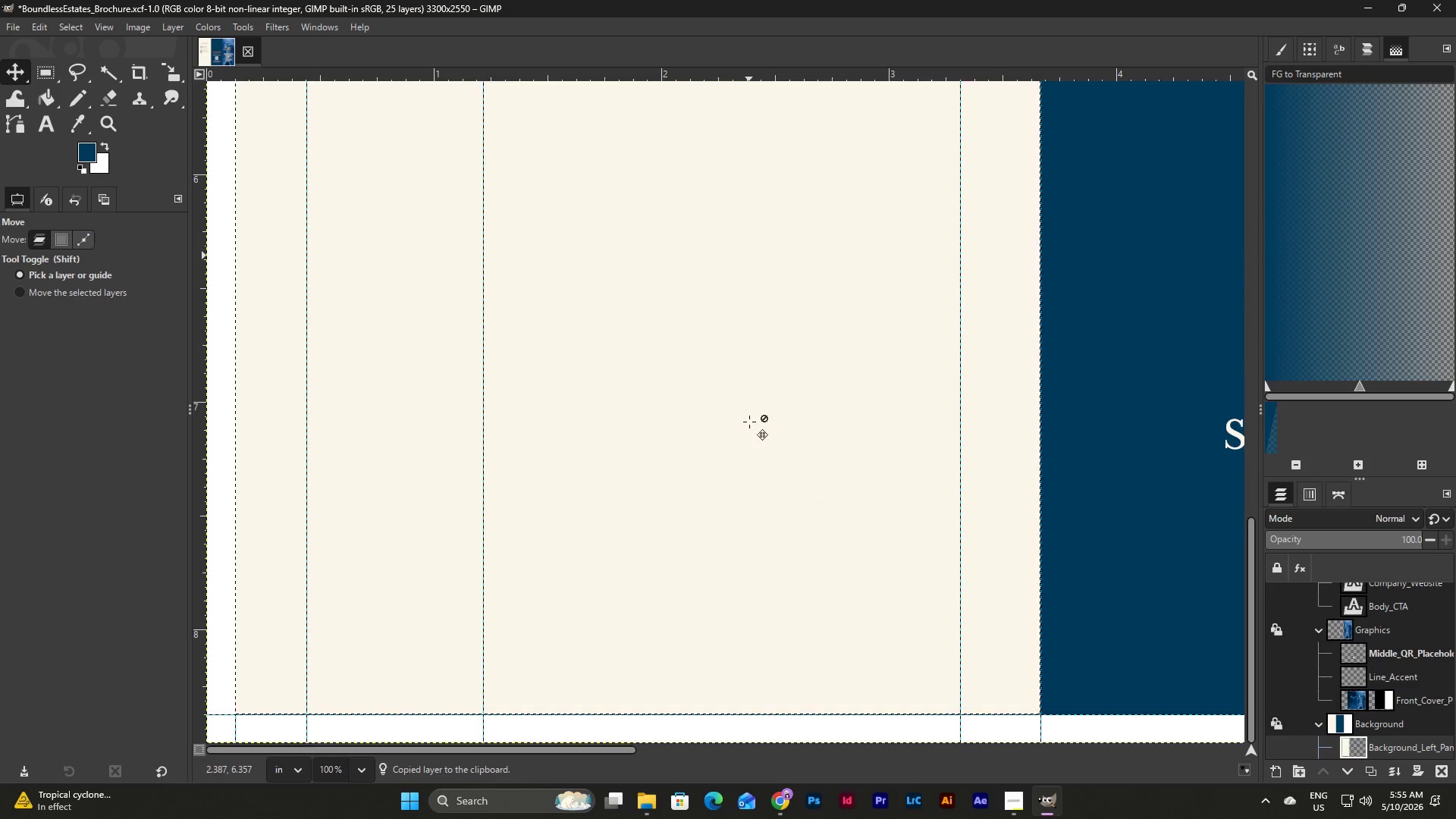 
scroll: coordinate [749, 422], scroll_direction: up, amount: 10.0
 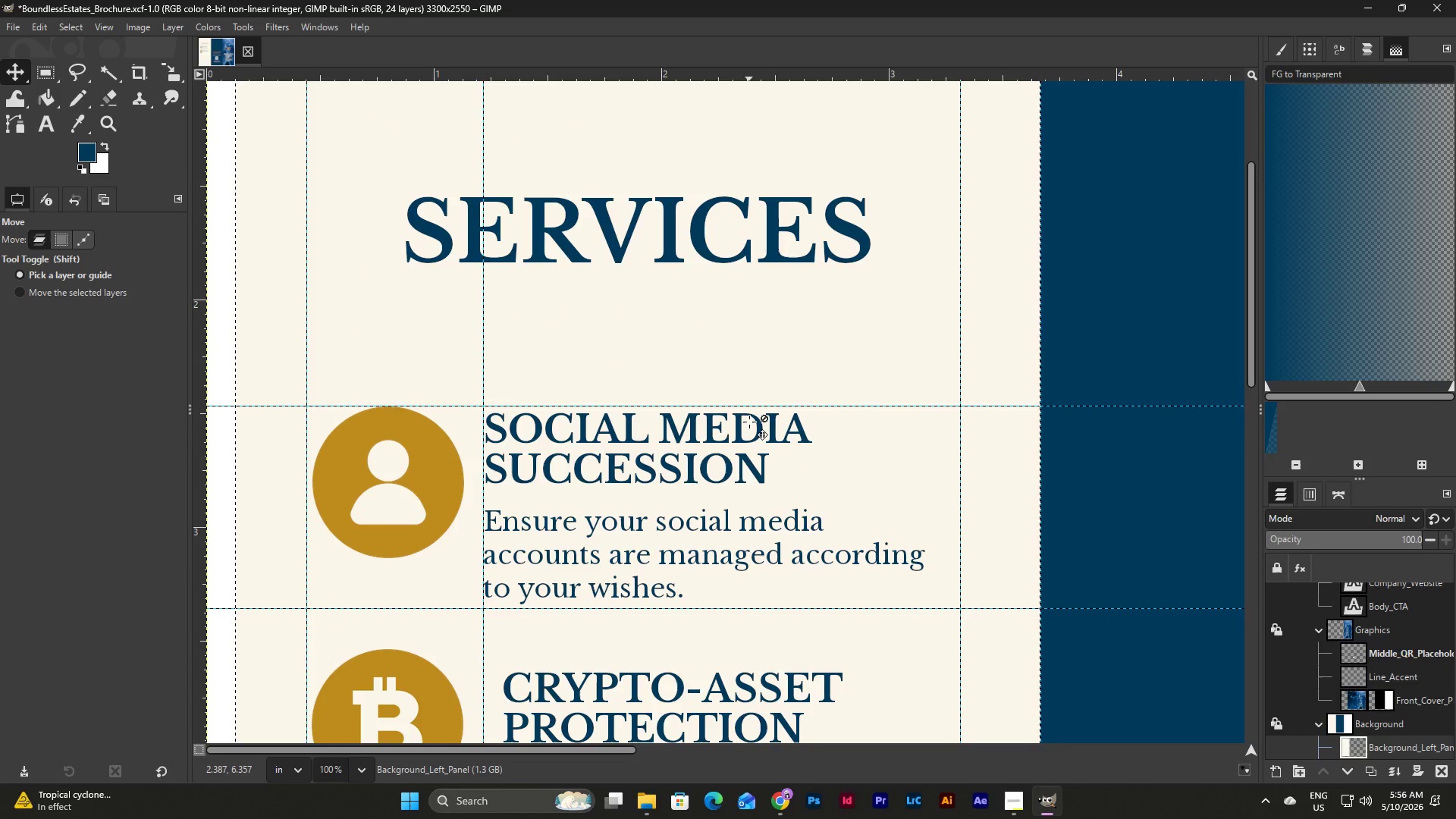 
scroll: coordinate [749, 422], scroll_direction: down, amount: 1.0
 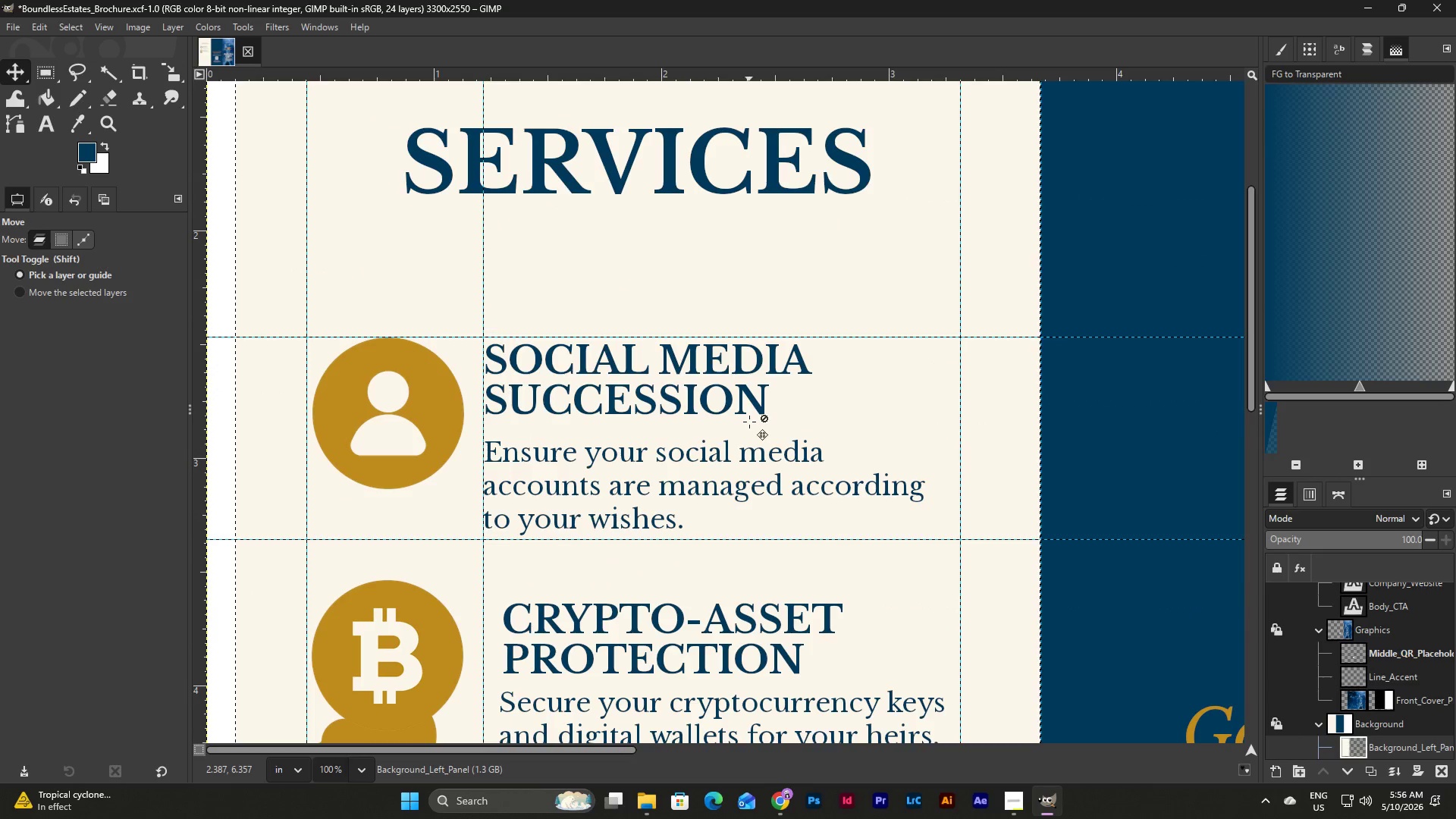 
key(Control+Z)
 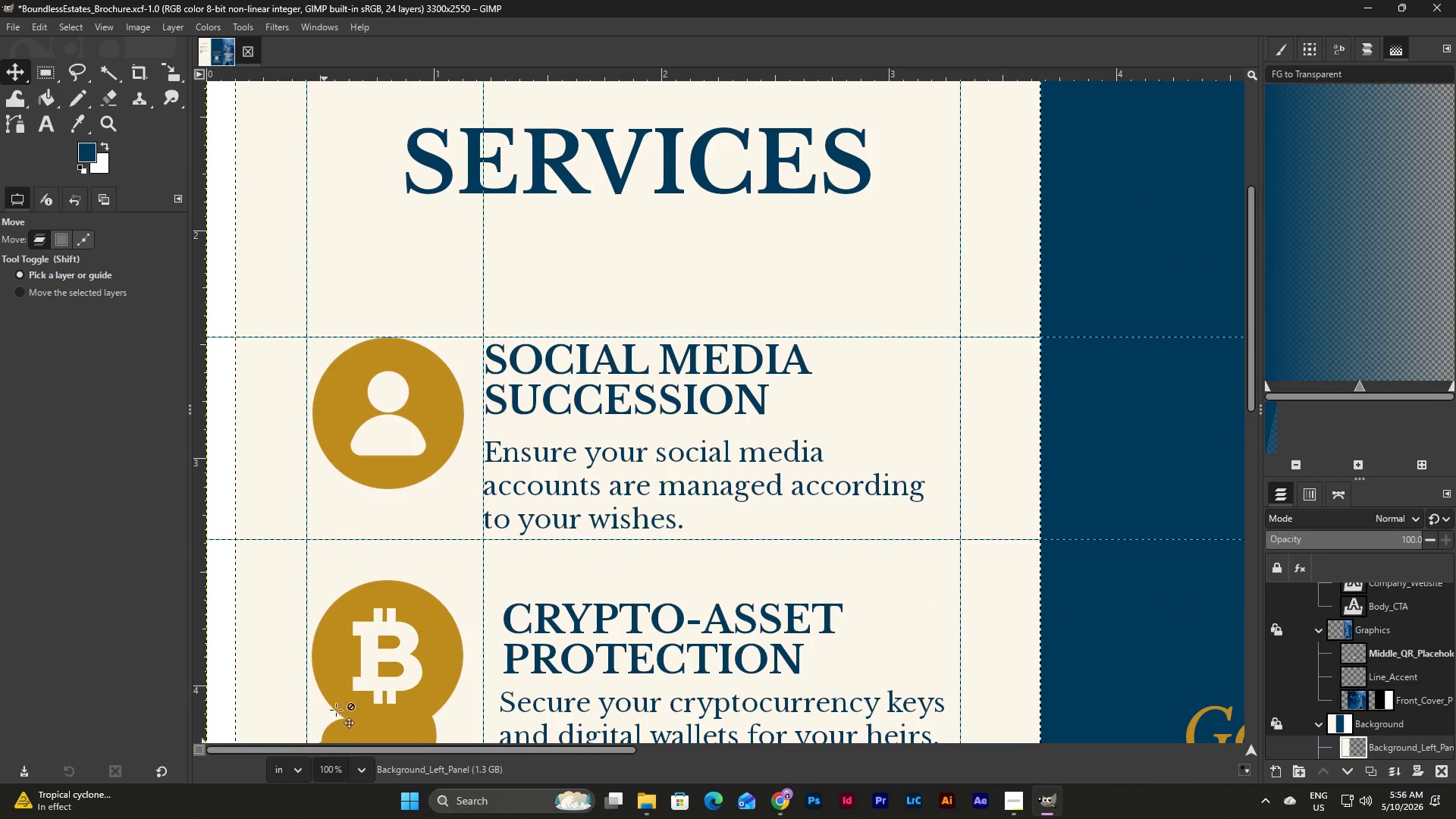 
left_click_drag(start_coordinate=[412, 614], to_coordinate=[416, 592])
 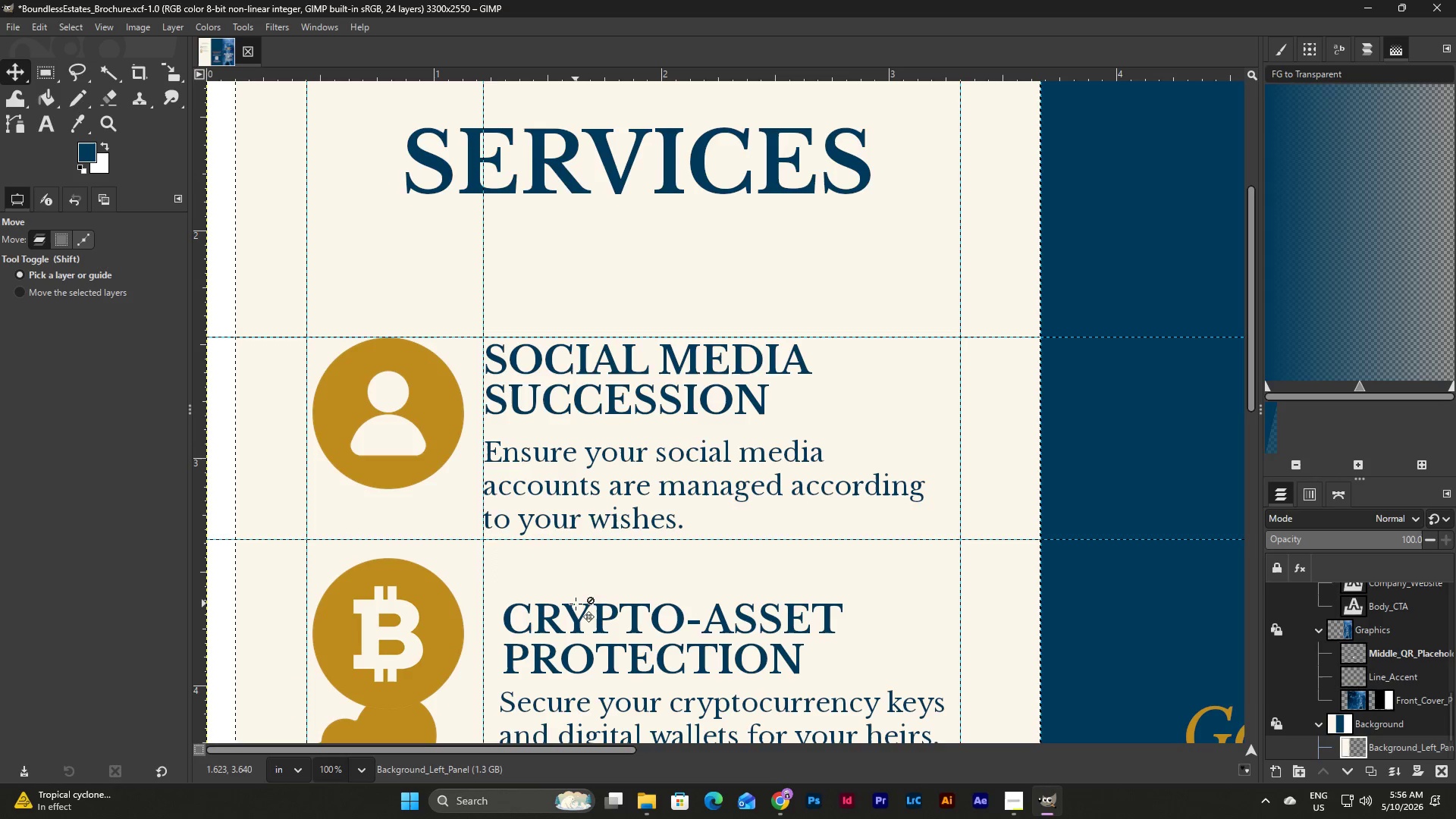 
left_click_drag(start_coordinate=[577, 606], to_coordinate=[548, 562])
 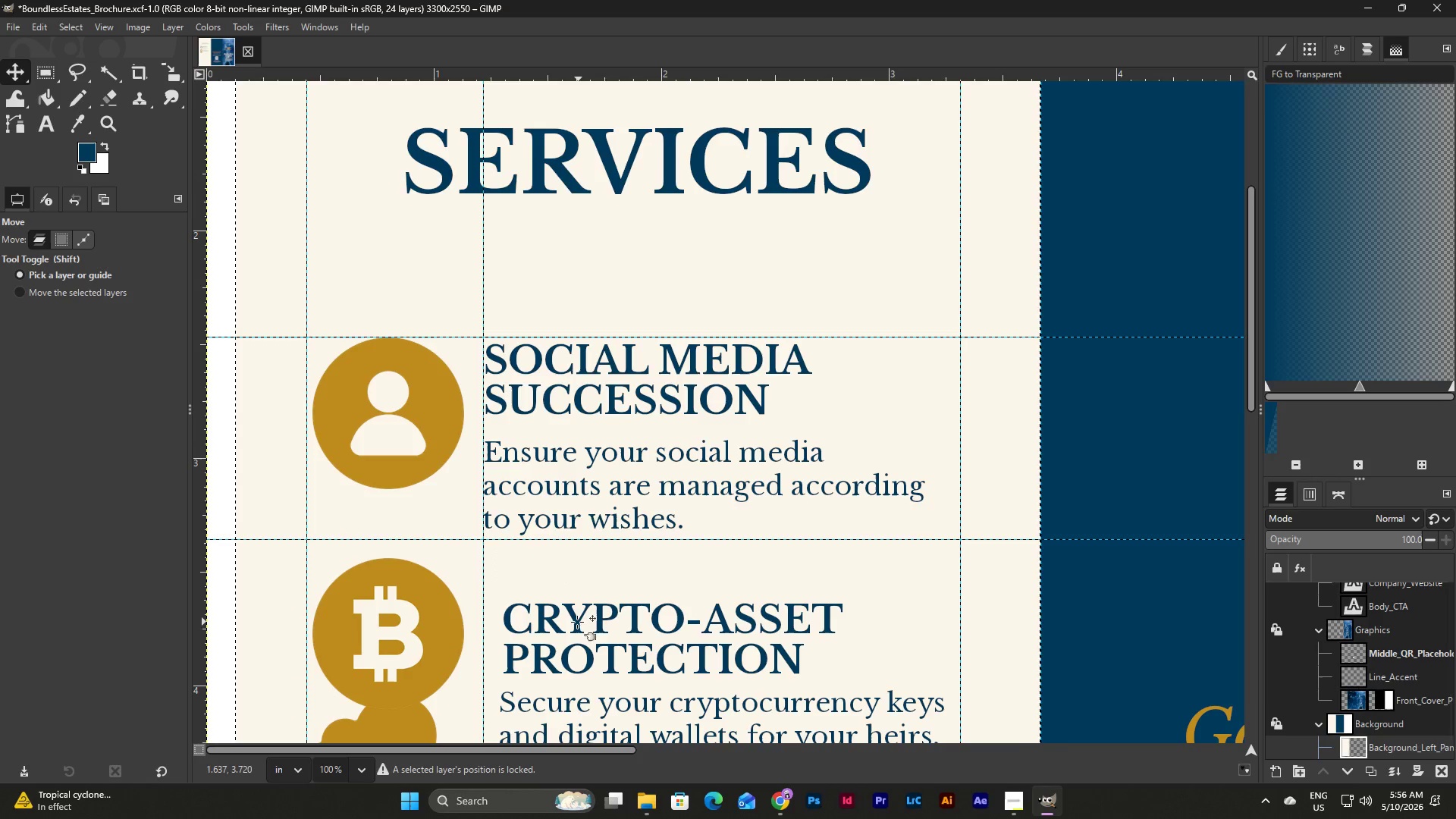 
left_click_drag(start_coordinate=[573, 619], to_coordinate=[540, 613])
 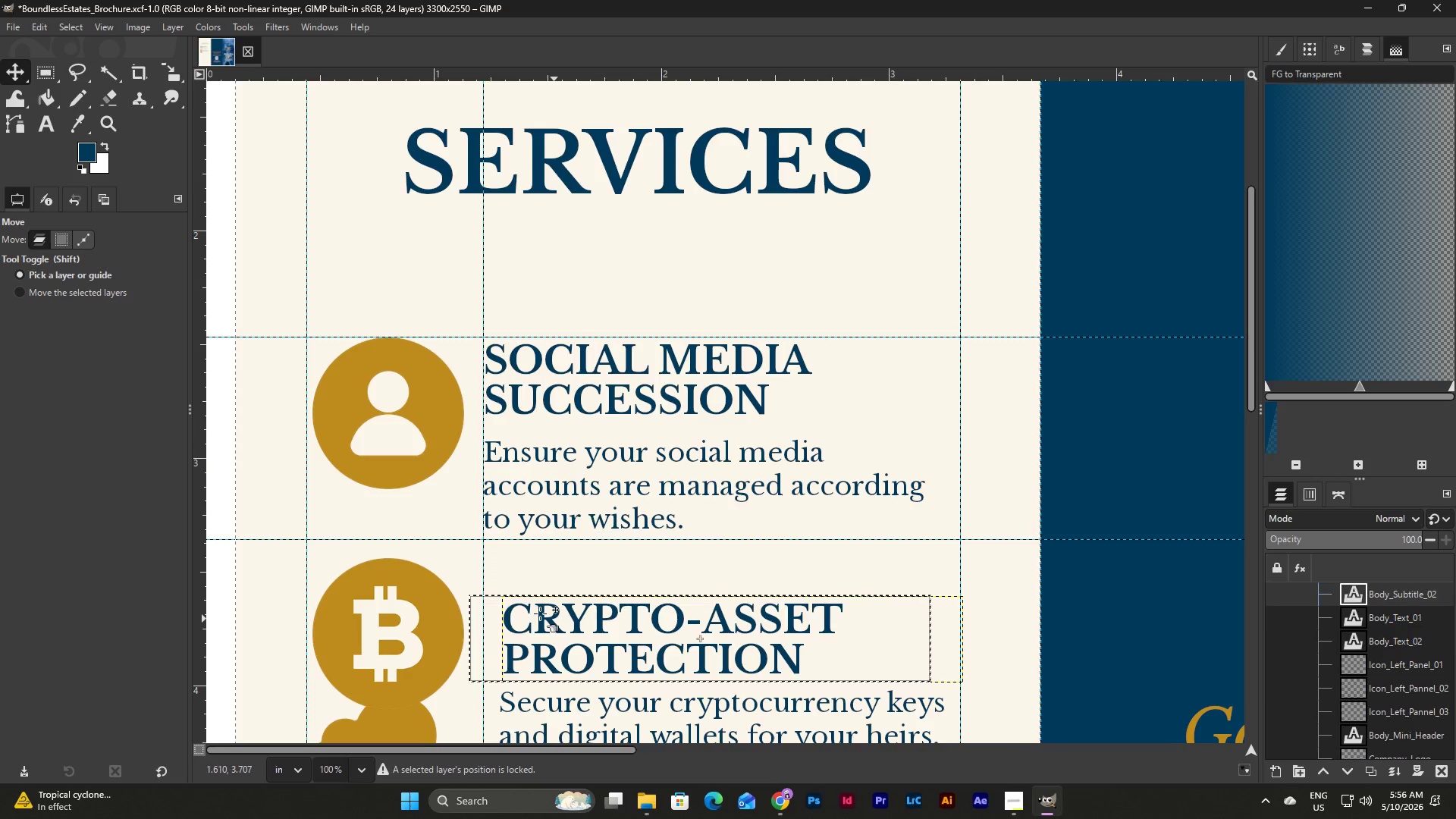 
left_click_drag(start_coordinate=[540, 613], to_coordinate=[549, 566])
 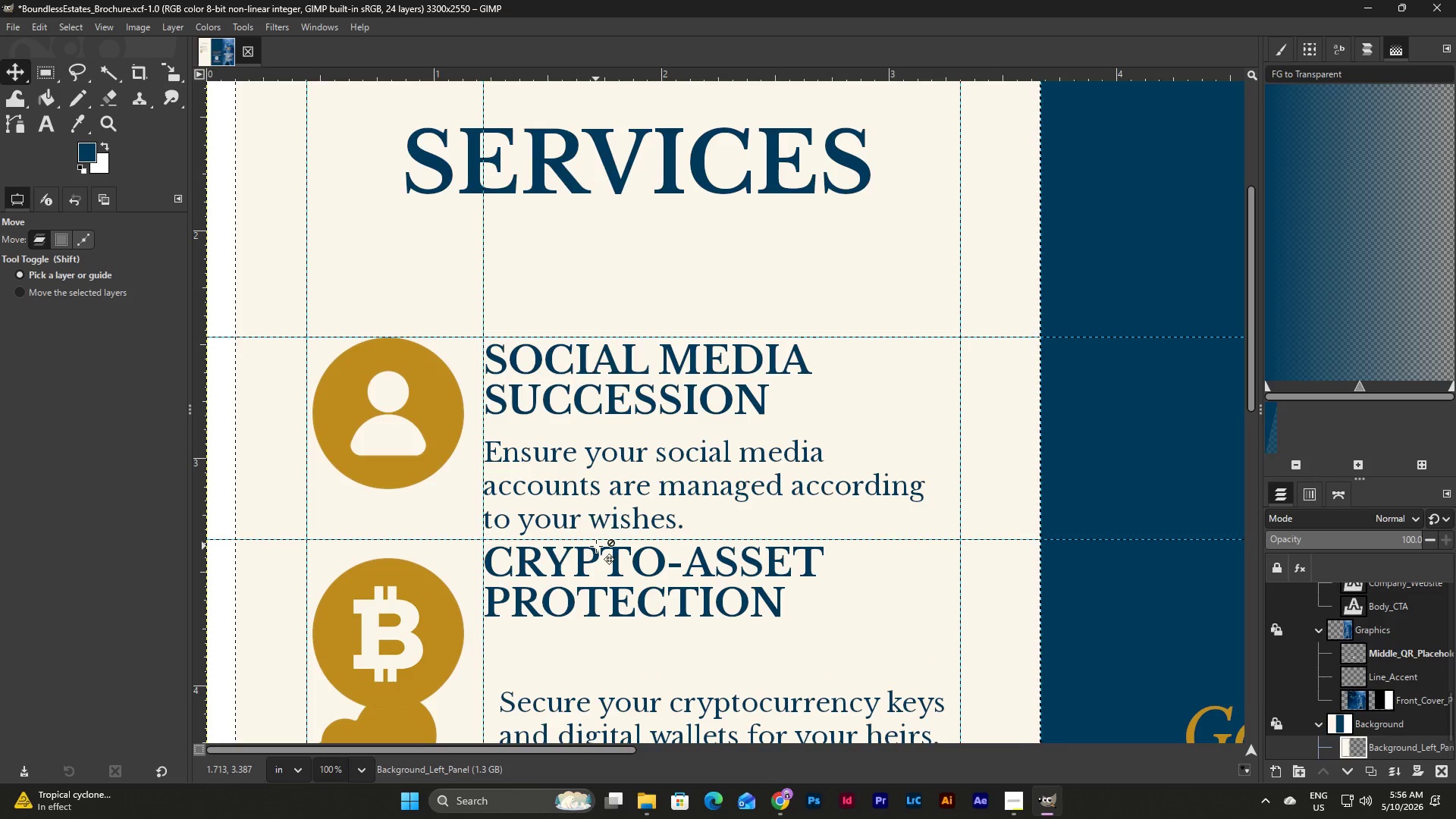 
scroll: coordinate [596, 546], scroll_direction: down, amount: 3.0
 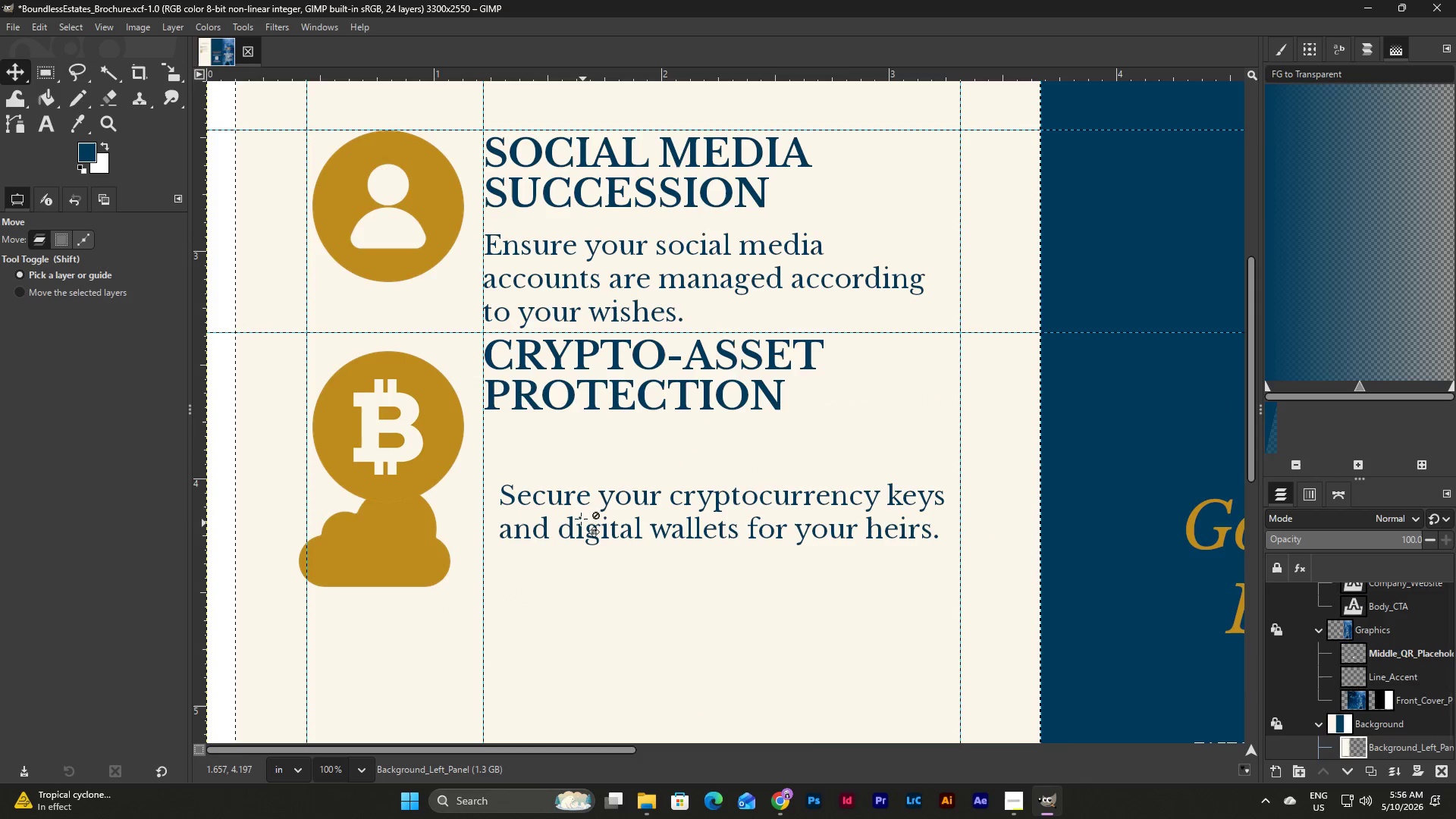 
left_click_drag(start_coordinate=[579, 499], to_coordinate=[560, 449])
 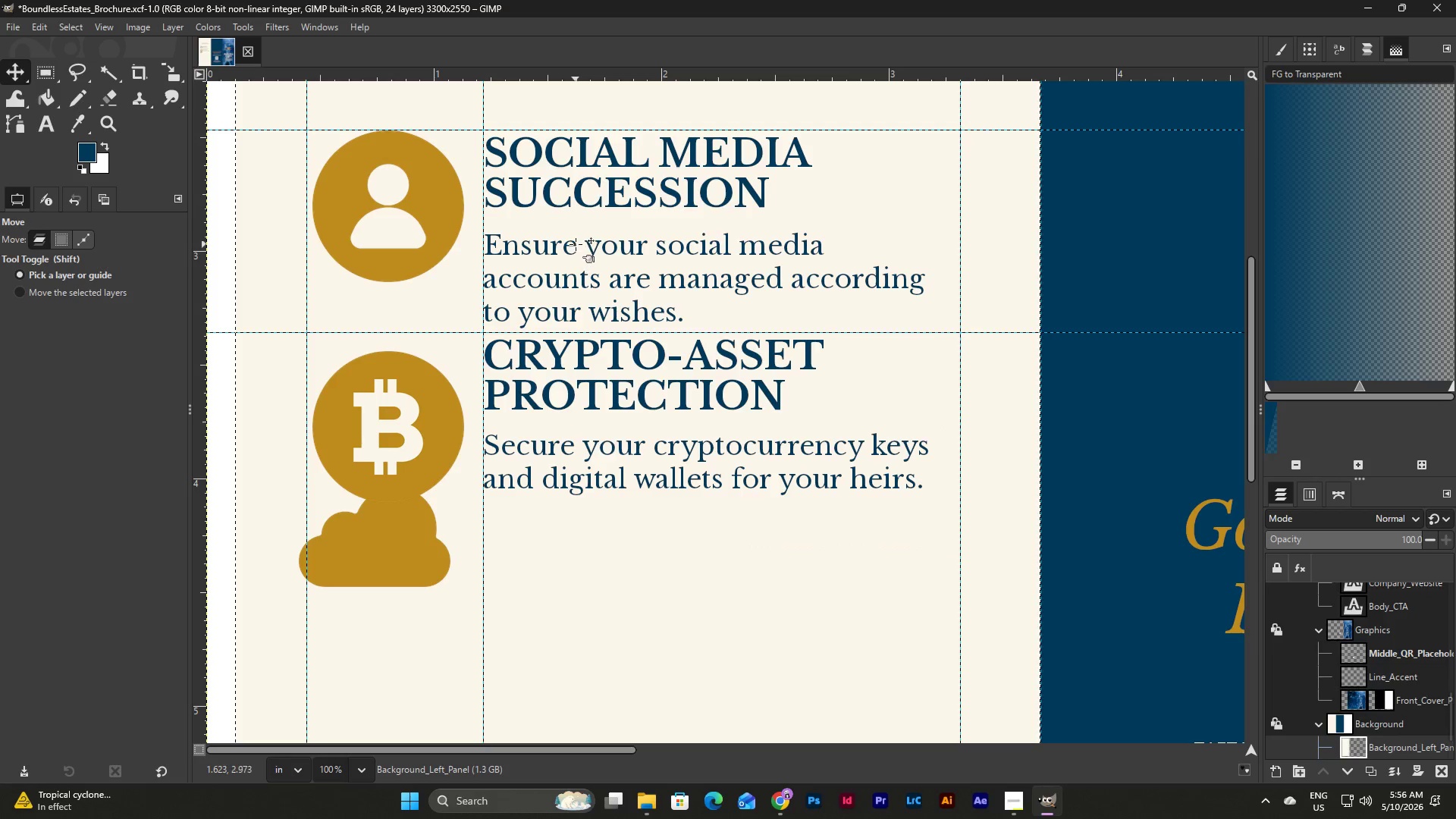 
left_click_drag(start_coordinate=[576, 244], to_coordinate=[576, 248])
 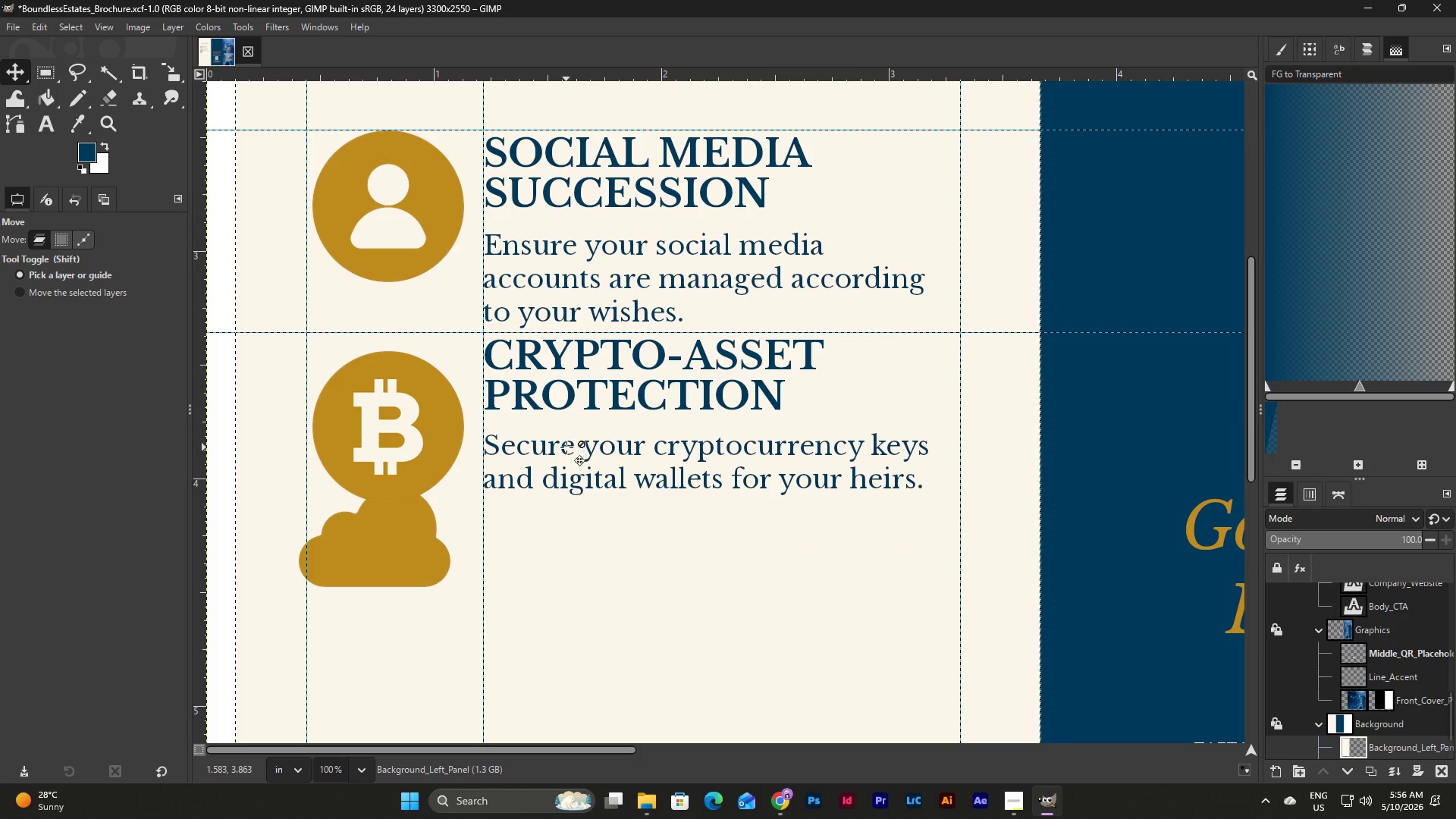 
left_click_drag(start_coordinate=[566, 449], to_coordinate=[566, 441])
 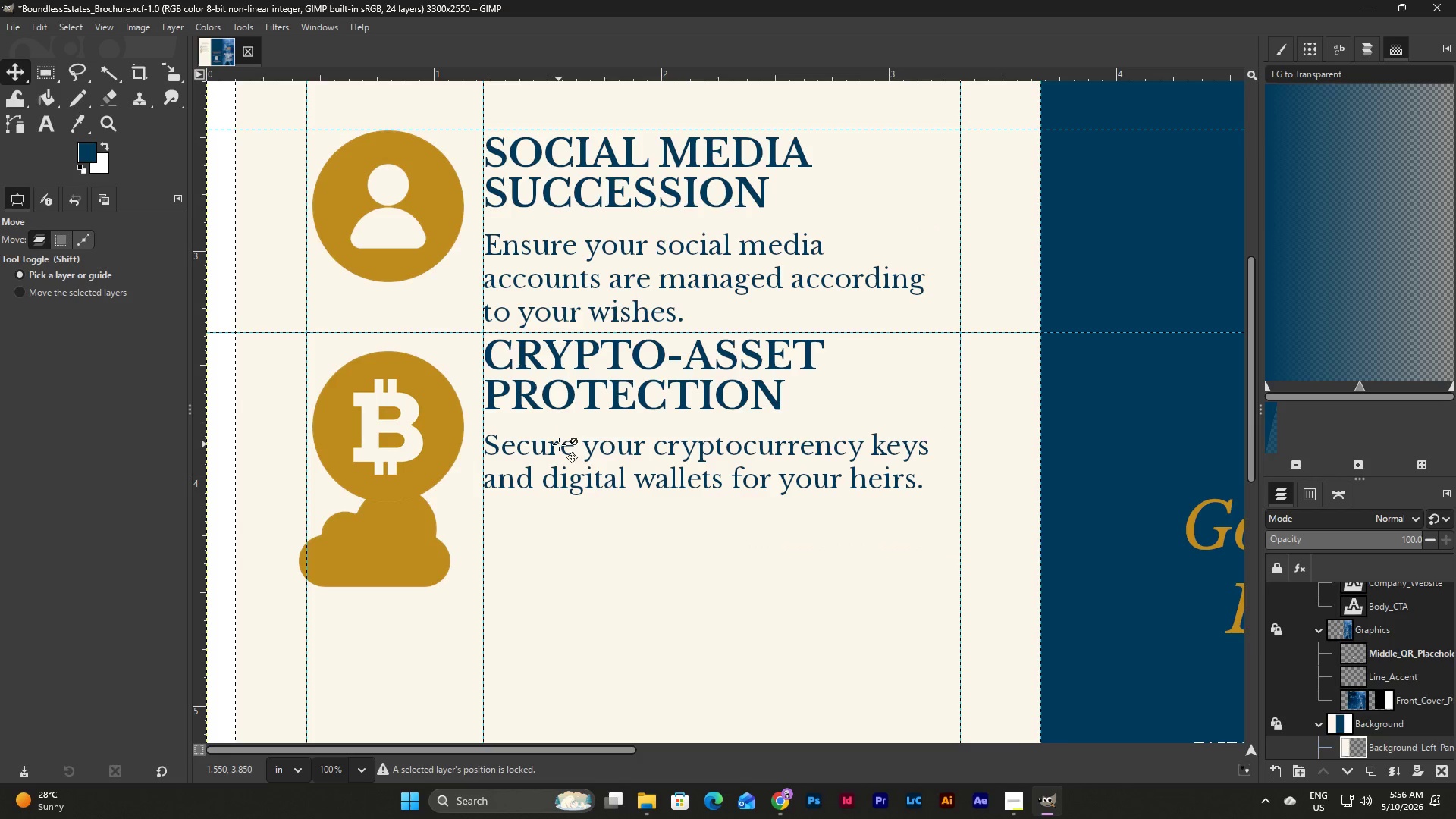 
left_click([569, 513])
 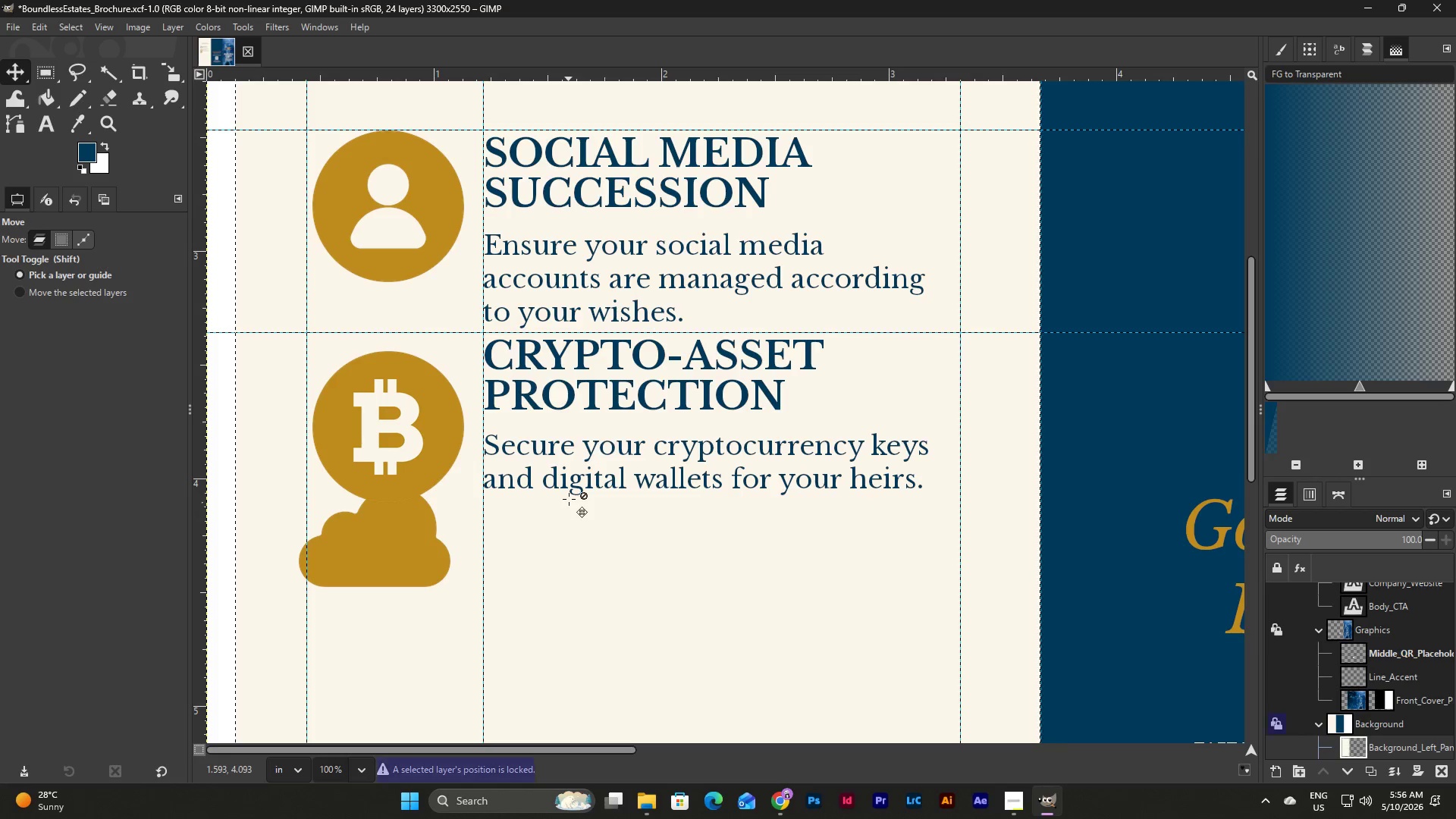 
scroll: coordinate [569, 497], scroll_direction: none, amount: 0.0
 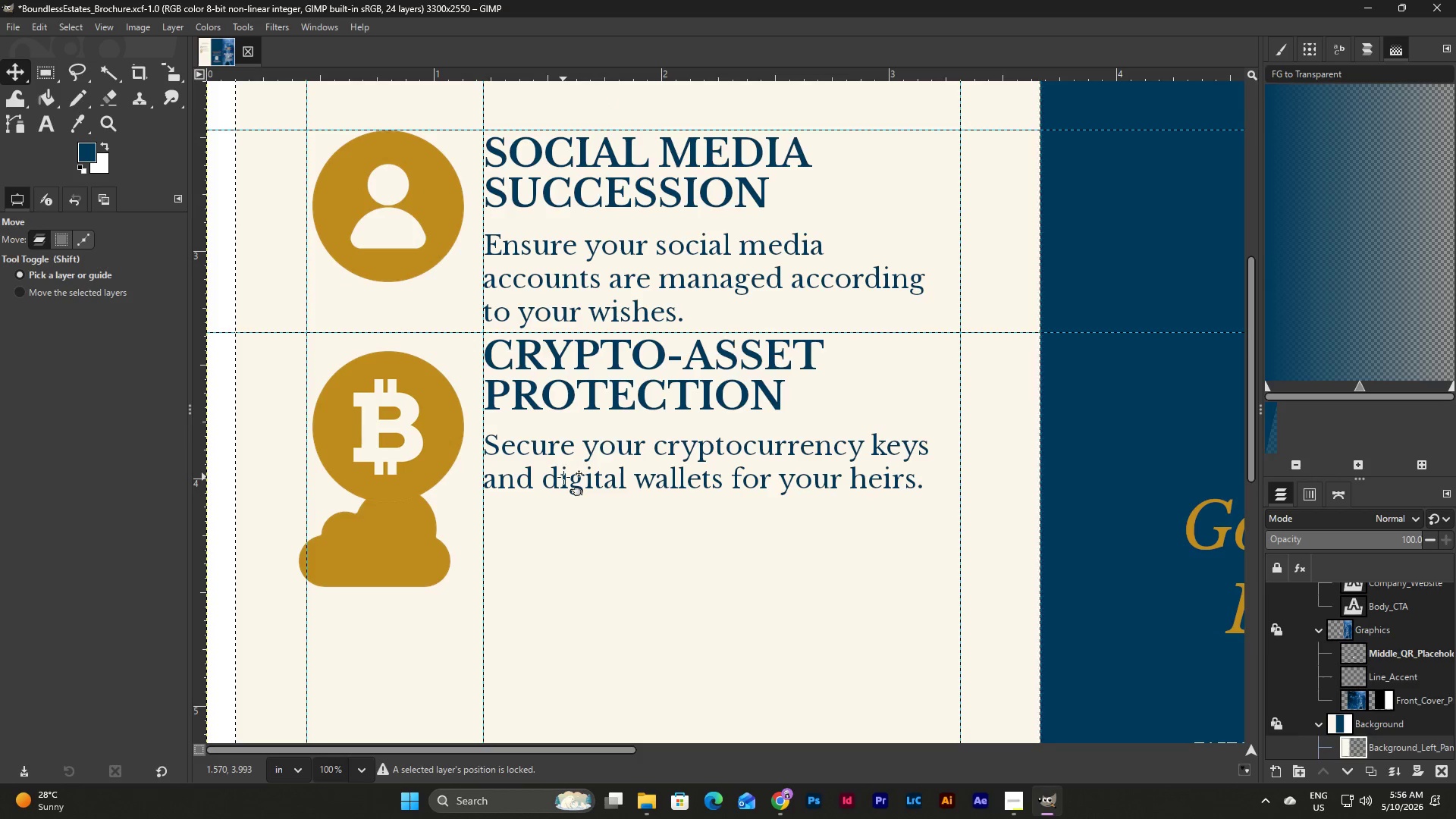 
scroll: coordinate [573, 482], scroll_direction: up, amount: 6.0
 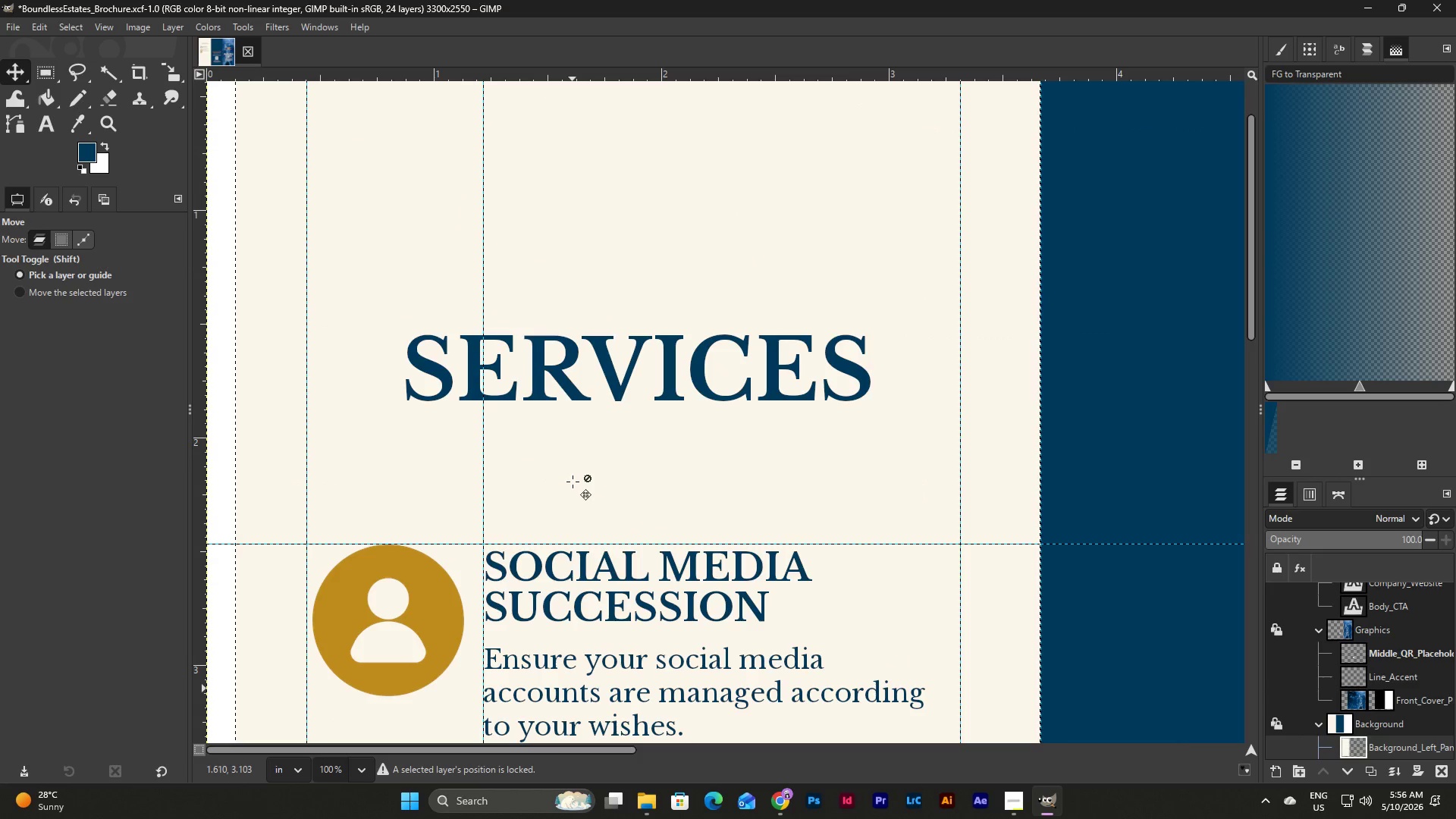 
scroll: coordinate [573, 482], scroll_direction: down, amount: 5.0
 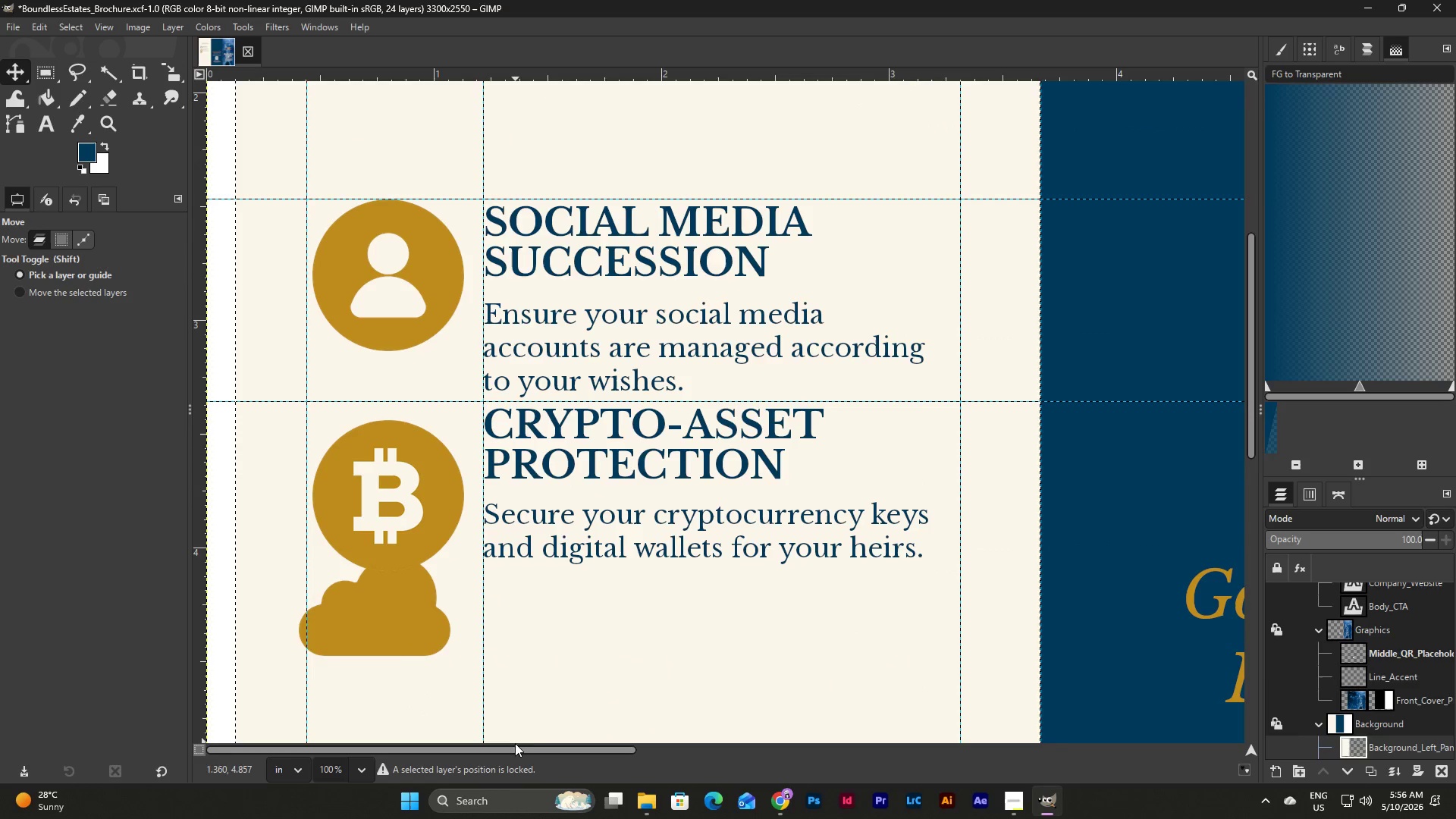 
left_click_drag(start_coordinate=[512, 748], to_coordinate=[395, 737])
 